 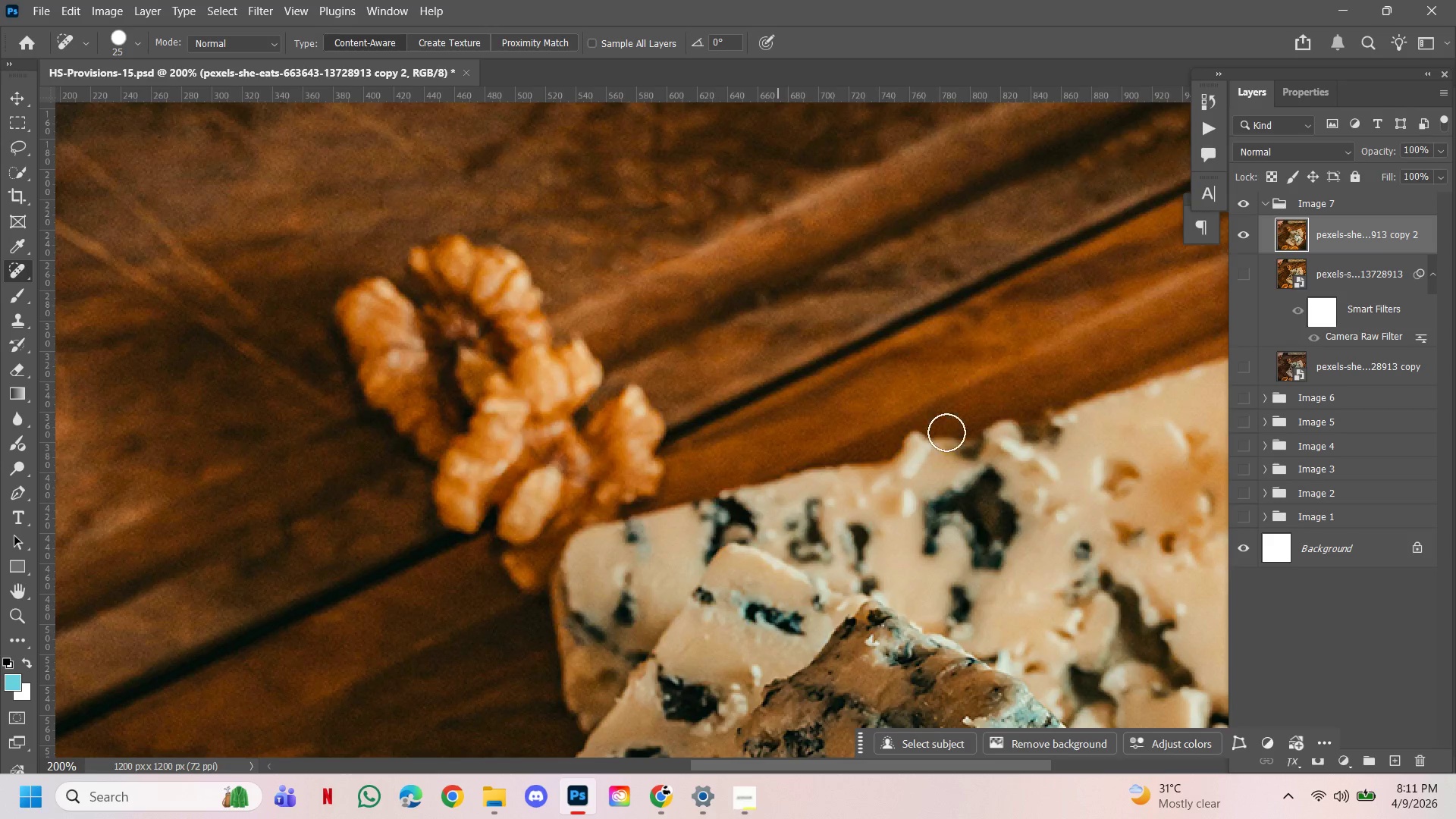 
hold_key(key=AltLeft, duration=0.83)
 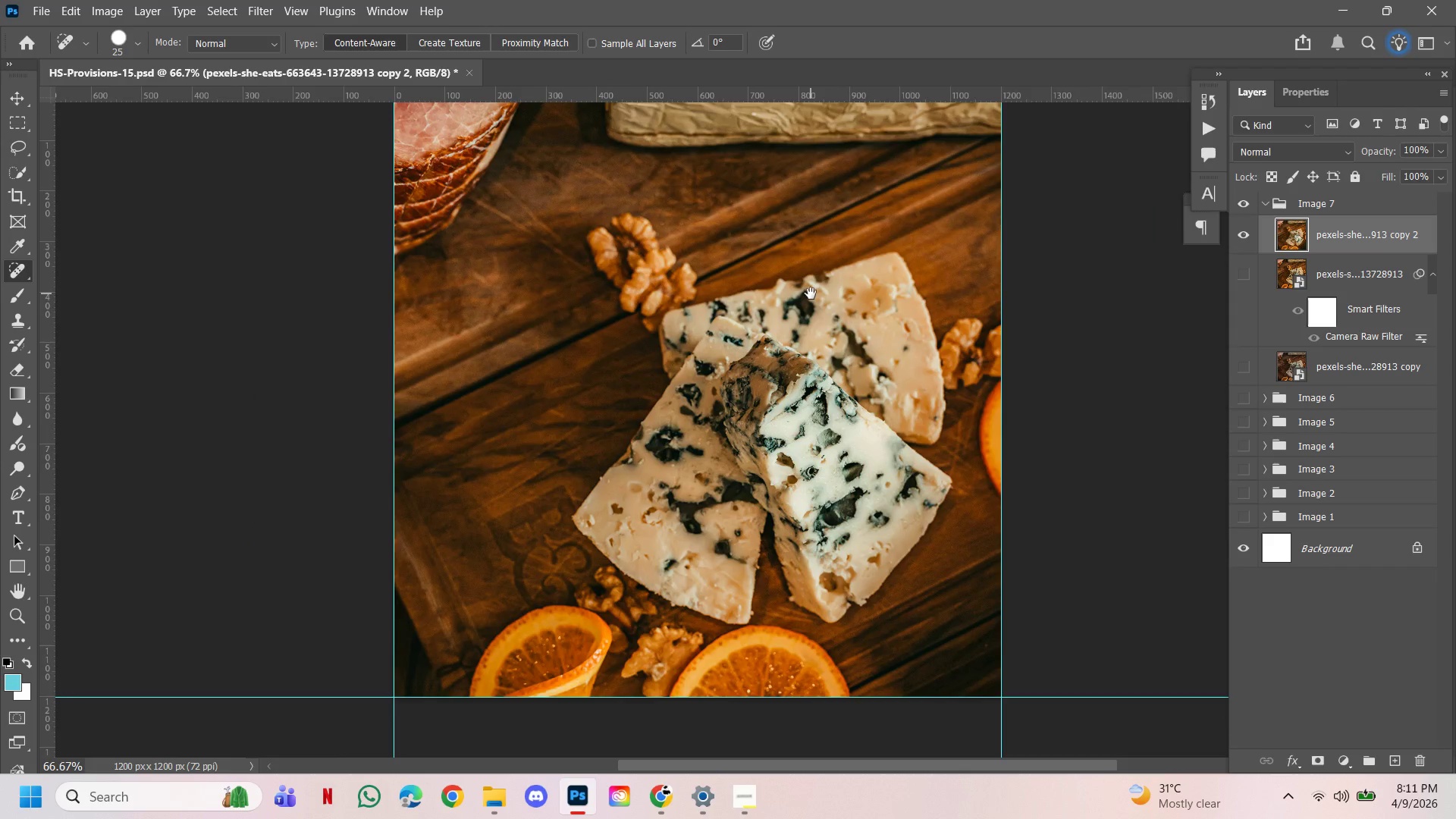 
hold_key(key=Space, duration=1.53)
 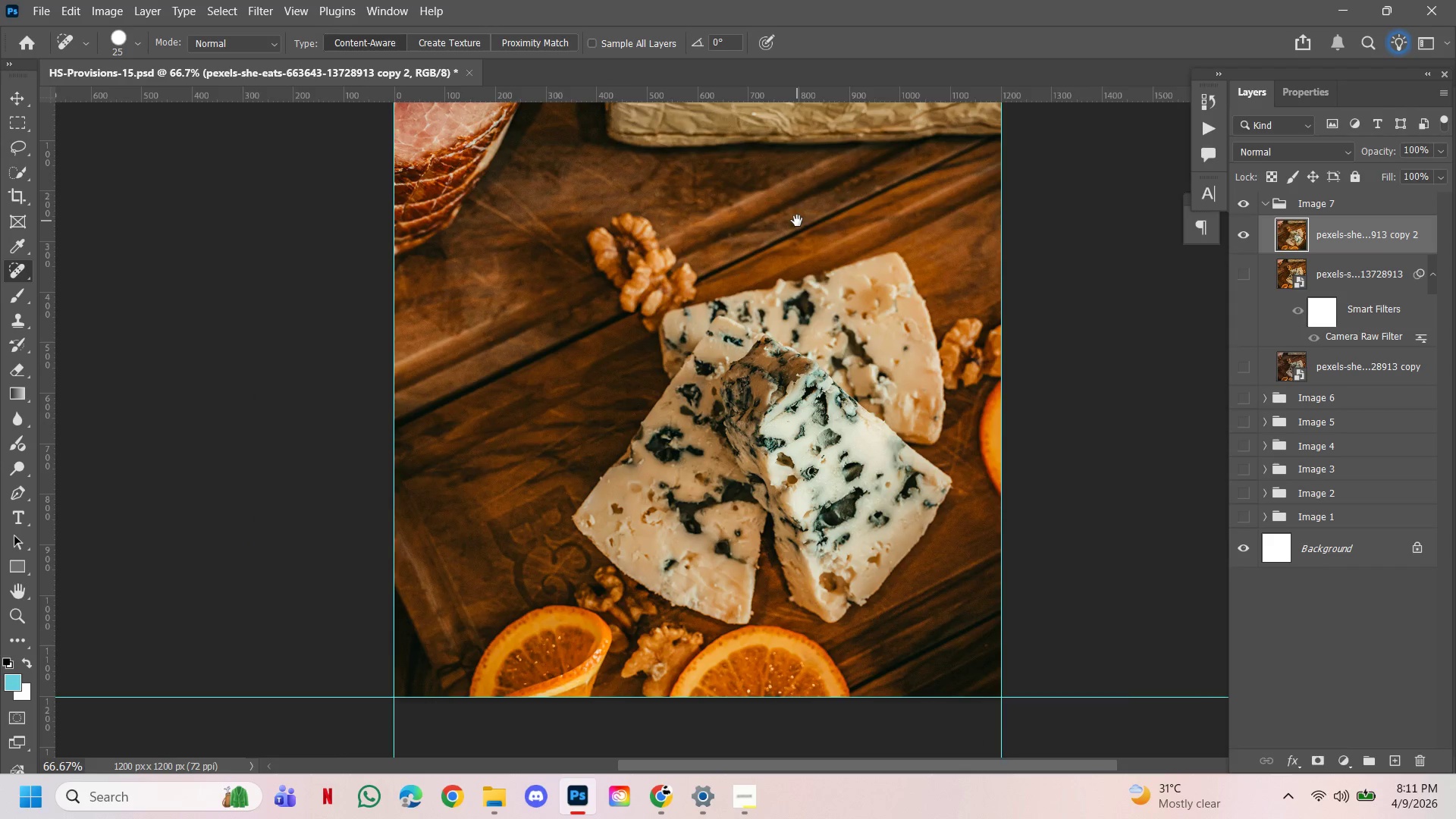 
double_click([717, 344])
 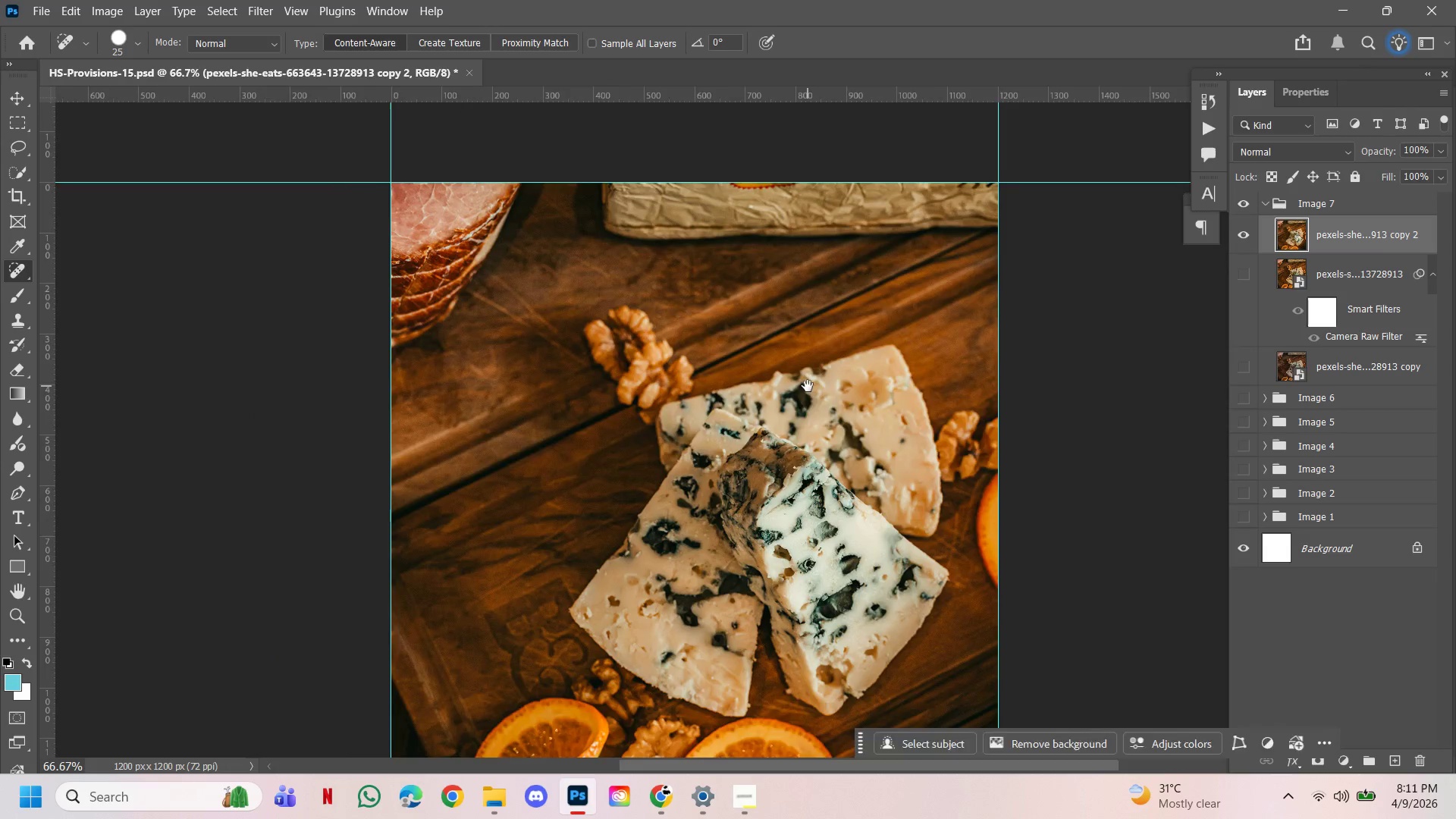 
left_click_drag(start_coordinate=[808, 386], to_coordinate=[811, 293])
 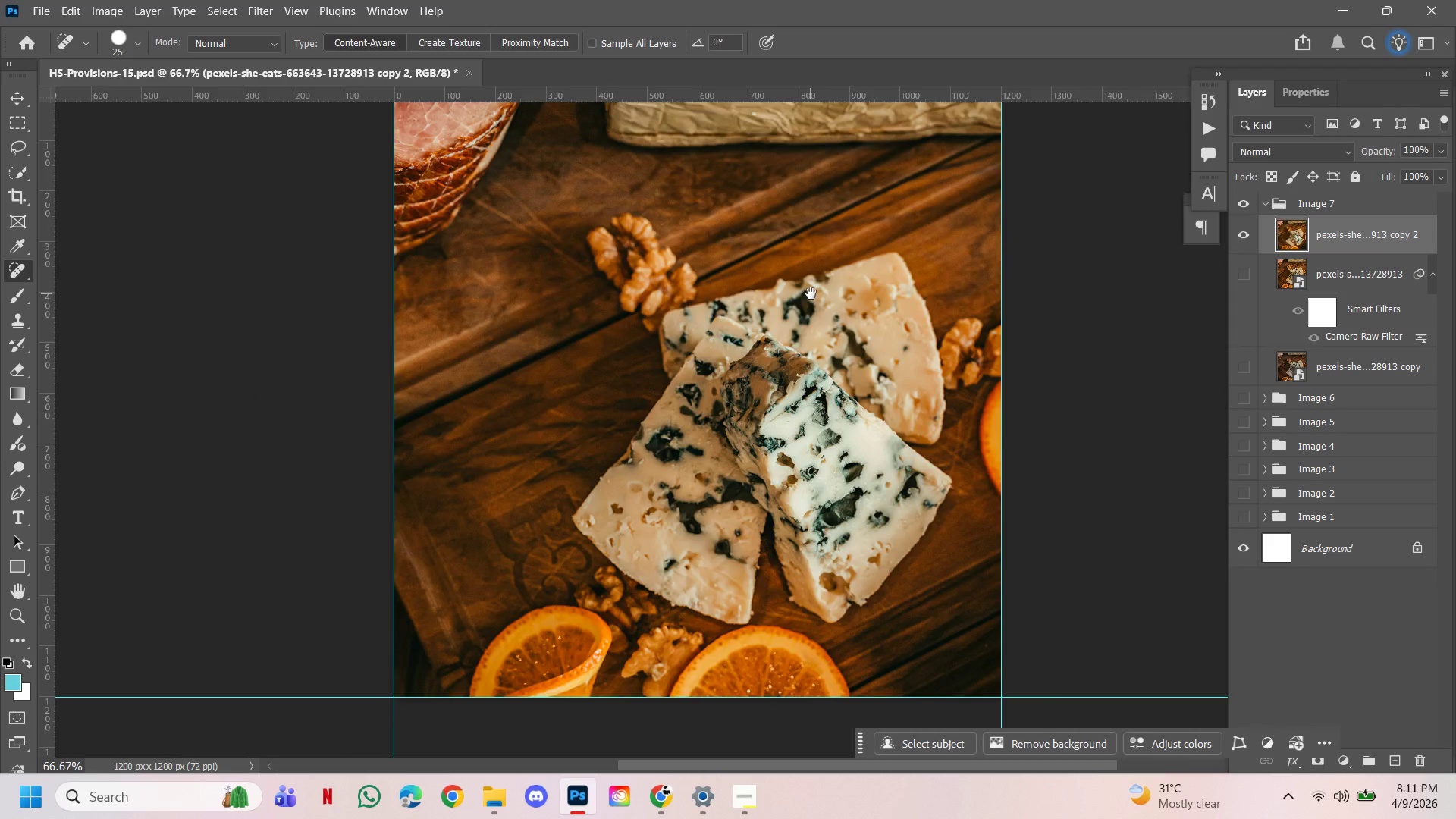 
hold_key(key=Space, duration=1.52)
 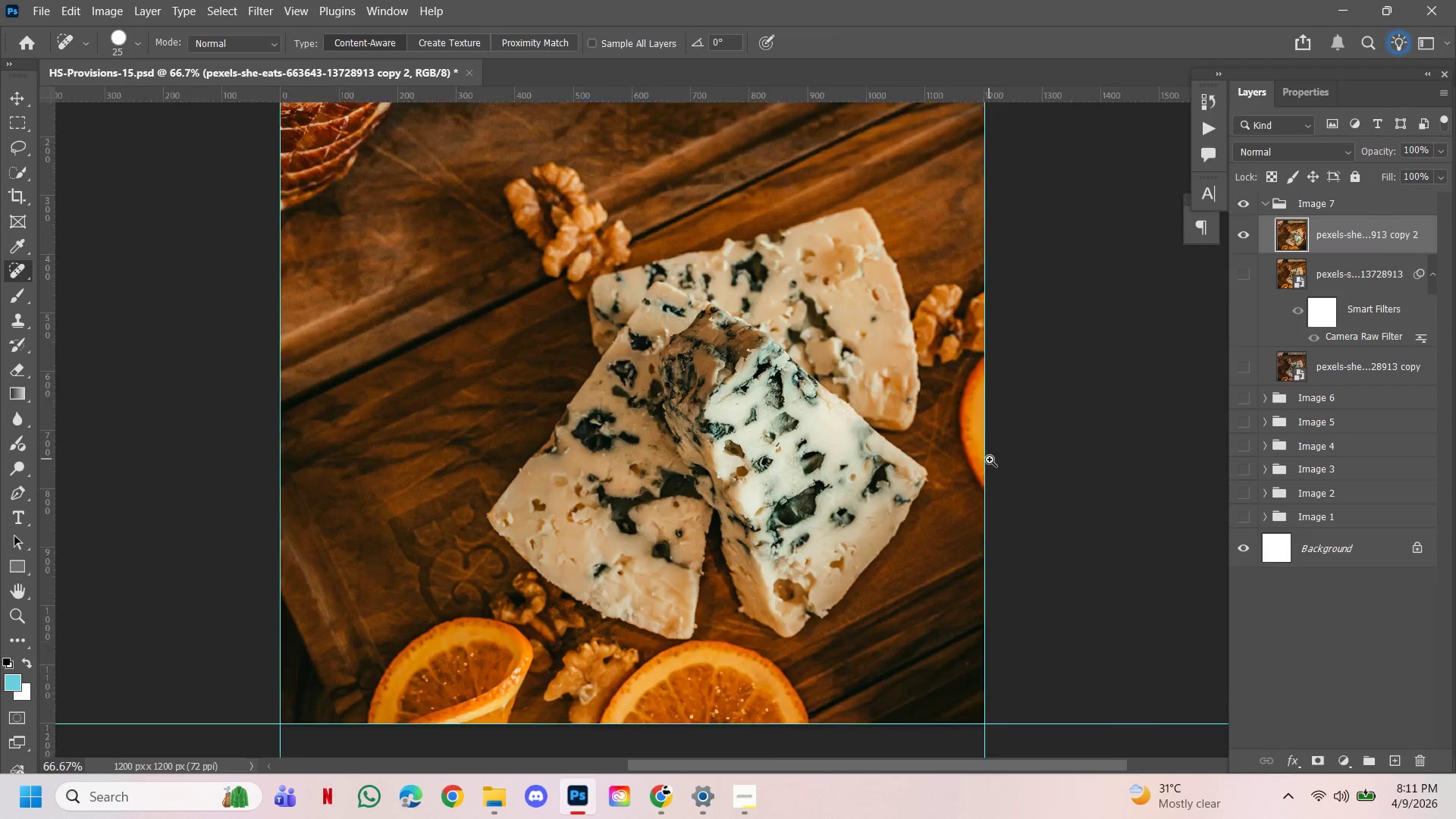 
left_click_drag(start_coordinate=[797, 221], to_coordinate=[770, 209])
 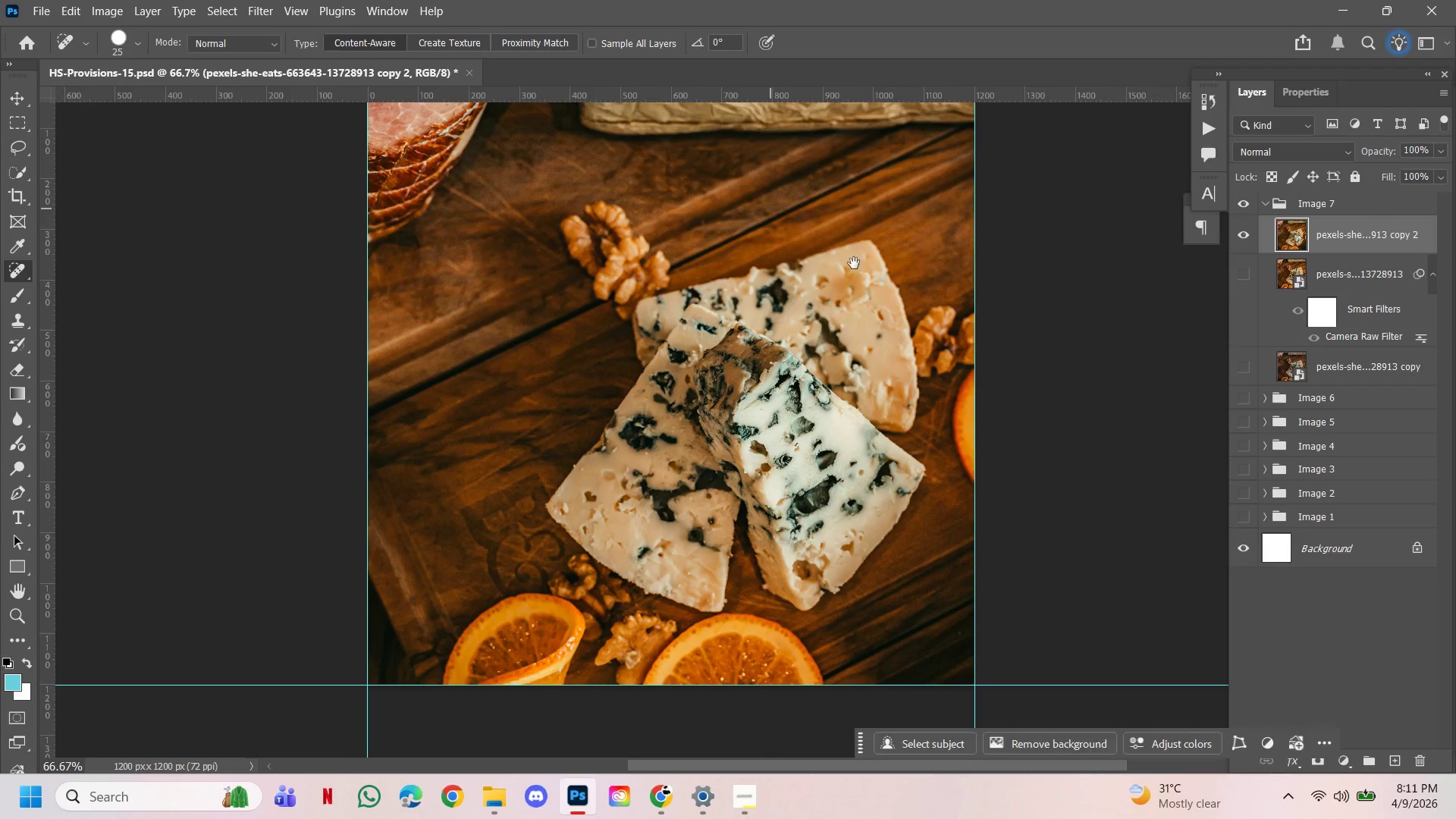 
hold_key(key=Space, duration=0.98)
 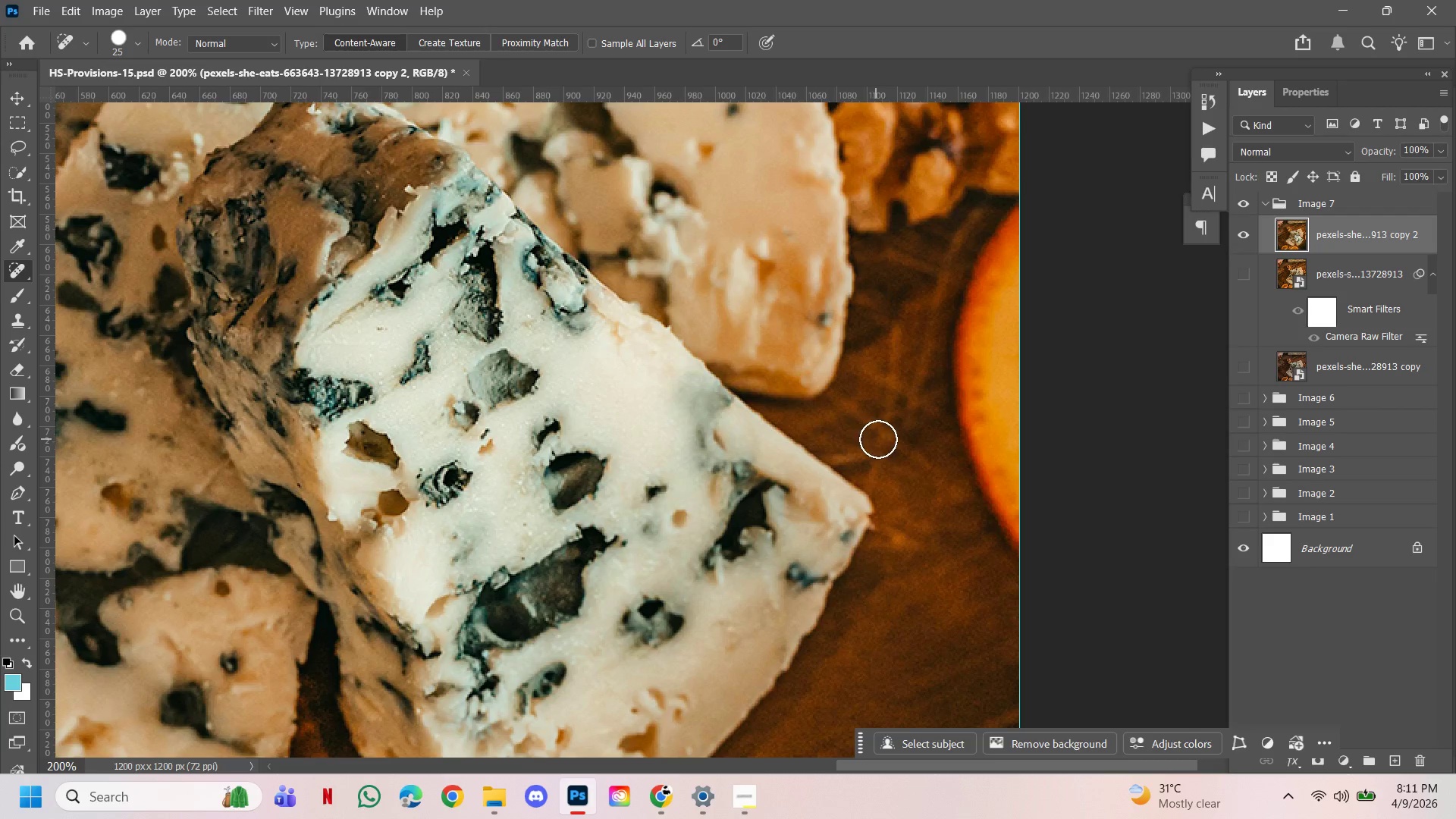 
hold_key(key=ControlLeft, duration=0.89)
 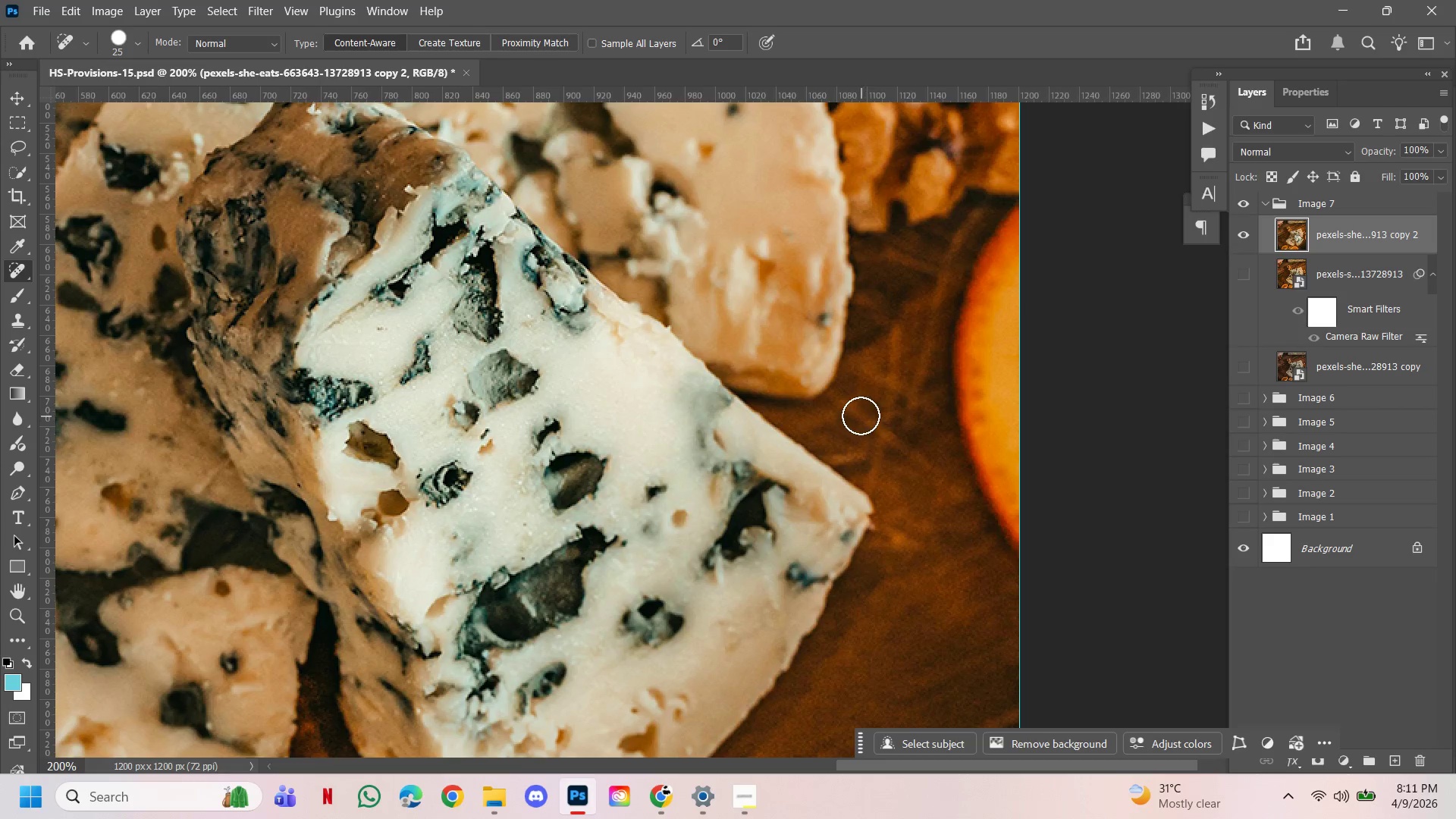 
left_click_drag(start_coordinate=[861, 416], to_coordinate=[900, 453])
 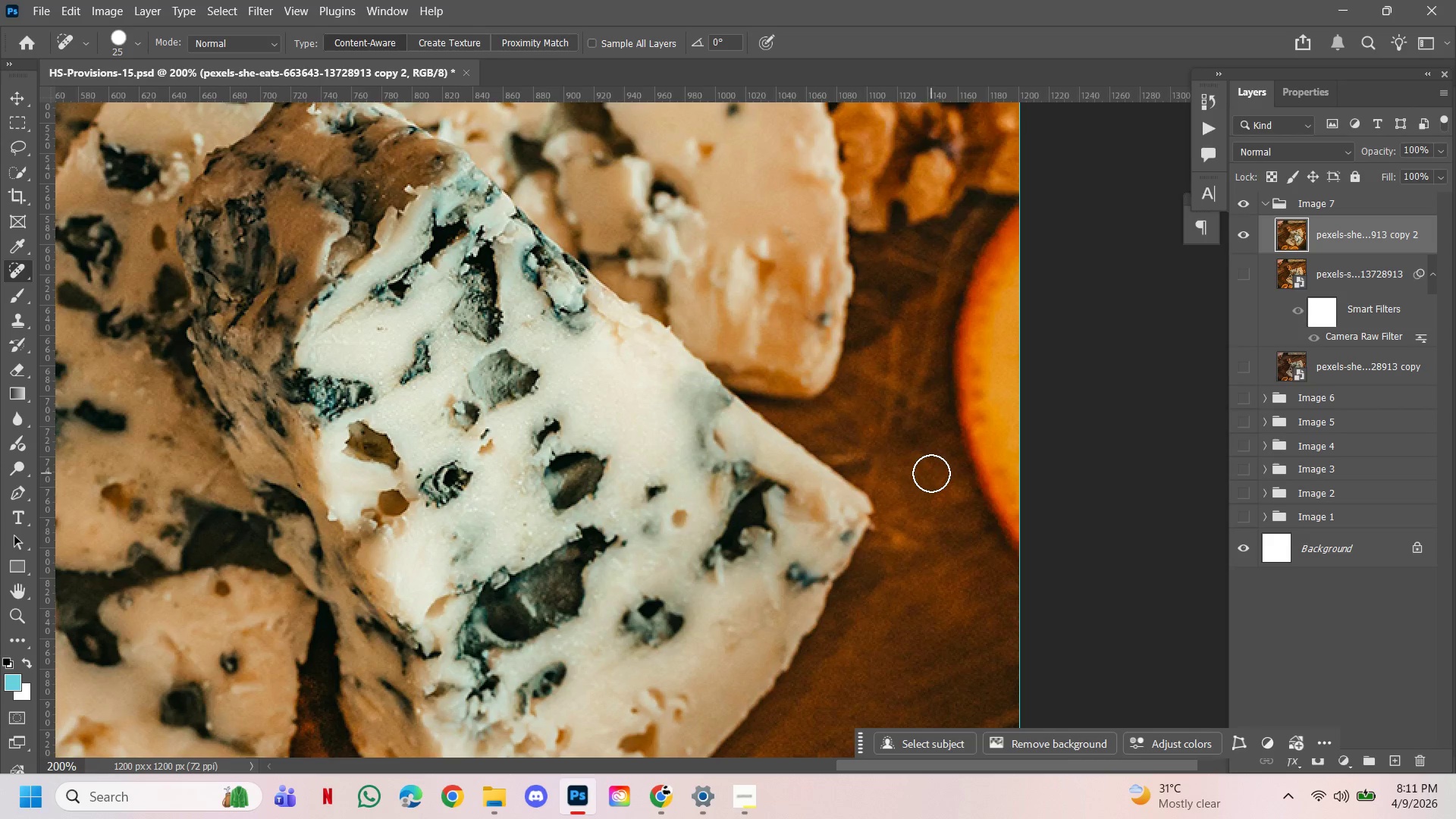 
left_click_drag(start_coordinate=[931, 473], to_coordinate=[869, 419])
 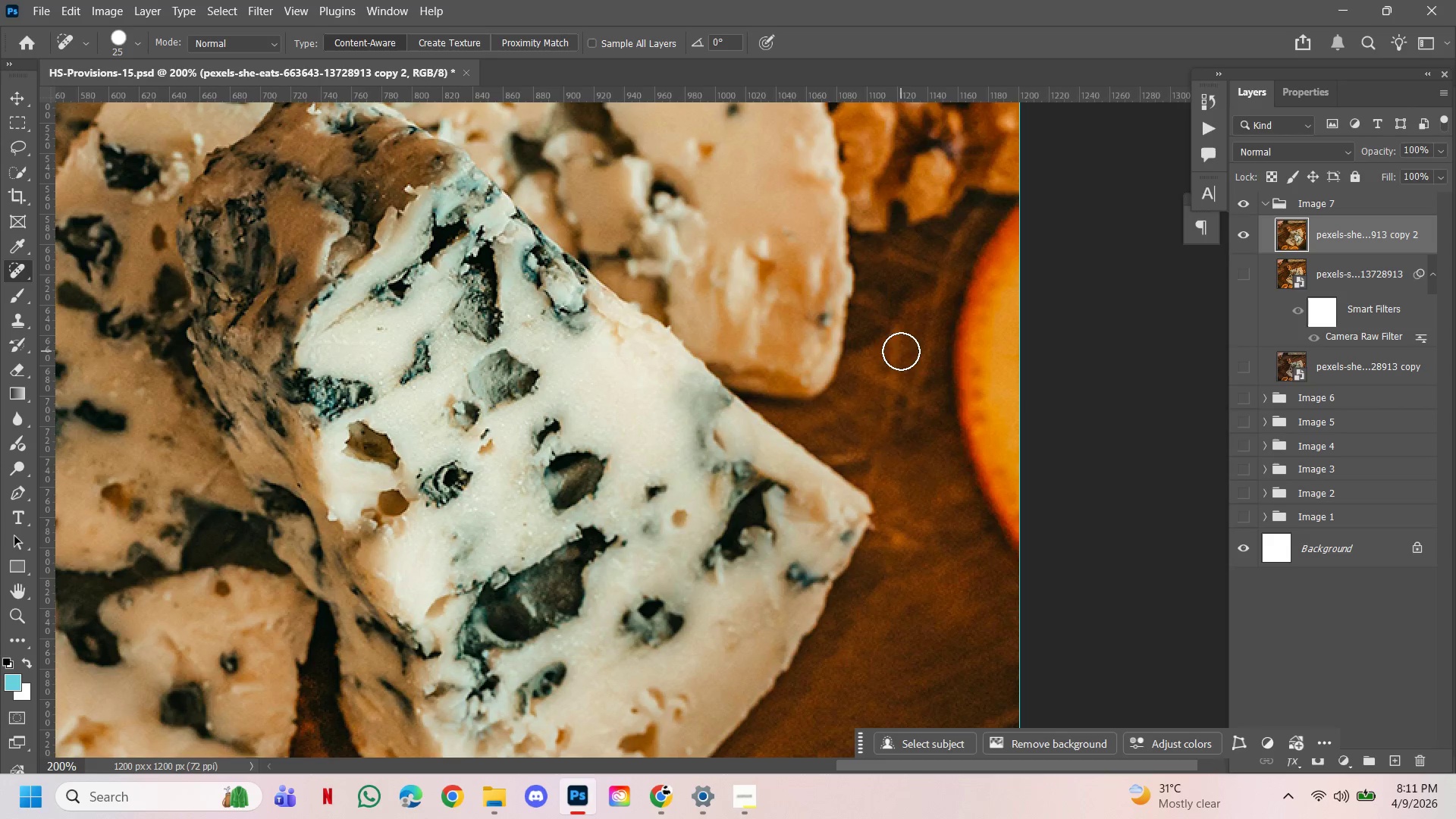 
left_click_drag(start_coordinate=[901, 351], to_coordinate=[879, 431])
 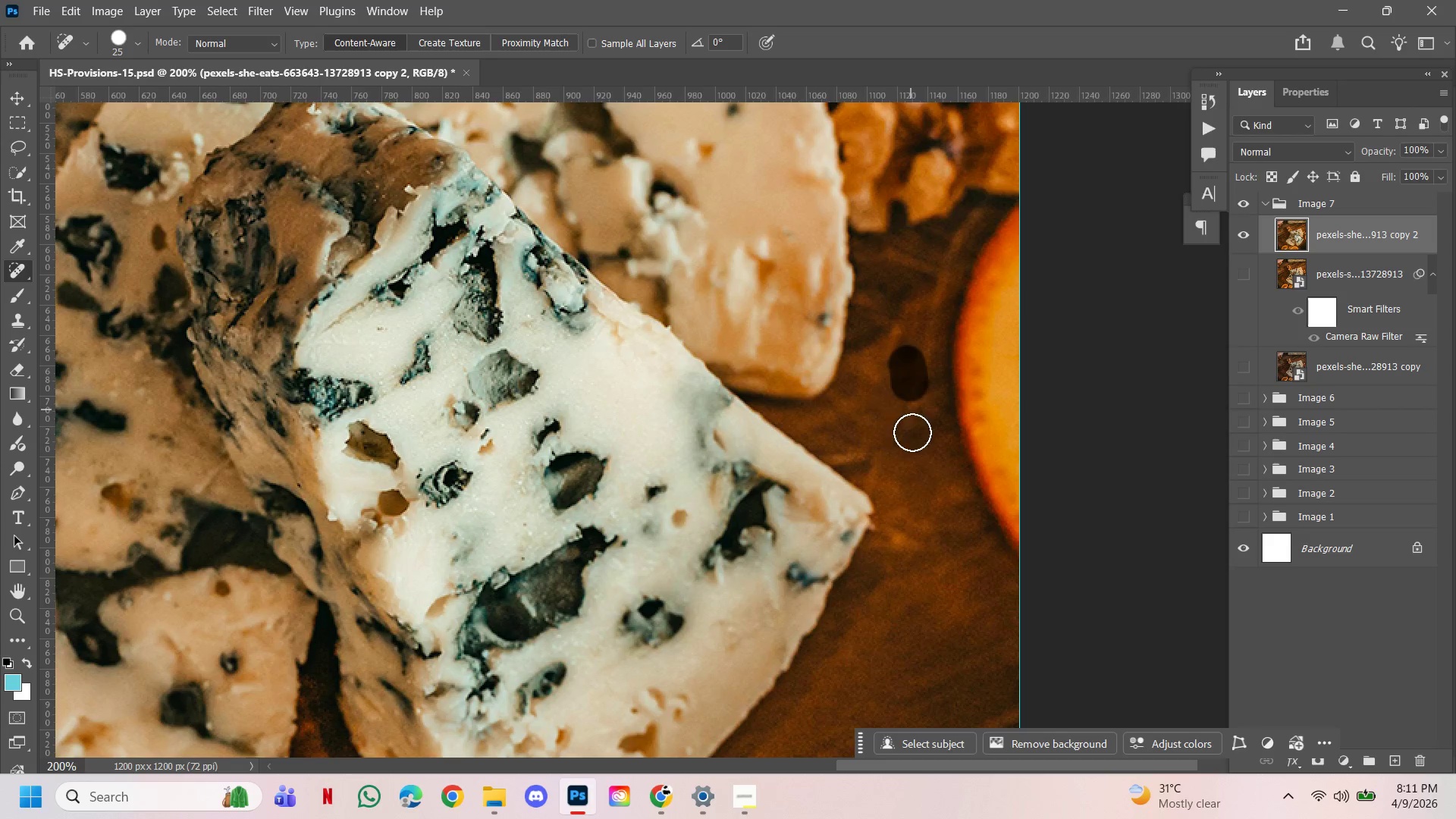 
left_click_drag(start_coordinate=[907, 364], to_coordinate=[919, 479])
 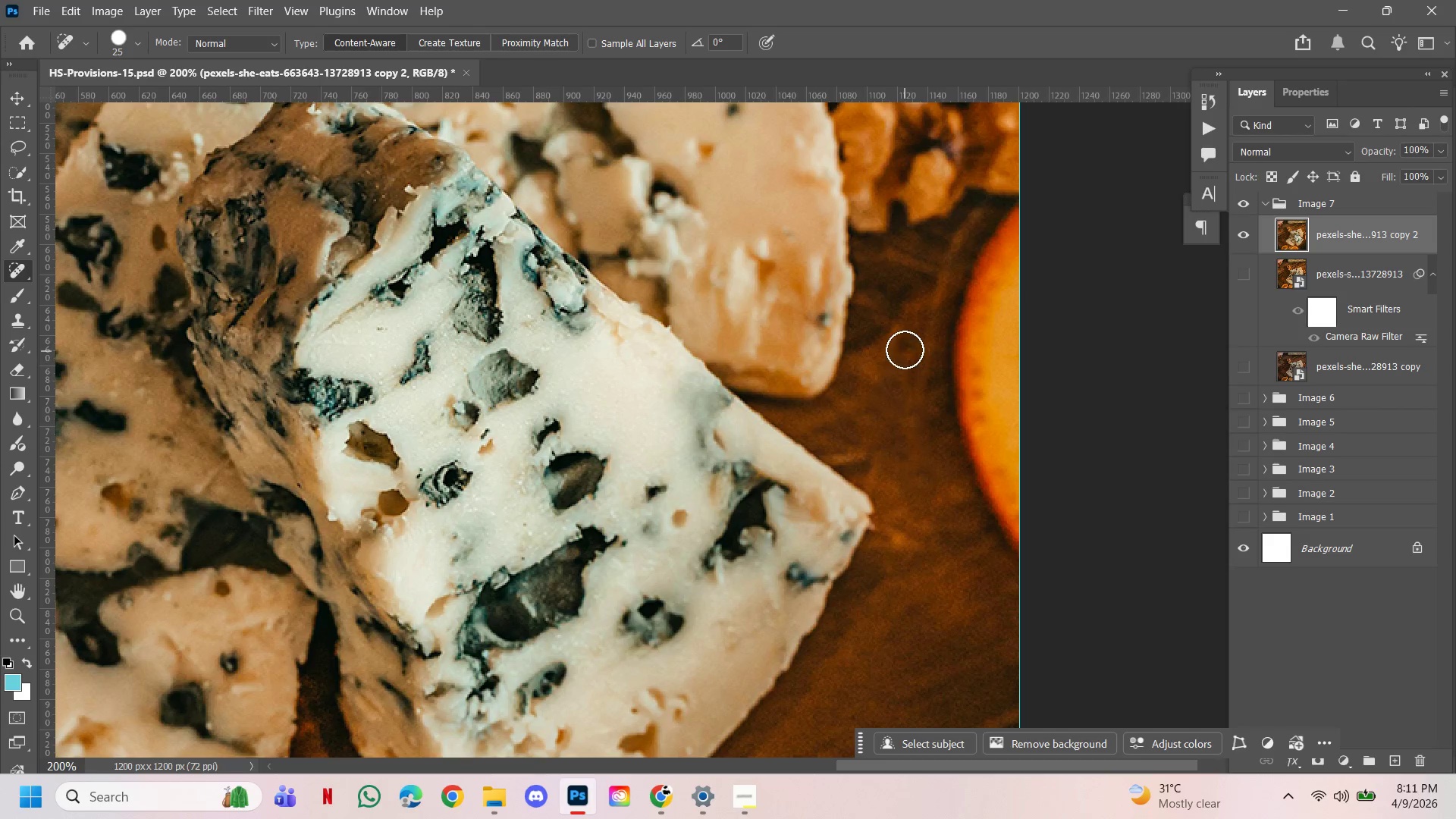 
left_click_drag(start_coordinate=[905, 349], to_coordinate=[863, 441])
 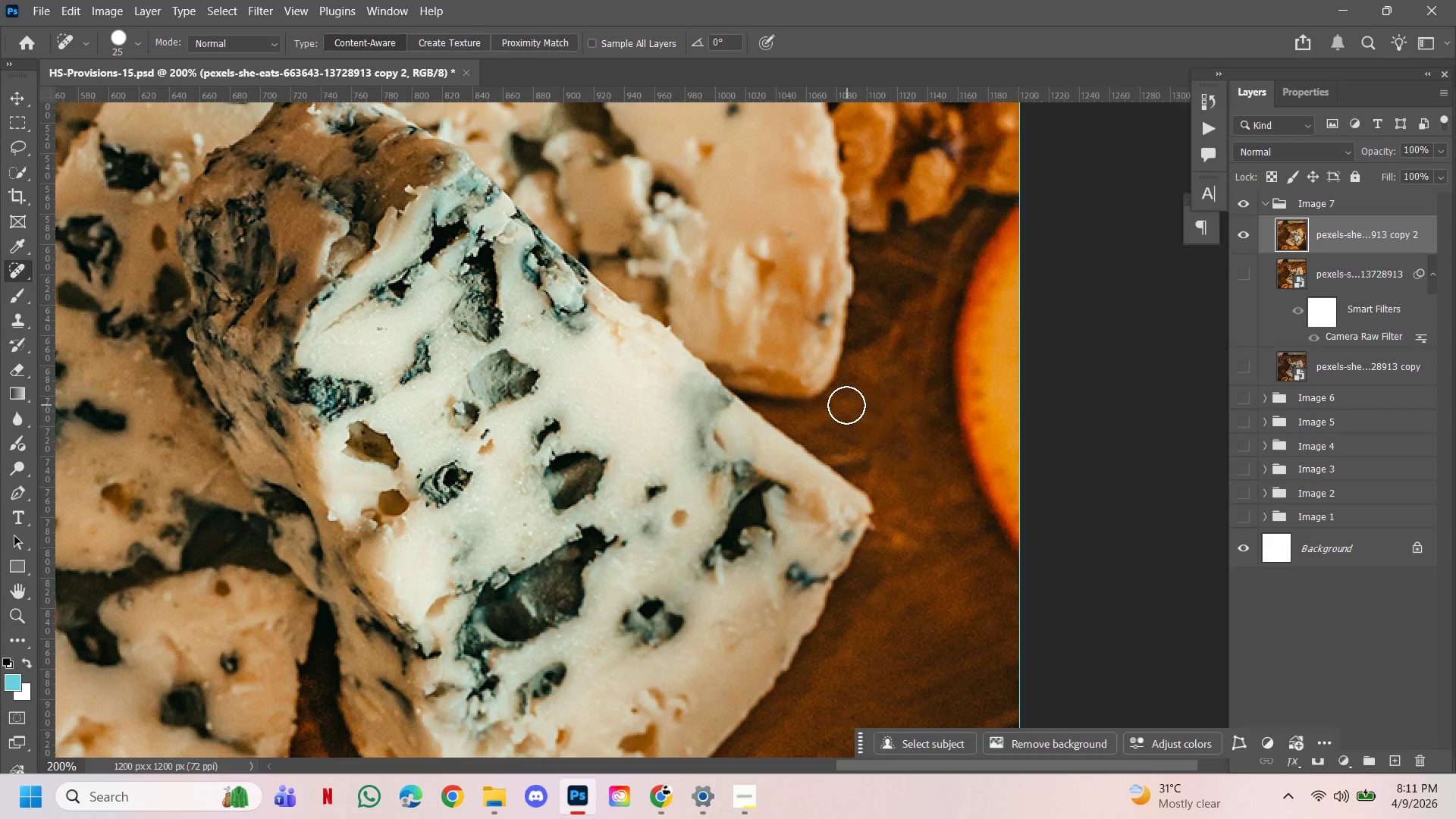 
left_click_drag(start_coordinate=[846, 405], to_coordinate=[849, 410])
 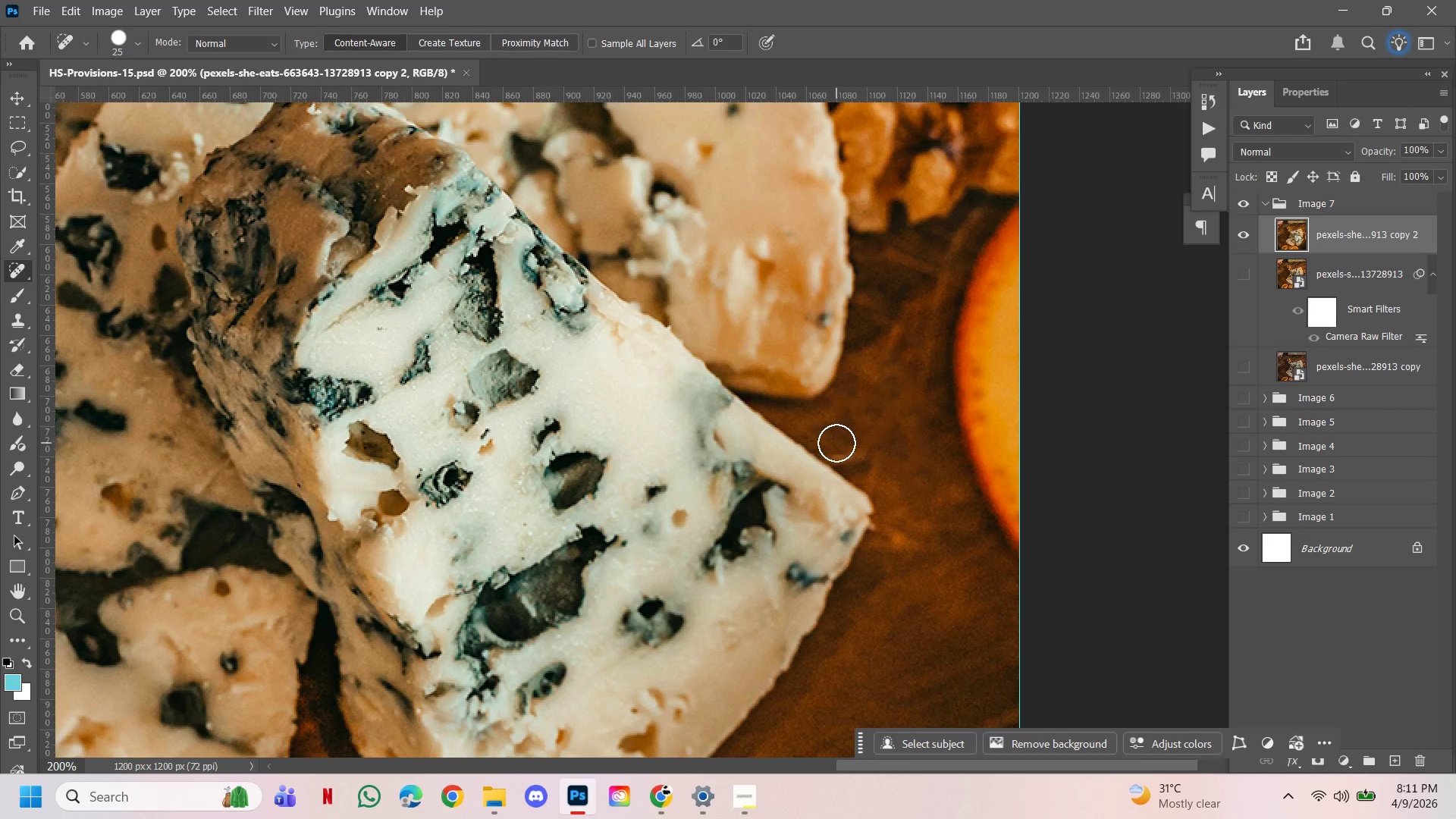 
left_click_drag(start_coordinate=[836, 443], to_coordinate=[889, 469])
 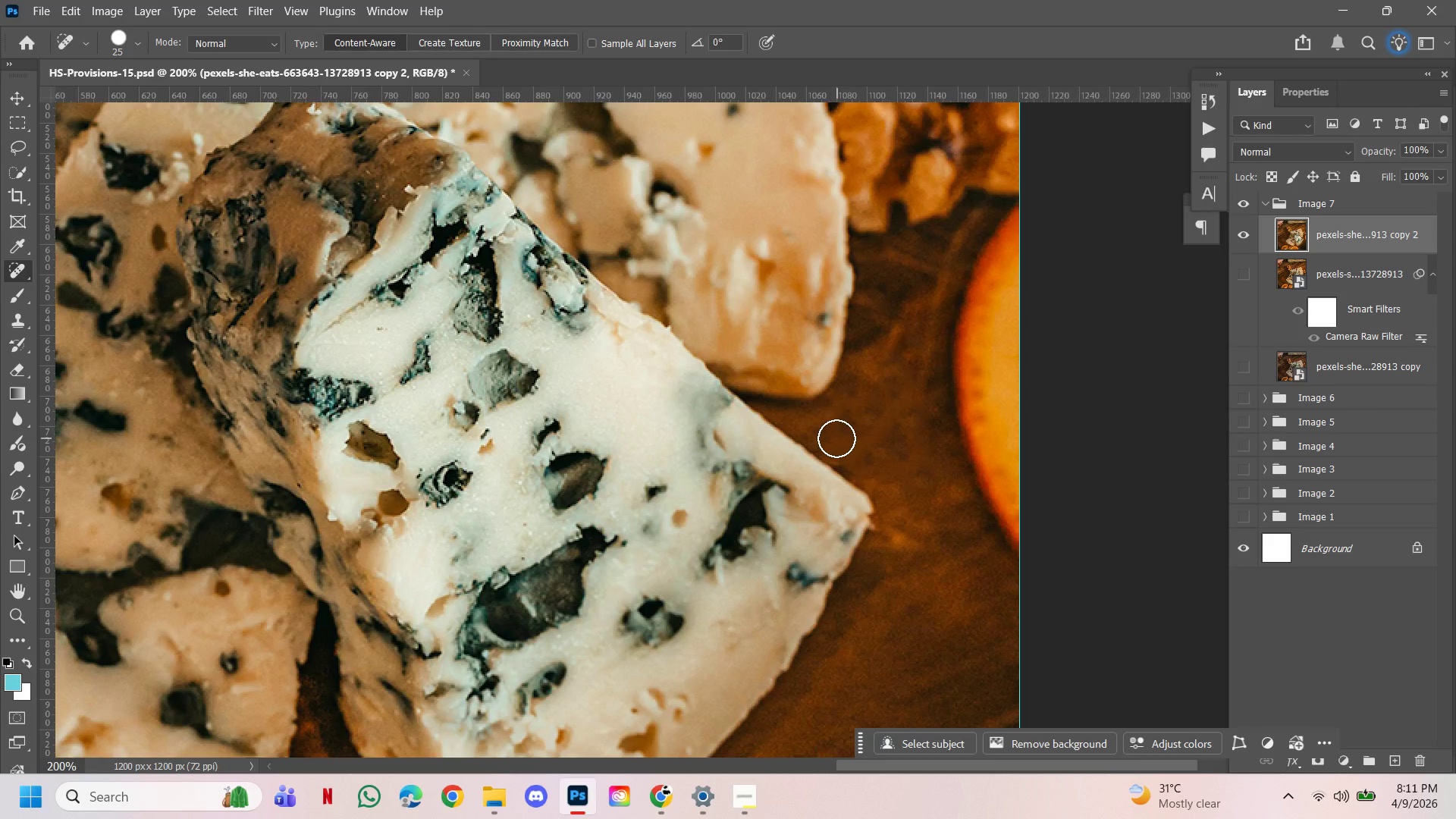 
left_click_drag(start_coordinate=[836, 438], to_coordinate=[843, 450])
 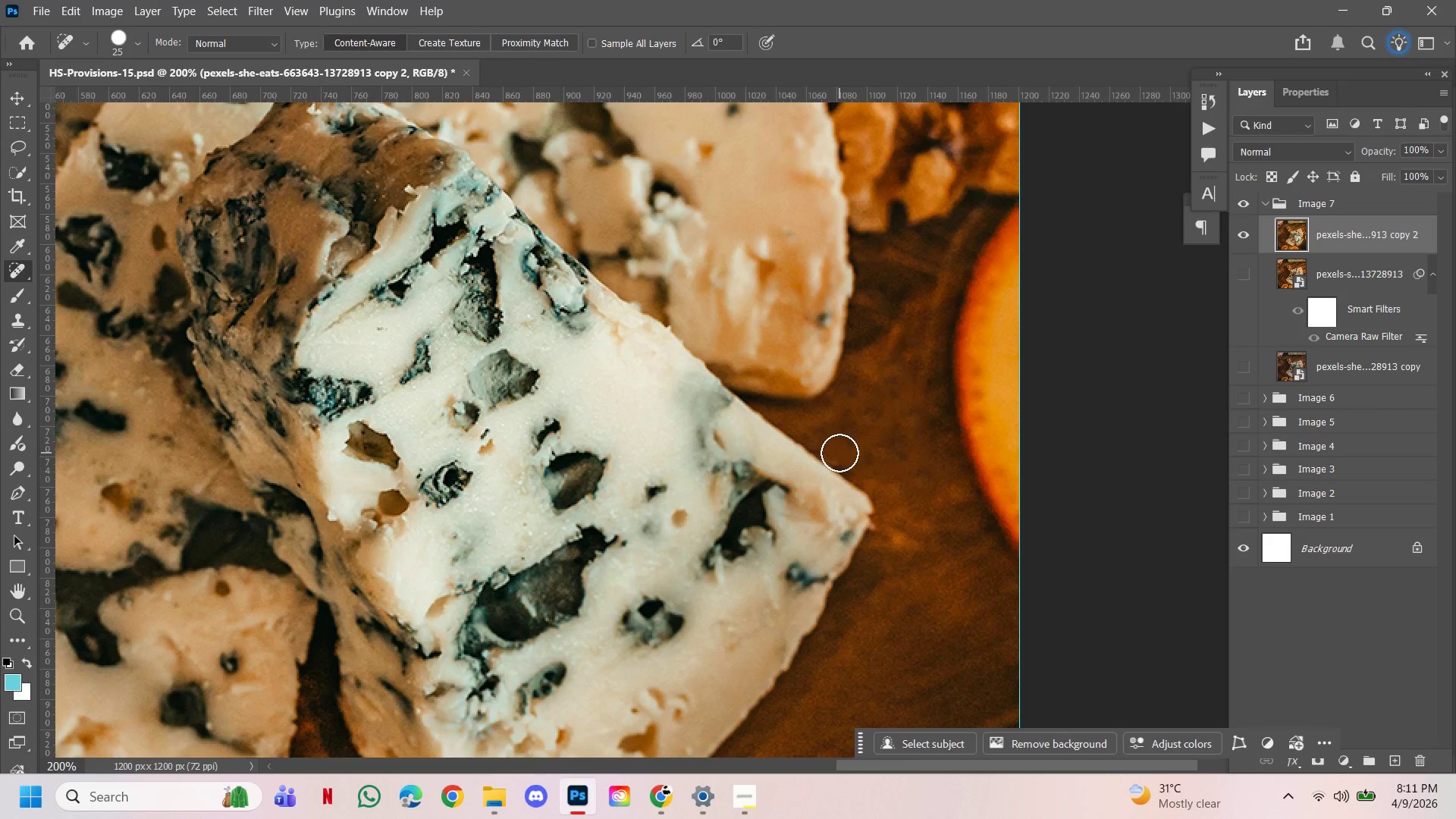 
left_click([839, 453])
 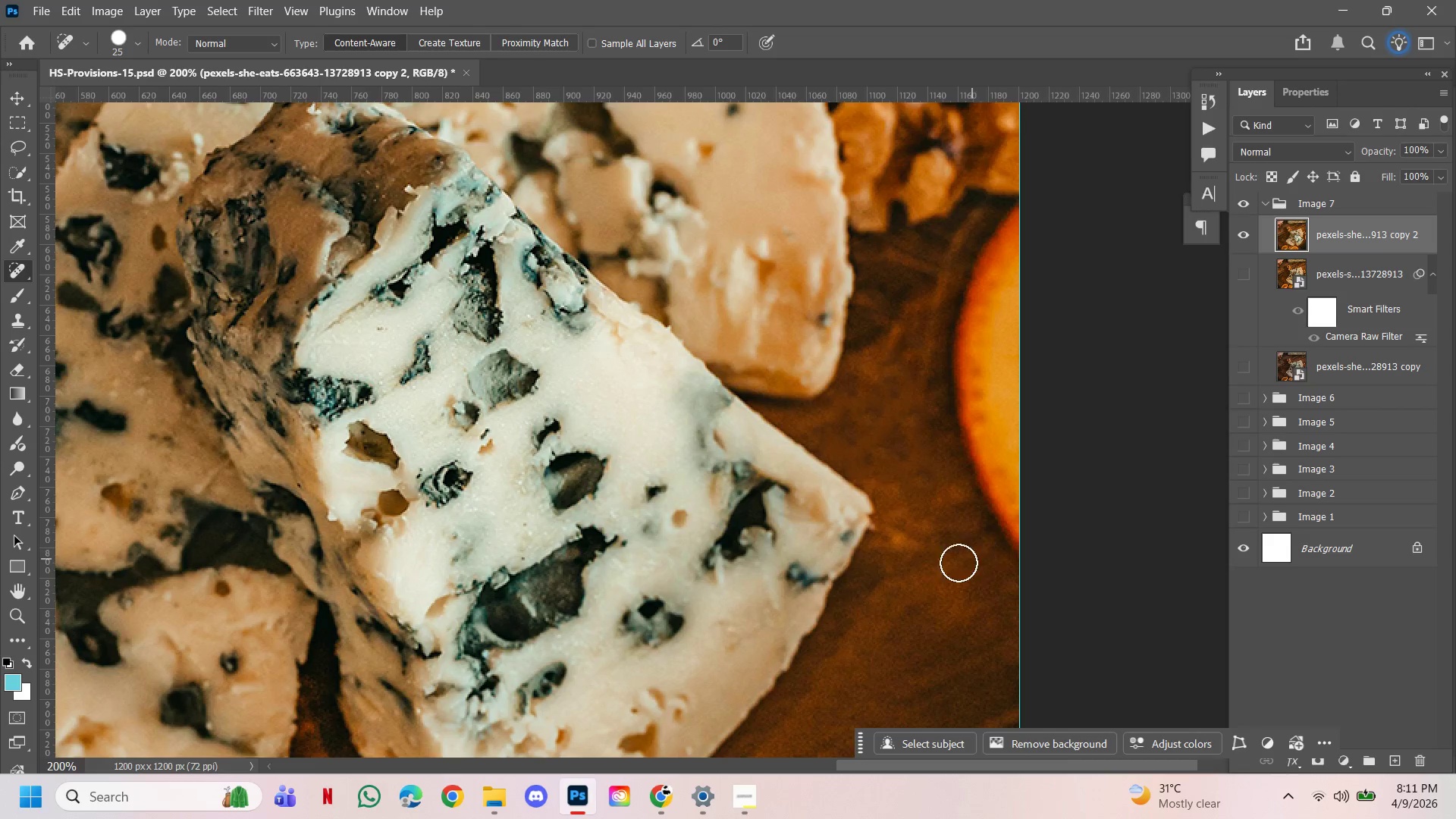 
left_click([911, 542])
 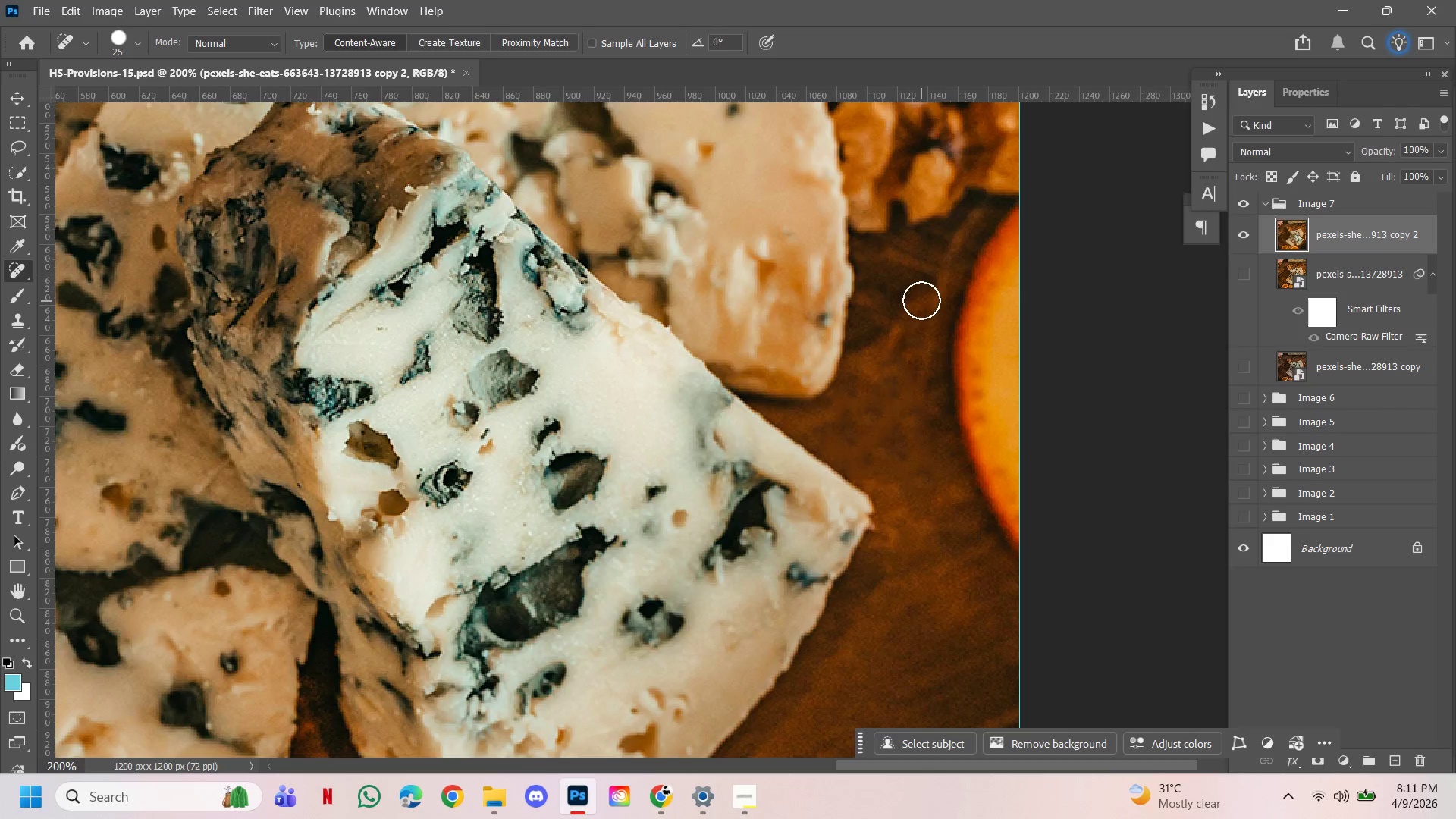 
left_click_drag(start_coordinate=[947, 269], to_coordinate=[913, 396])
 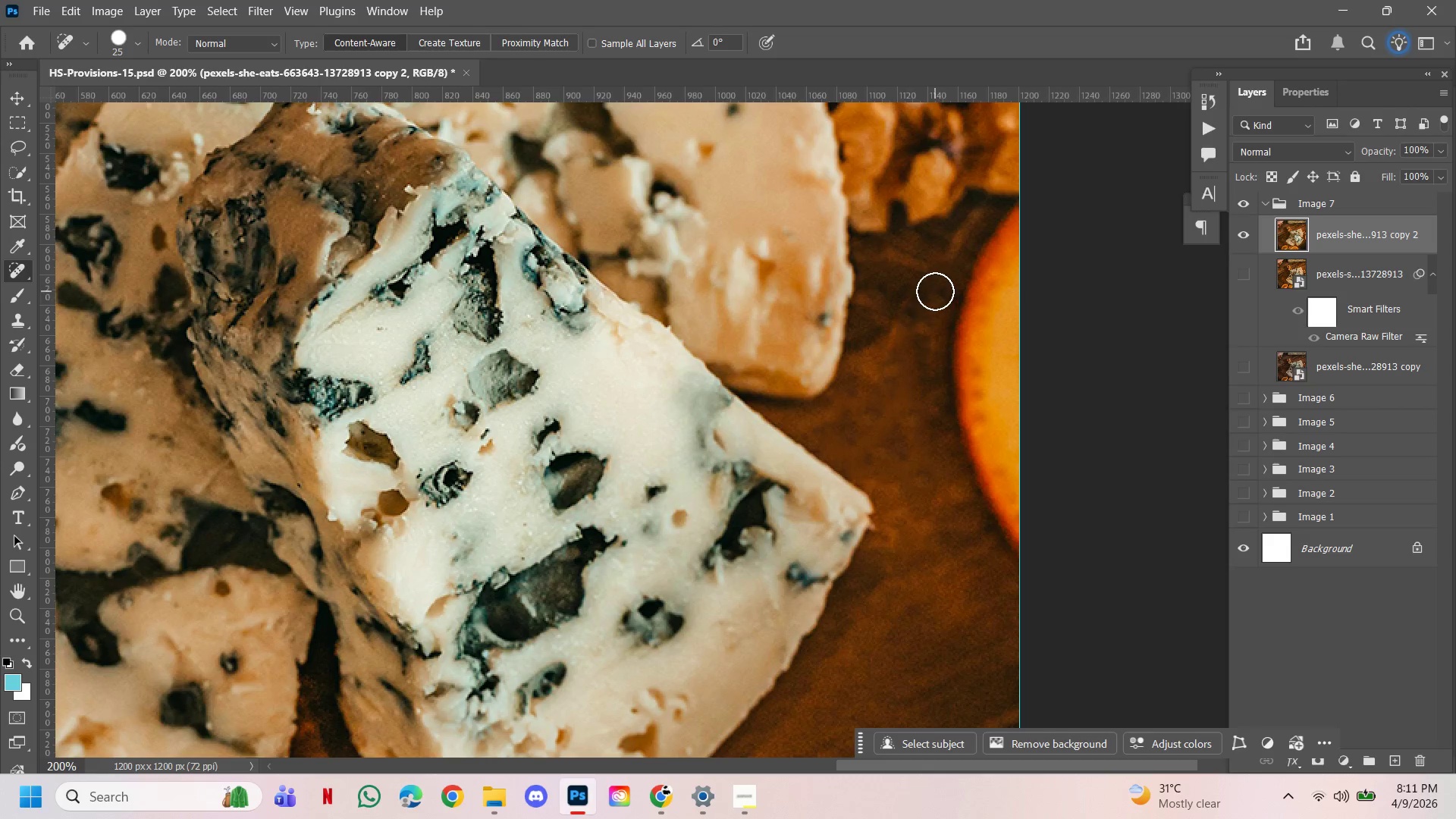 
left_click_drag(start_coordinate=[935, 291], to_coordinate=[930, 424])
 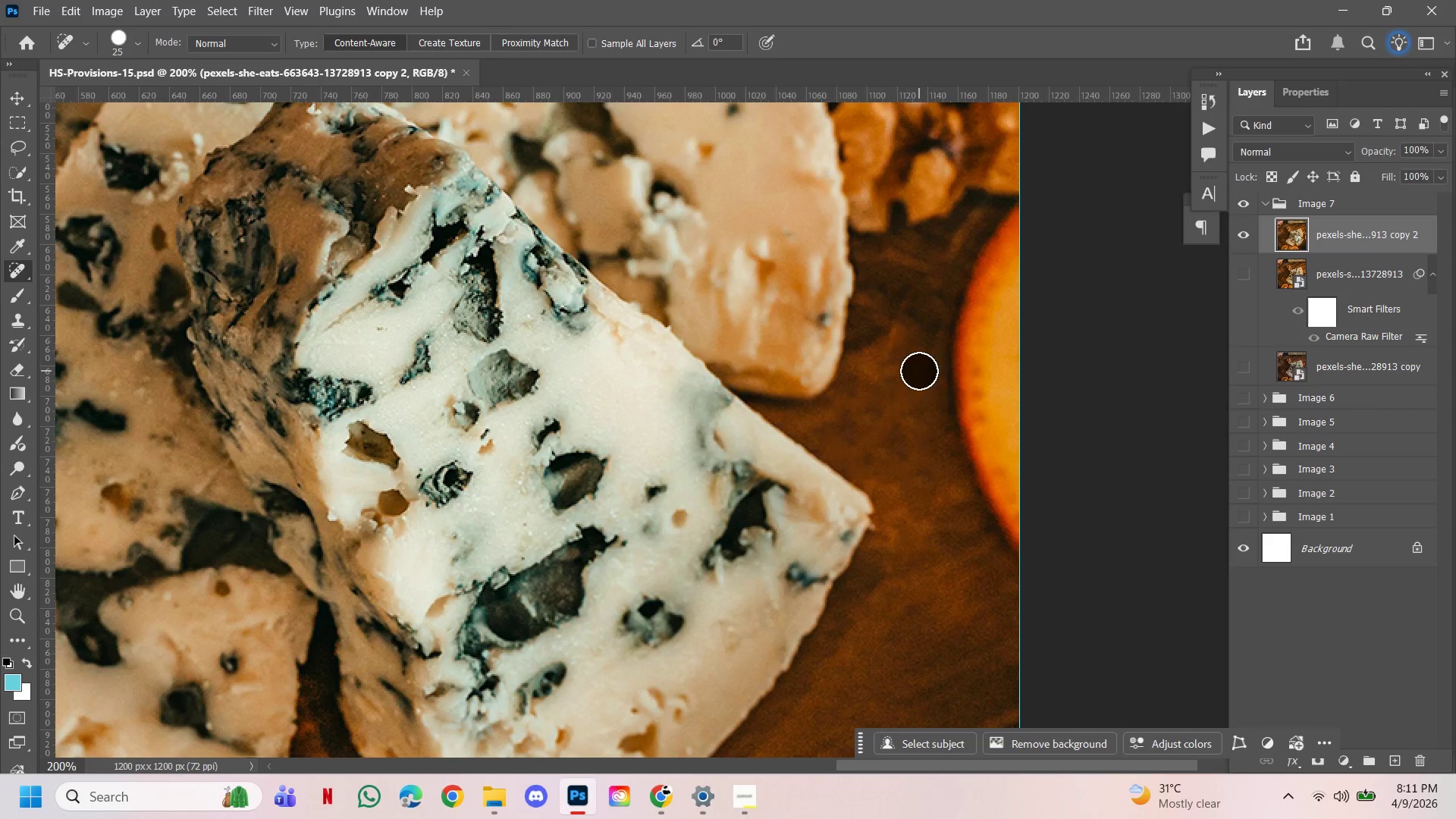 
double_click([915, 337])
 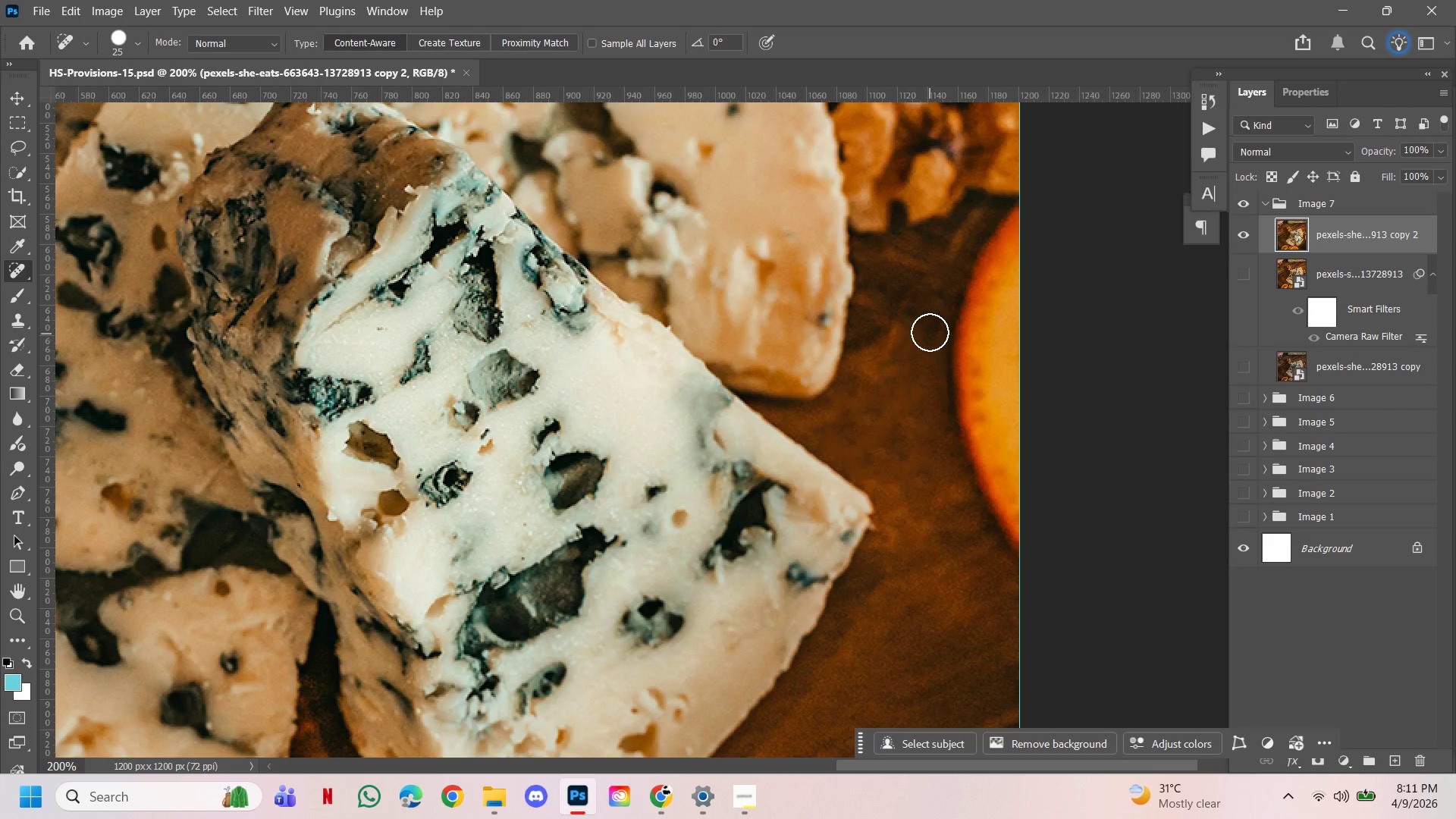 
left_click([930, 331])
 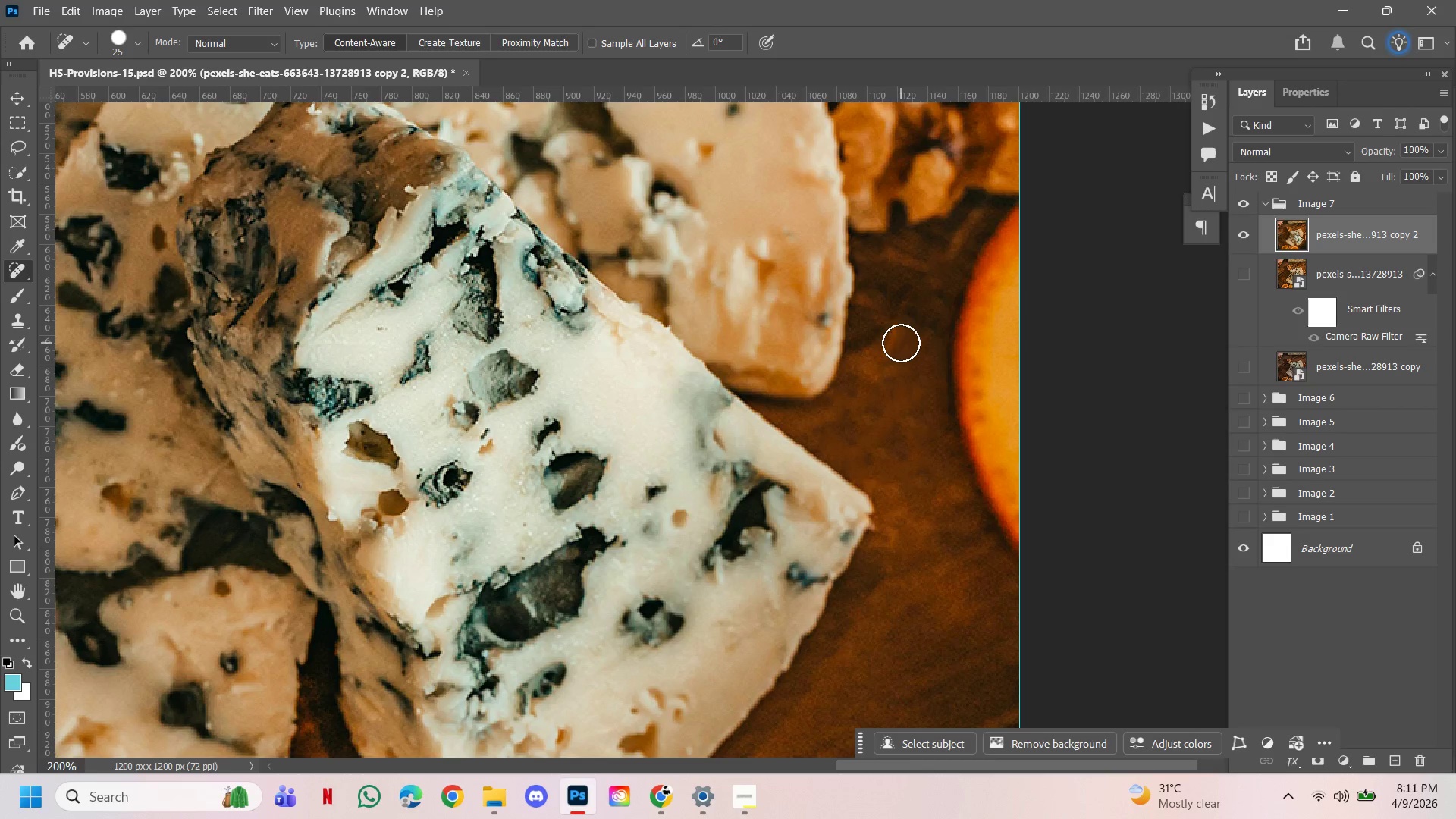 
left_click_drag(start_coordinate=[901, 344], to_coordinate=[885, 290])
 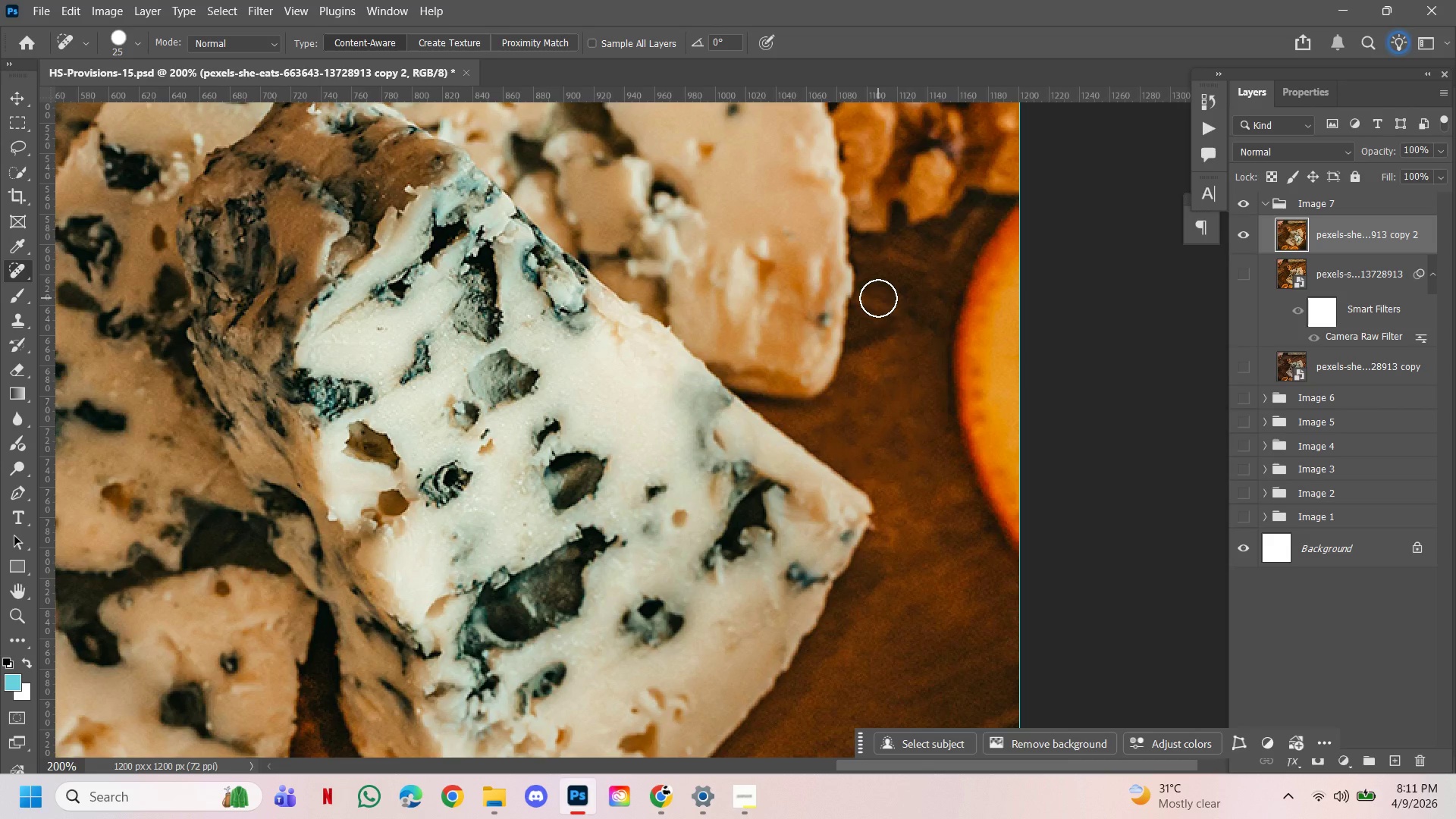 
left_click_drag(start_coordinate=[878, 298], to_coordinate=[860, 348])
 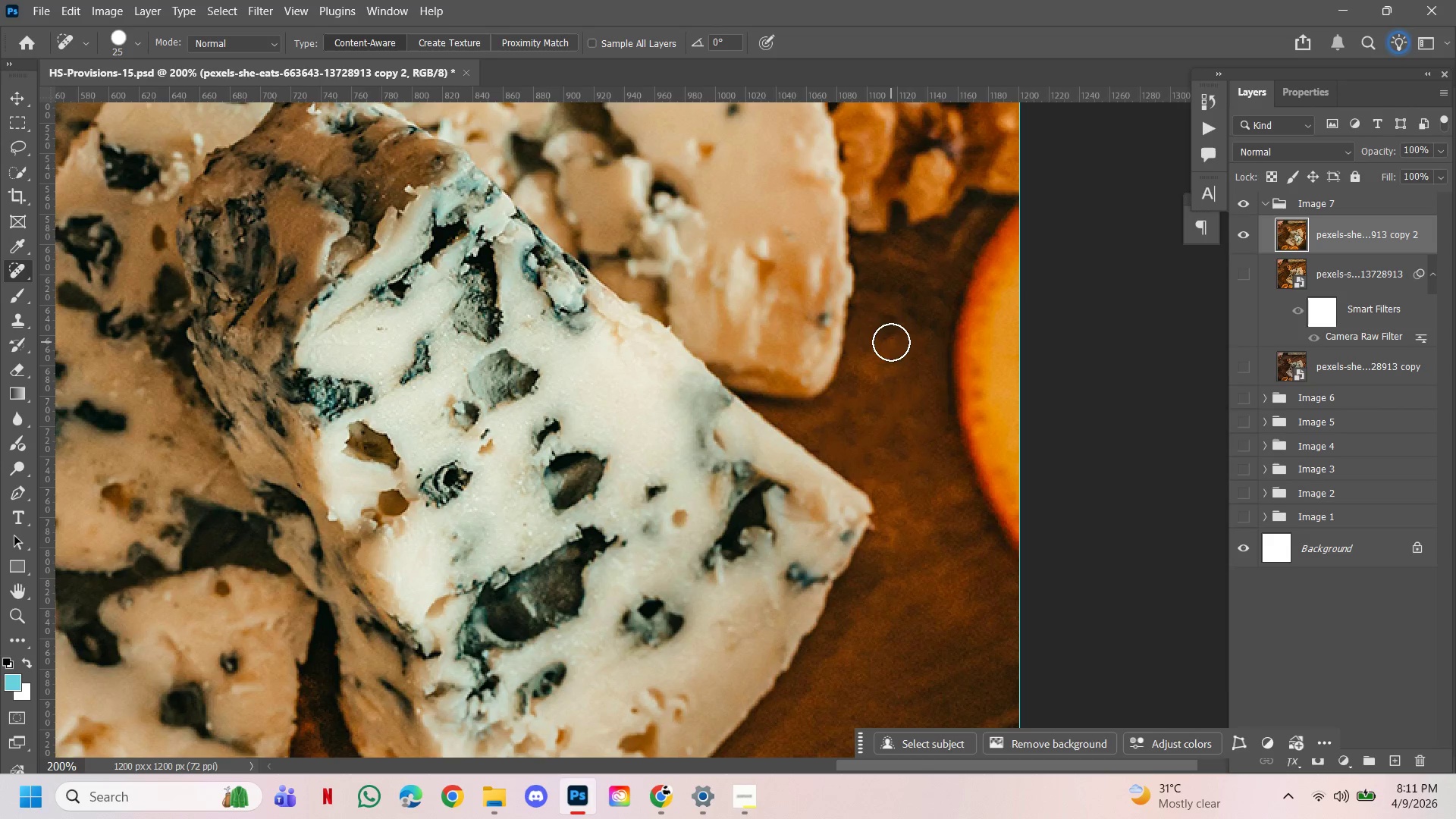 
left_click([891, 342])
 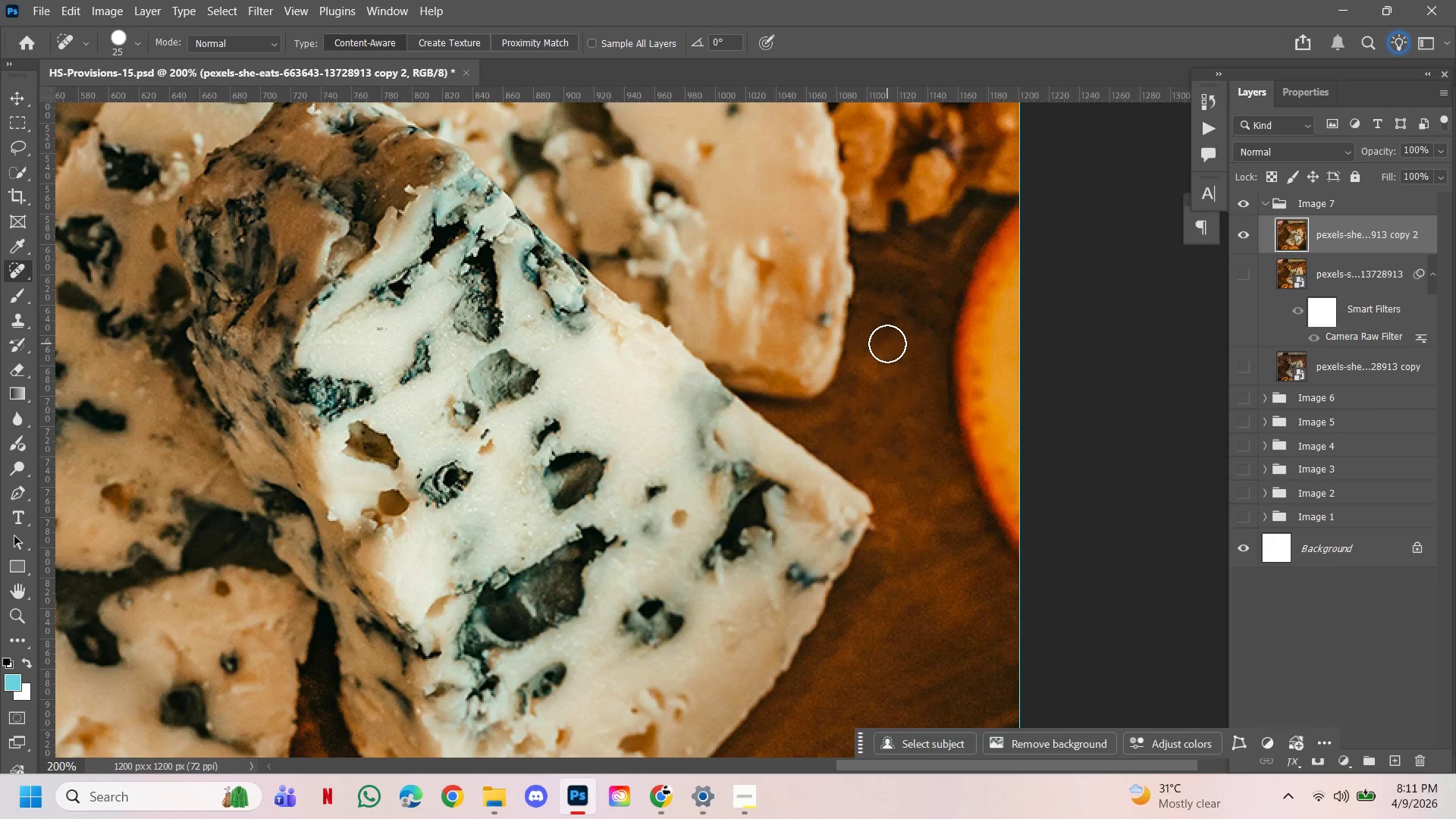 
left_click_drag(start_coordinate=[887, 344], to_coordinate=[913, 330])
 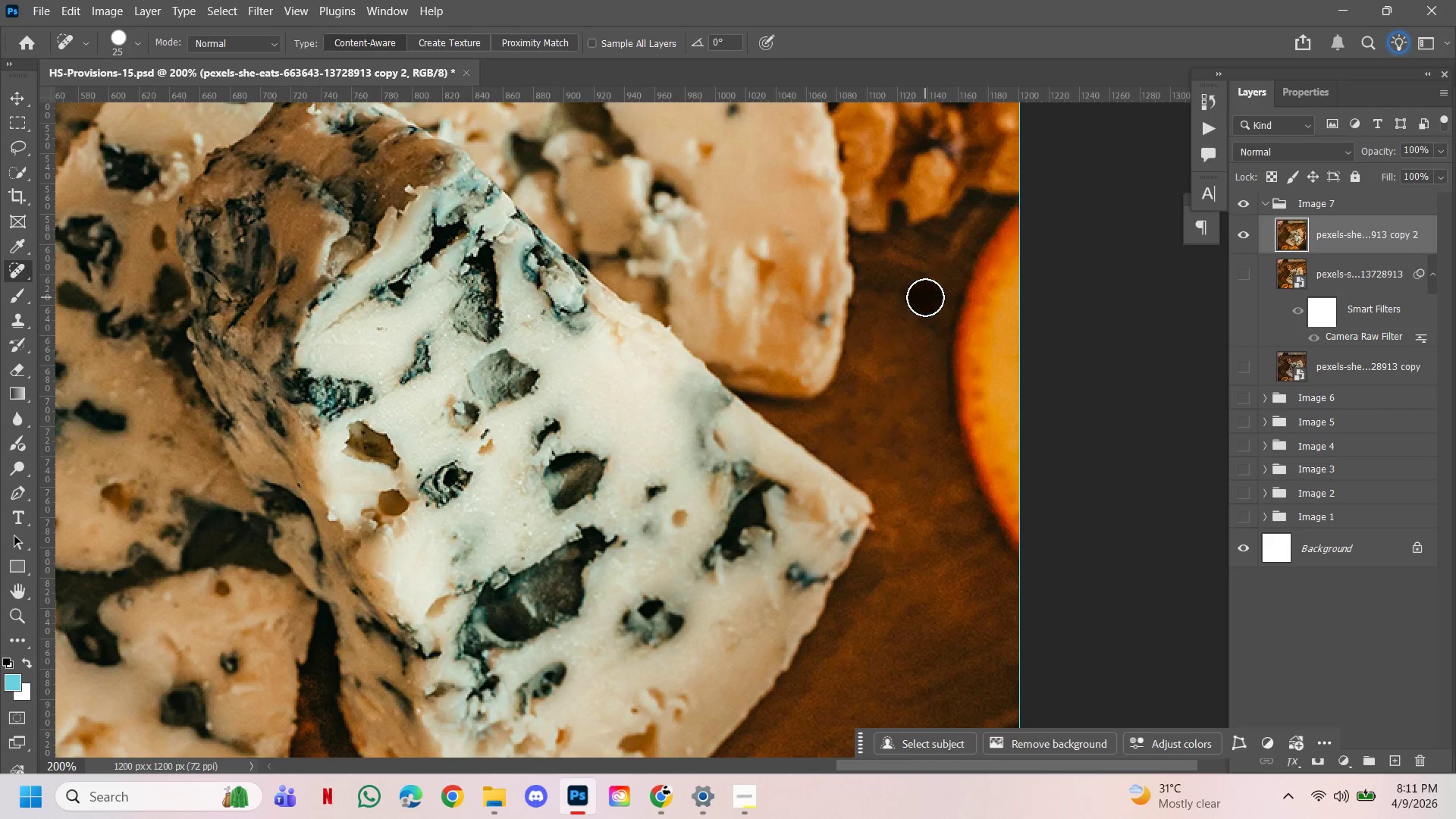 
left_click_drag(start_coordinate=[925, 297], to_coordinate=[927, 358])
 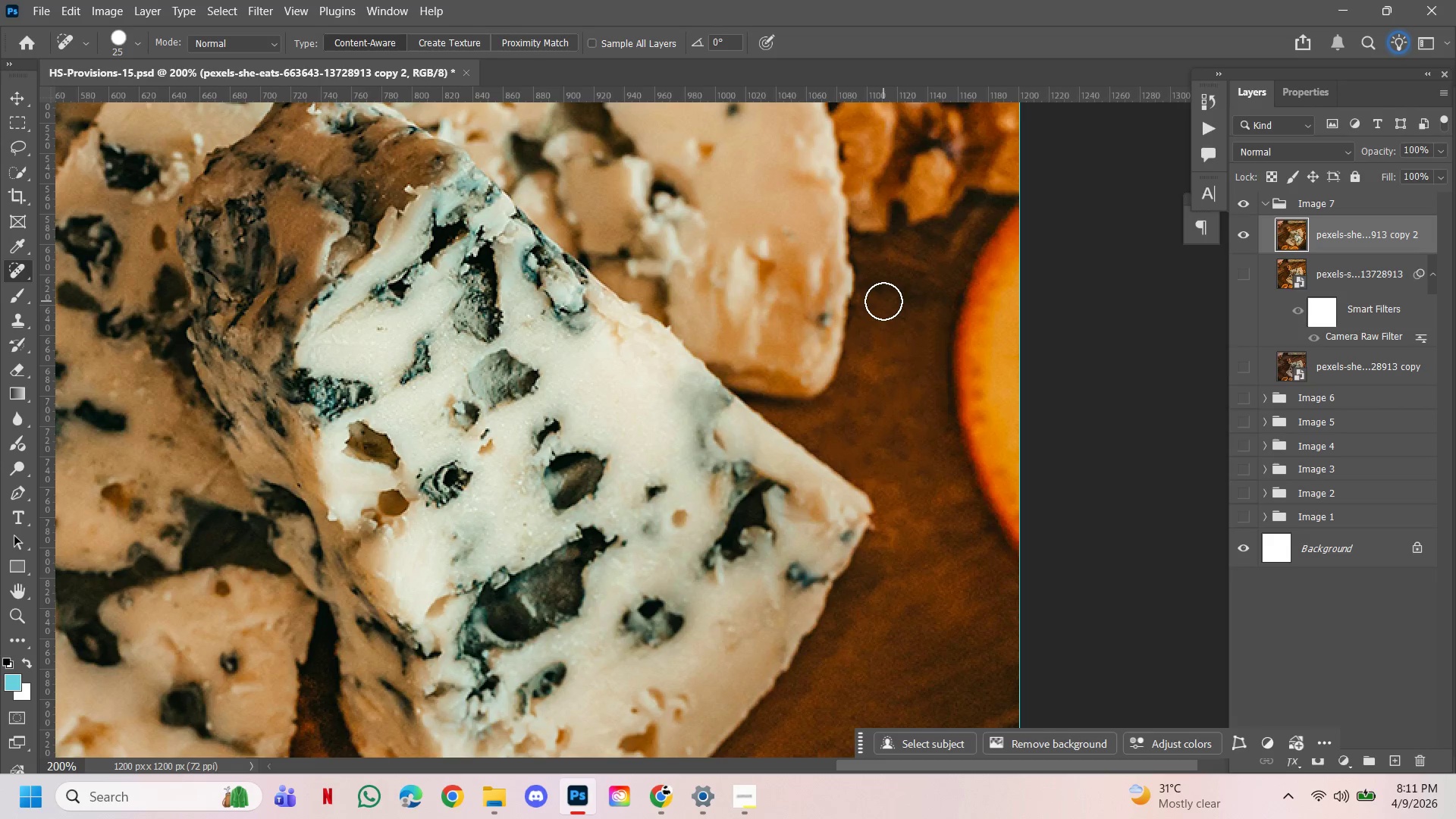 
left_click_drag(start_coordinate=[886, 302], to_coordinate=[924, 310])
 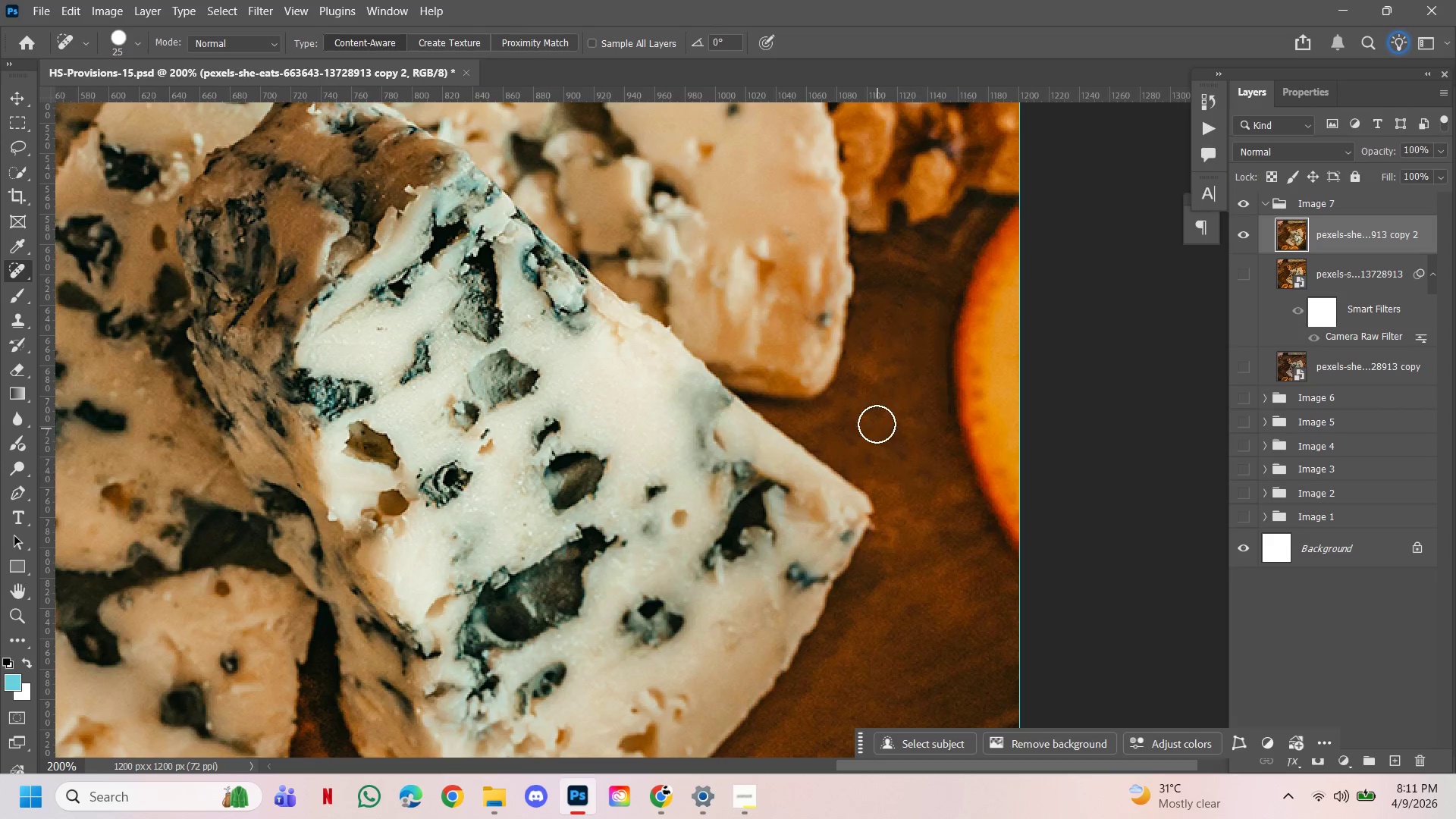 
left_click_drag(start_coordinate=[881, 487], to_coordinate=[897, 524])
 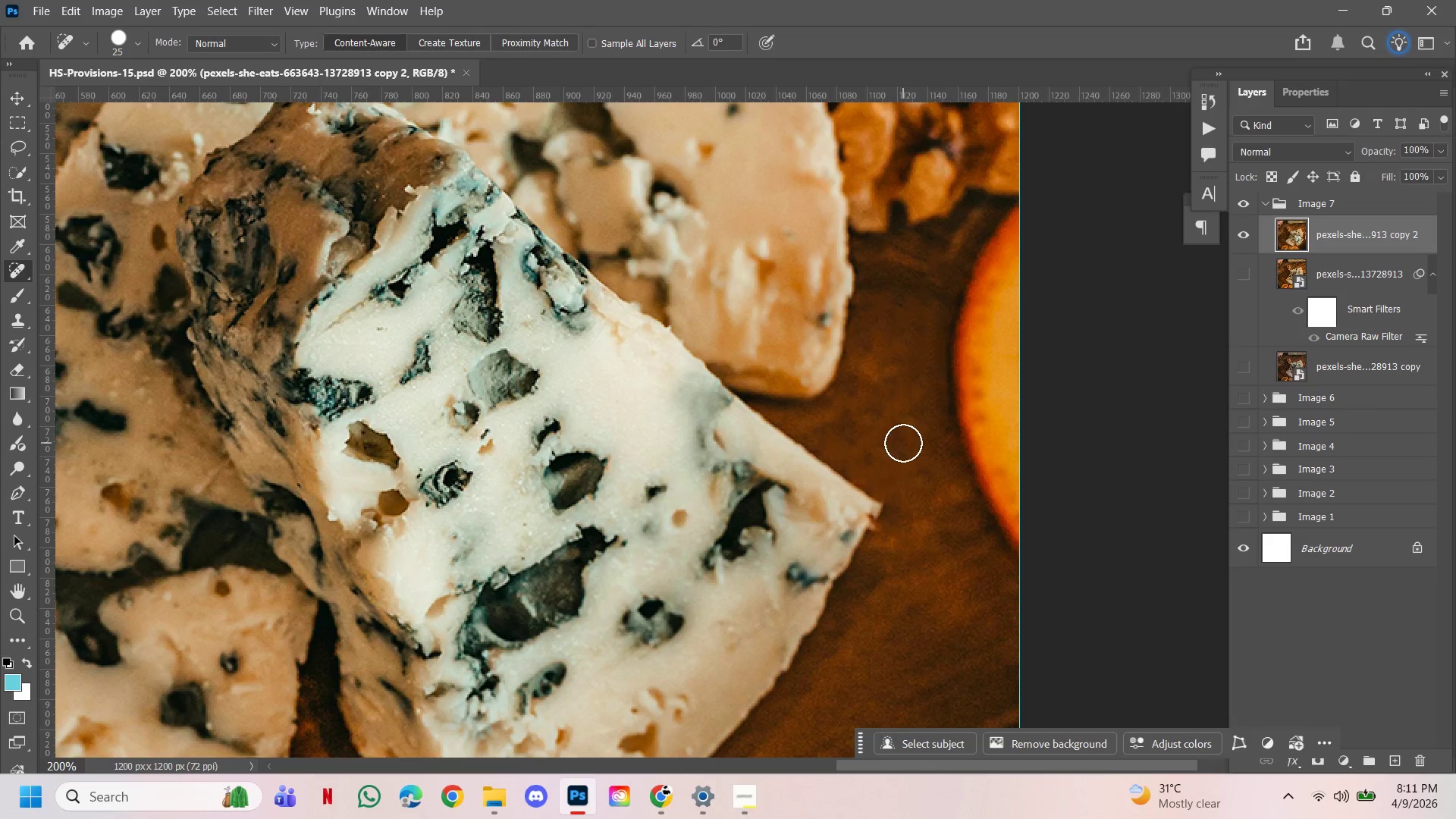 
left_click_drag(start_coordinate=[904, 442], to_coordinate=[934, 561])
 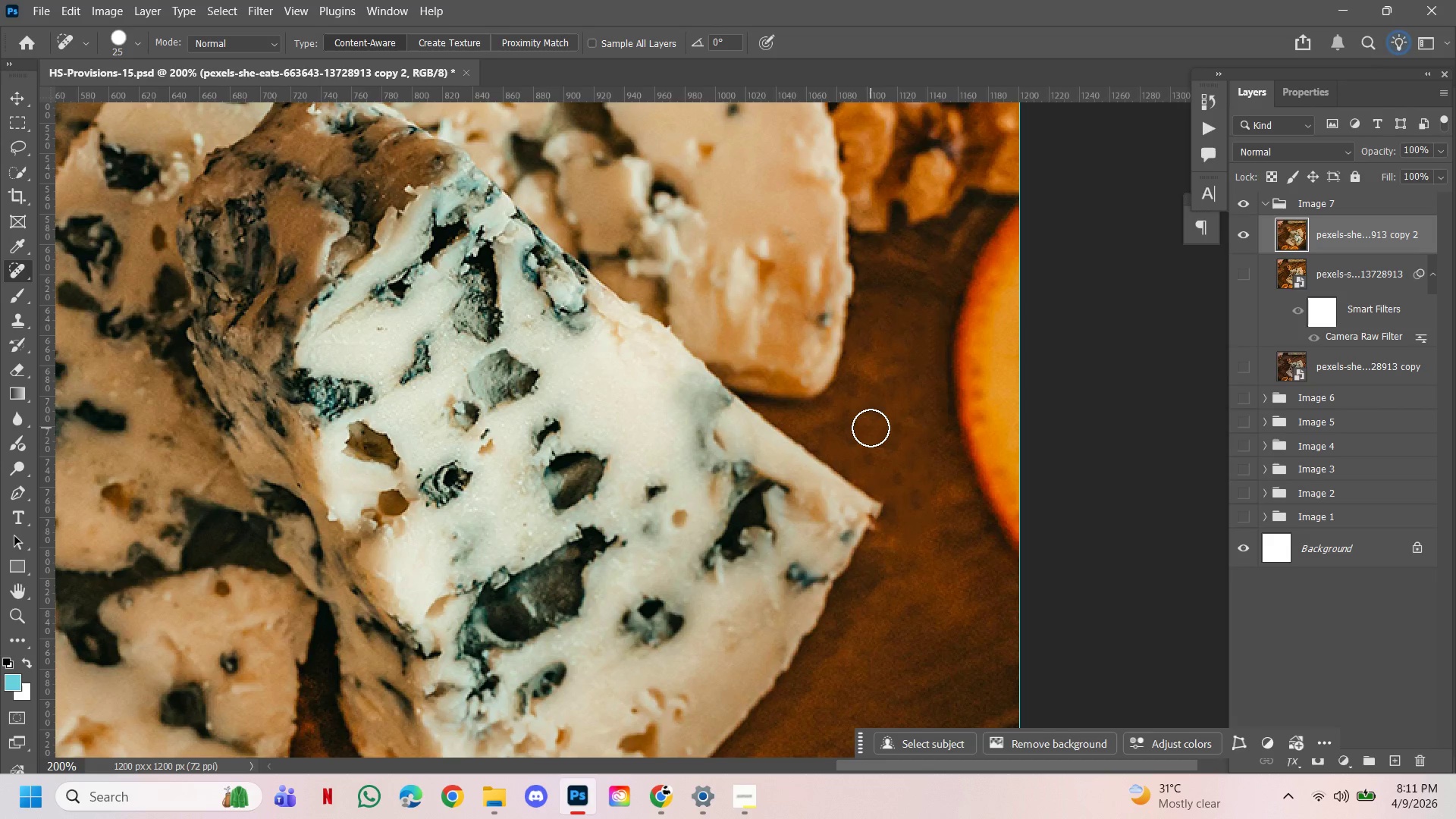 
left_click([871, 428])
 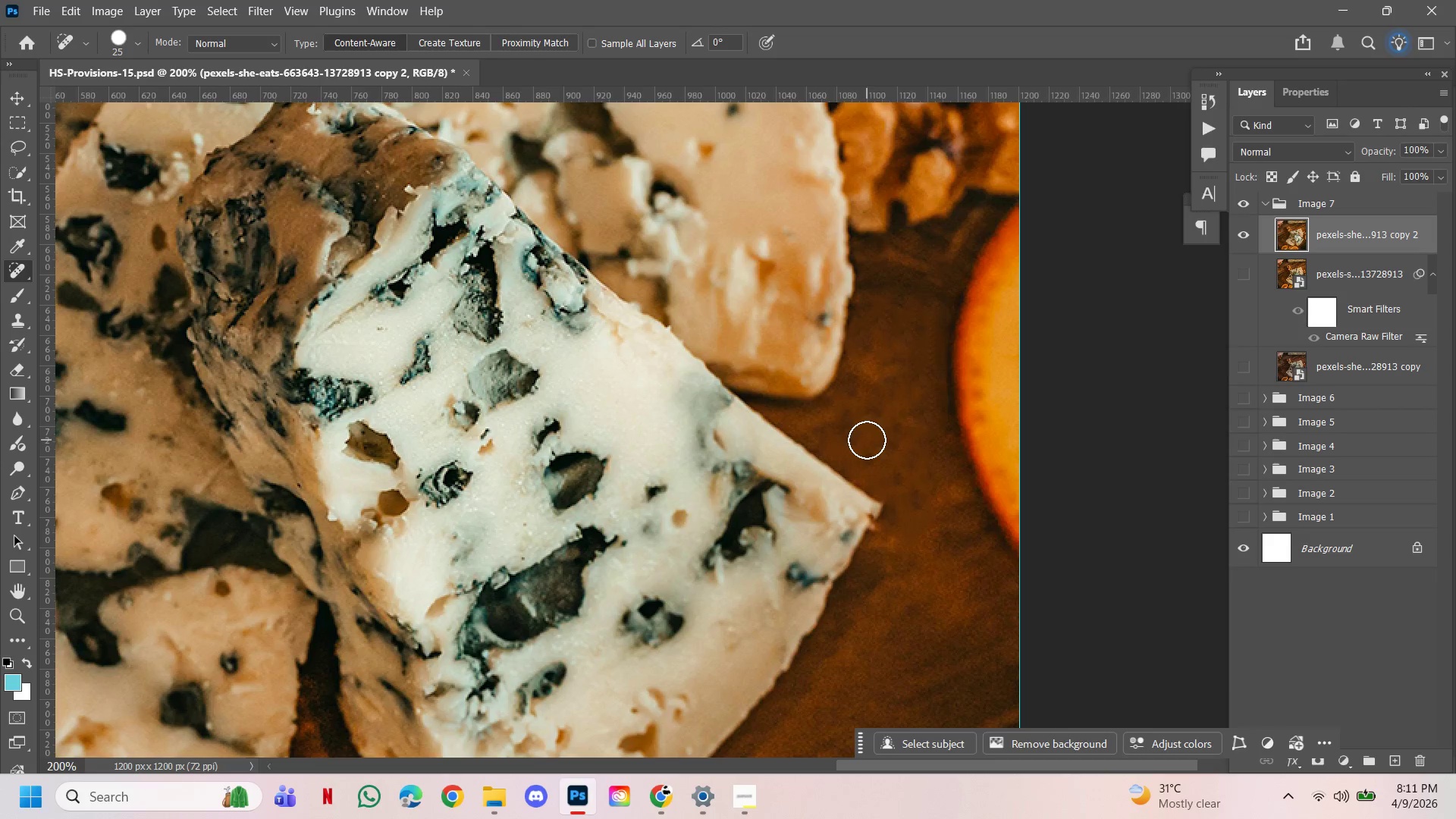 
left_click_drag(start_coordinate=[865, 430], to_coordinate=[899, 484])
 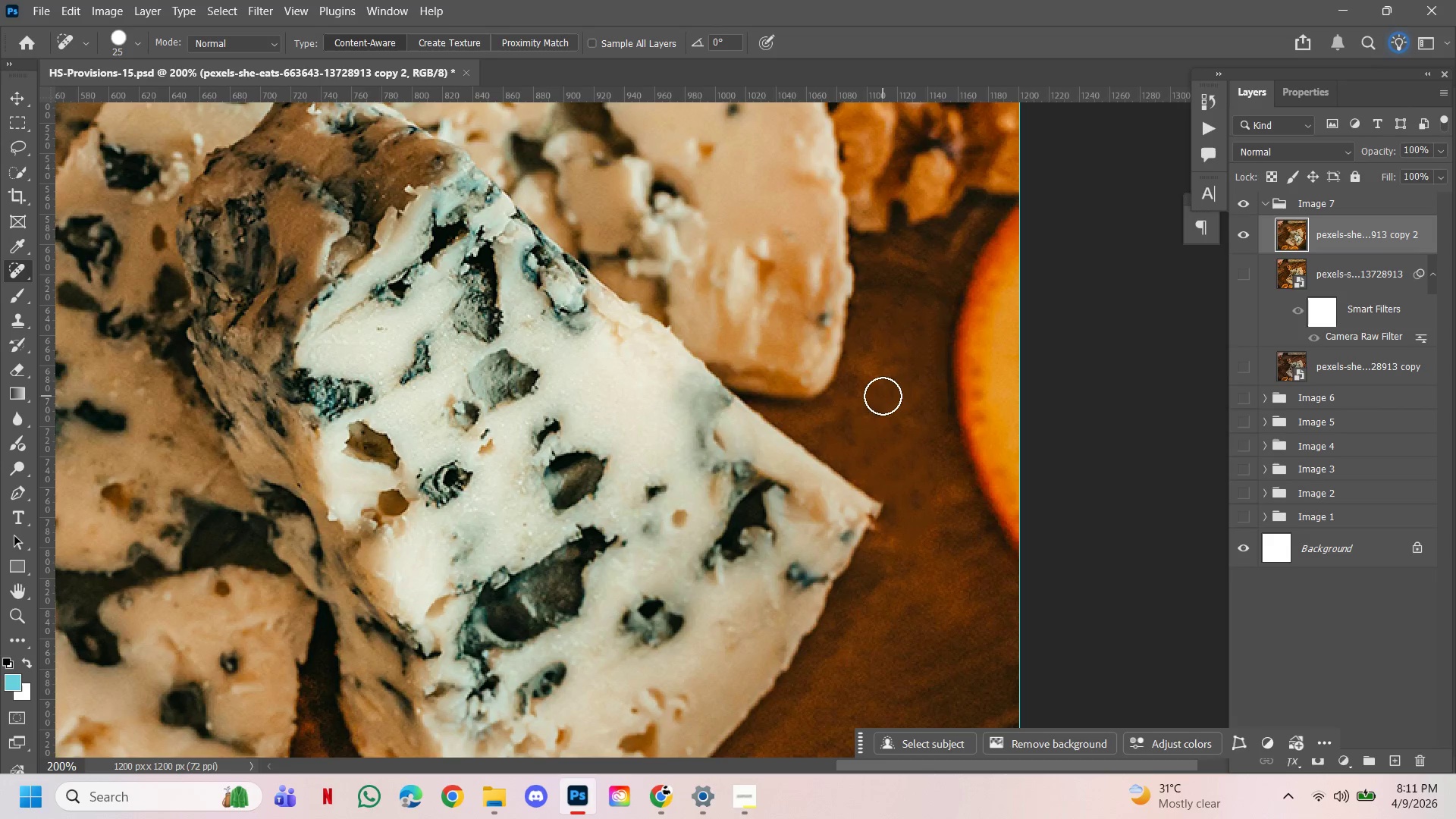 
left_click_drag(start_coordinate=[883, 396], to_coordinate=[890, 407])
 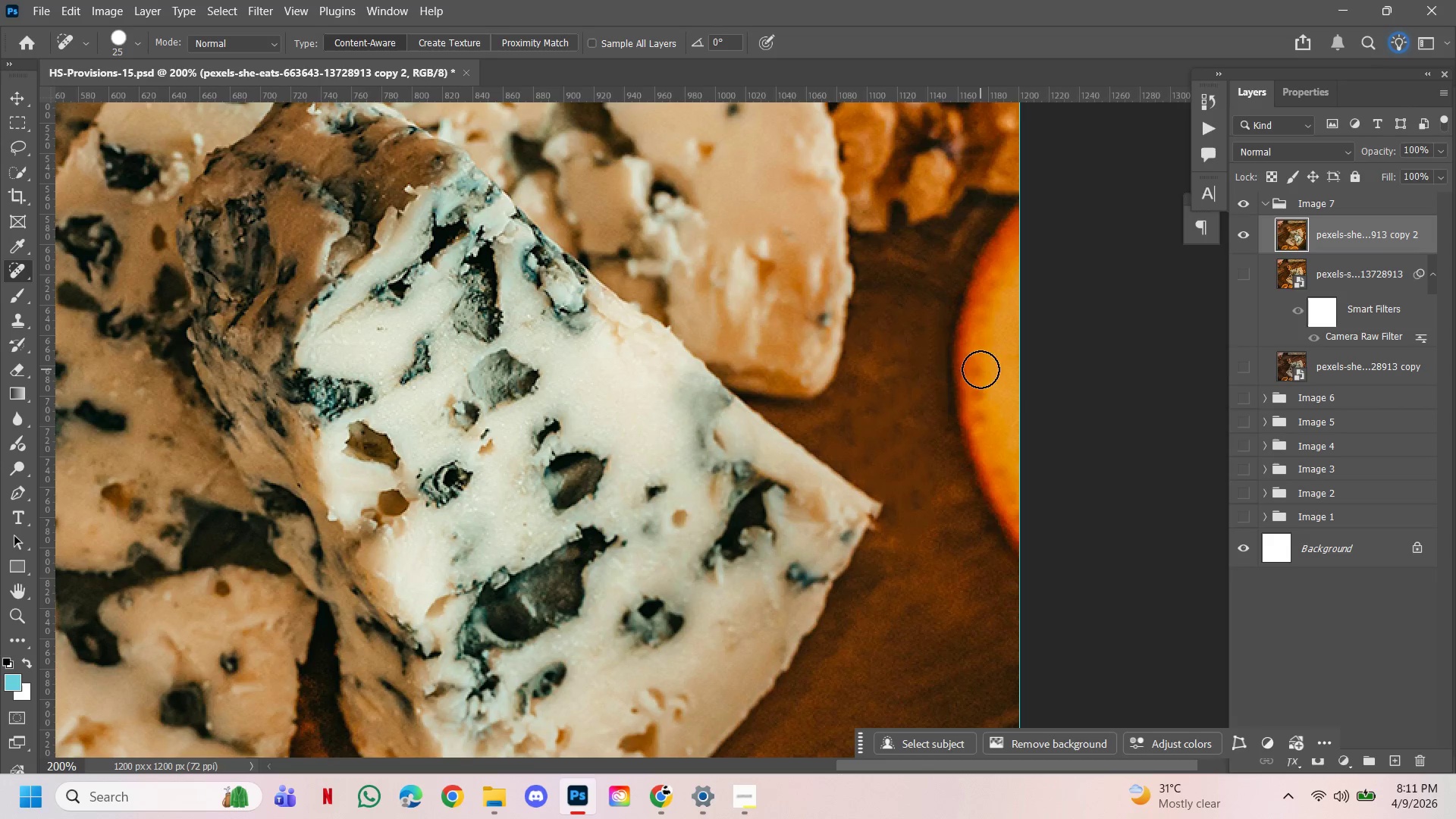 
left_click_drag(start_coordinate=[981, 369], to_coordinate=[991, 419])
 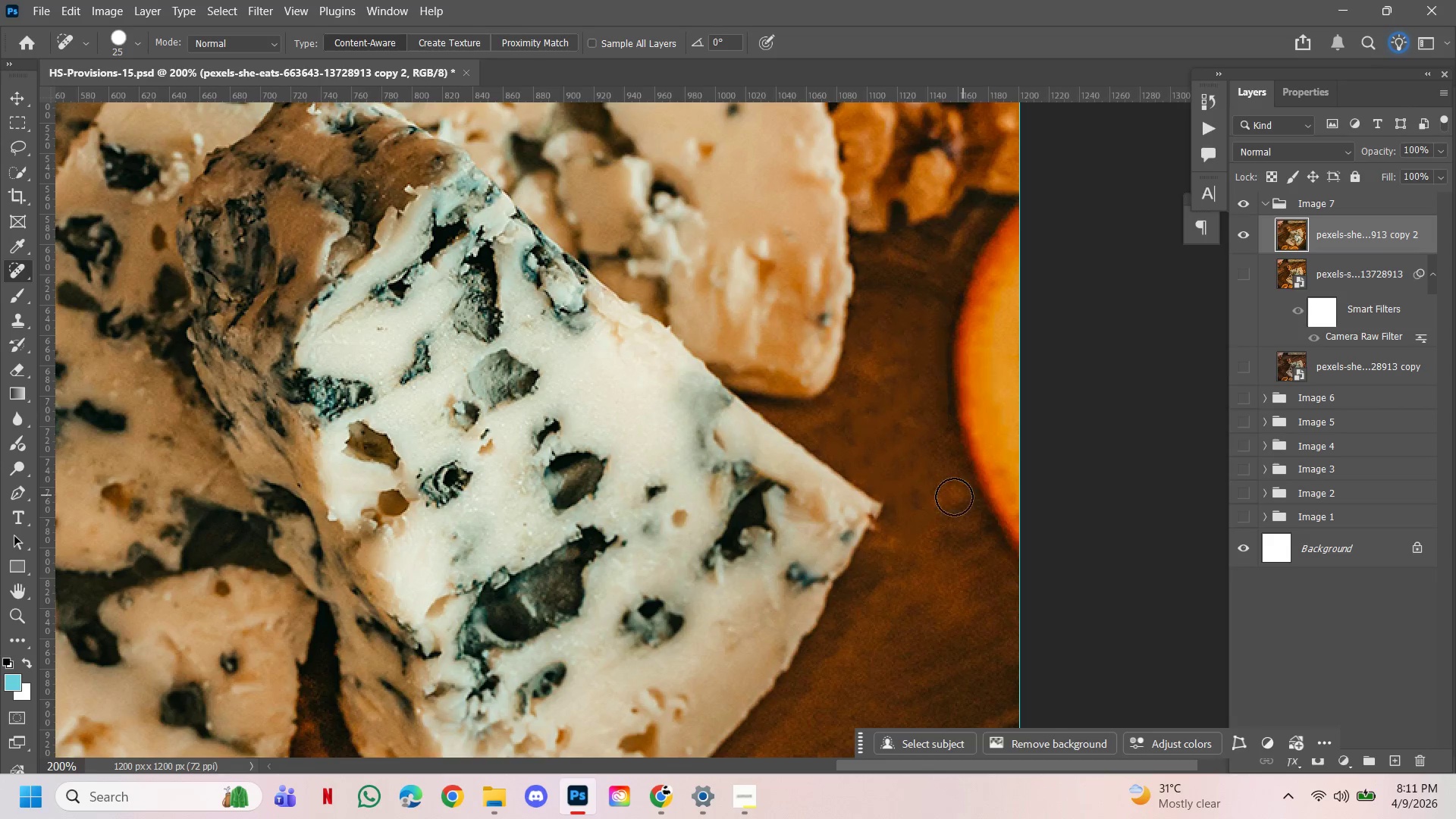 
hold_key(key=AltLeft, duration=1.53)
 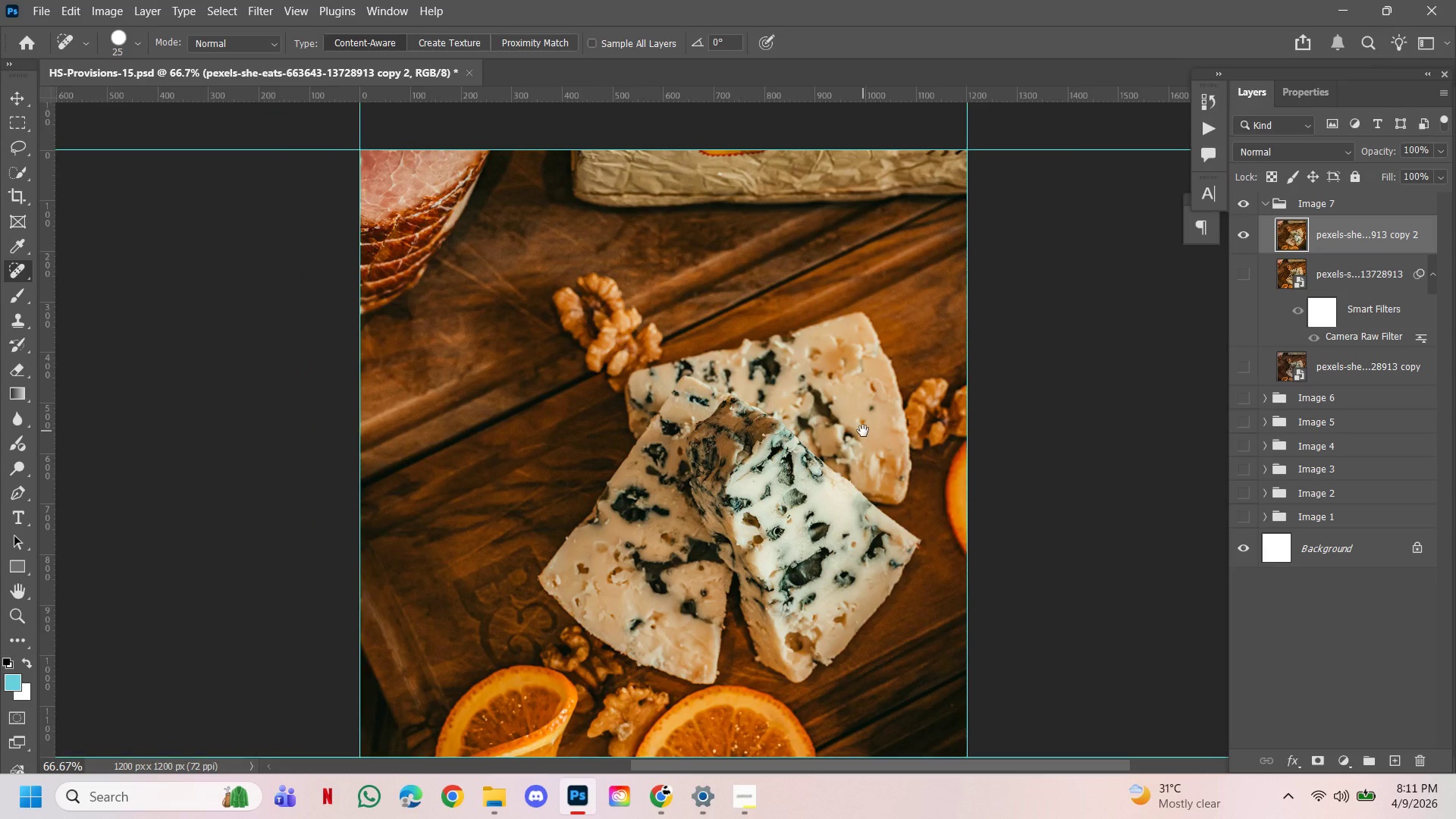 
hold_key(key=ControlLeft, duration=1.42)
 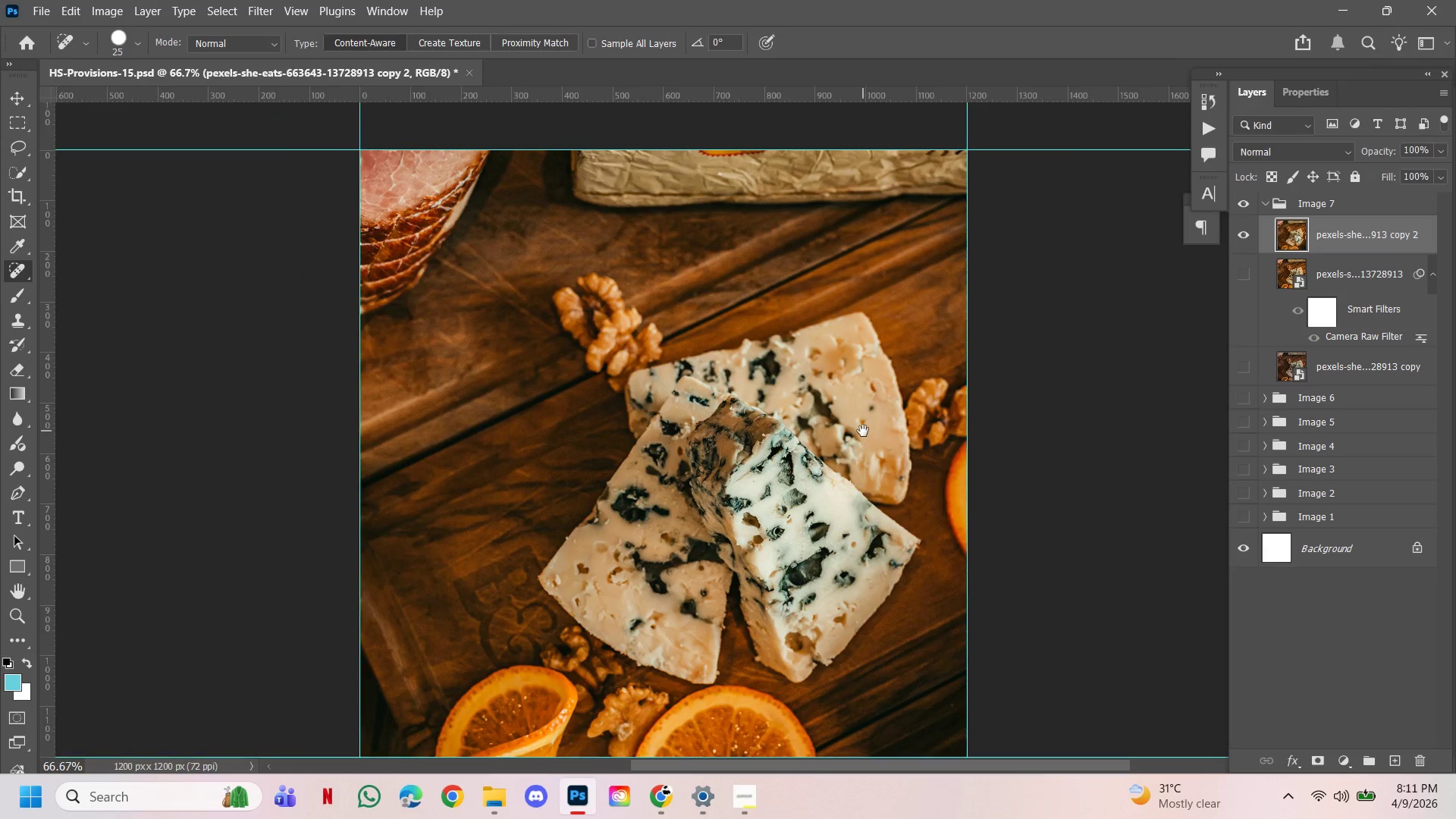 
hold_key(key=Space, duration=1.5)
 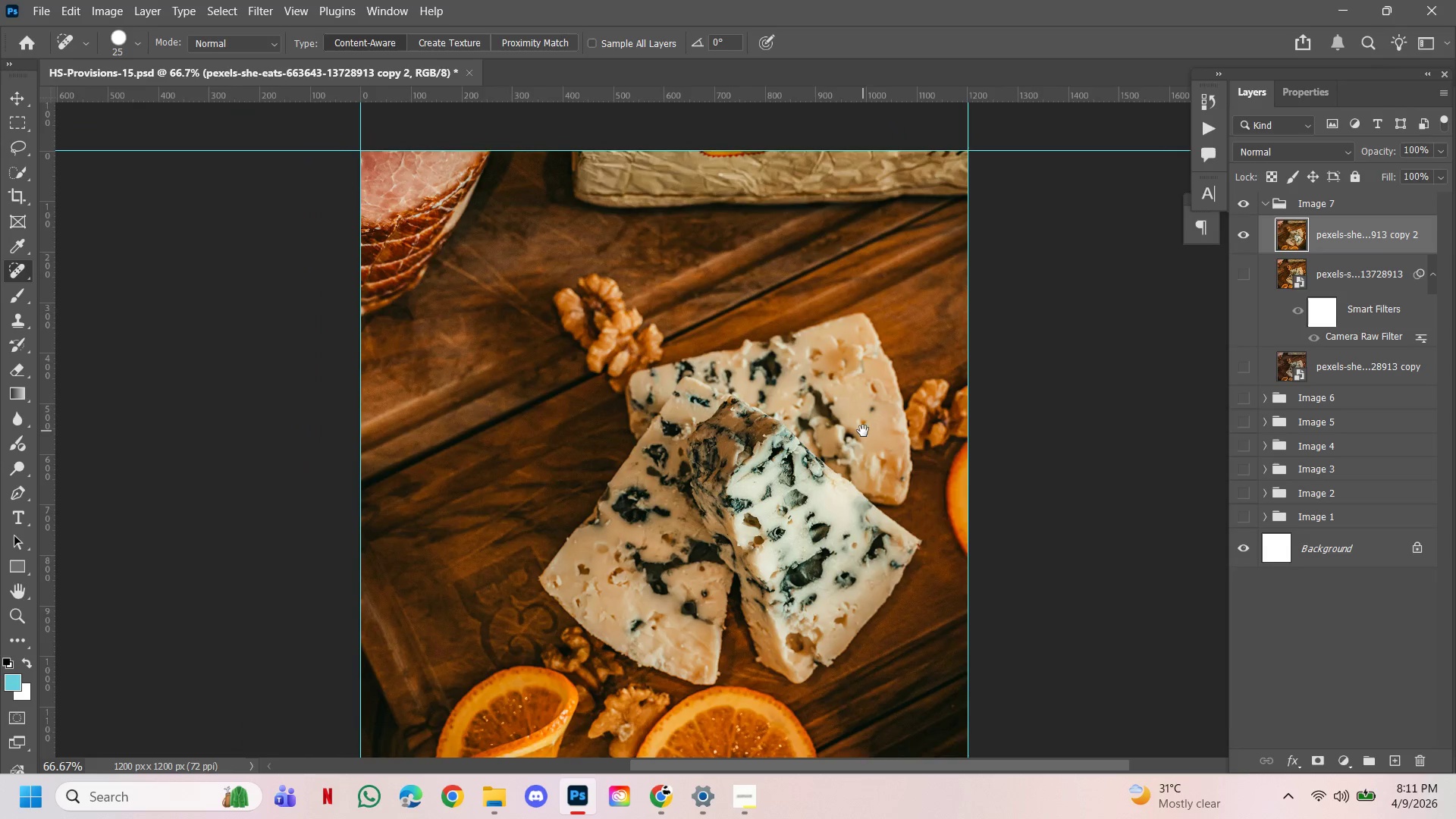 
left_click([764, 460])
 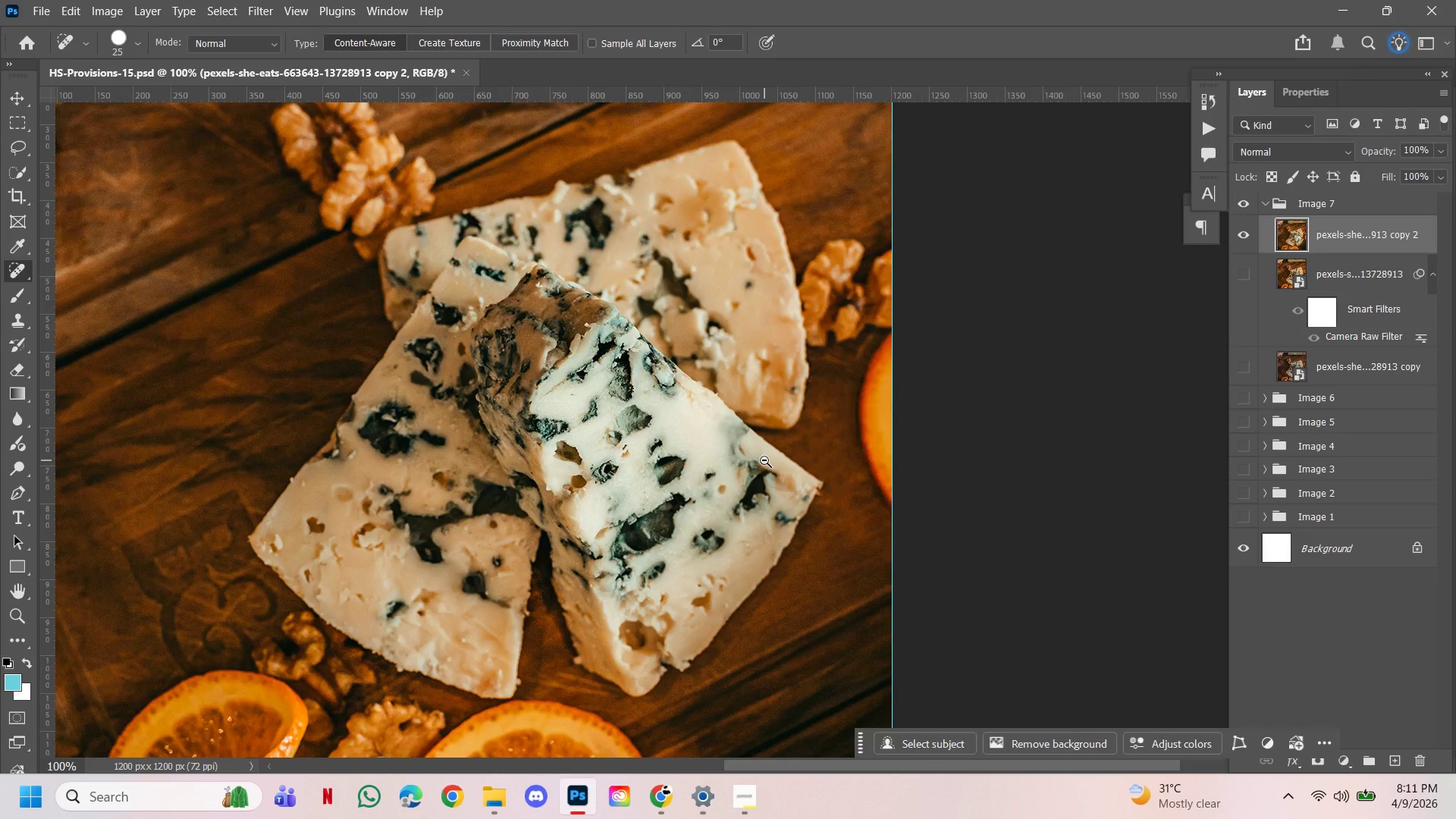 
left_click([764, 460])
 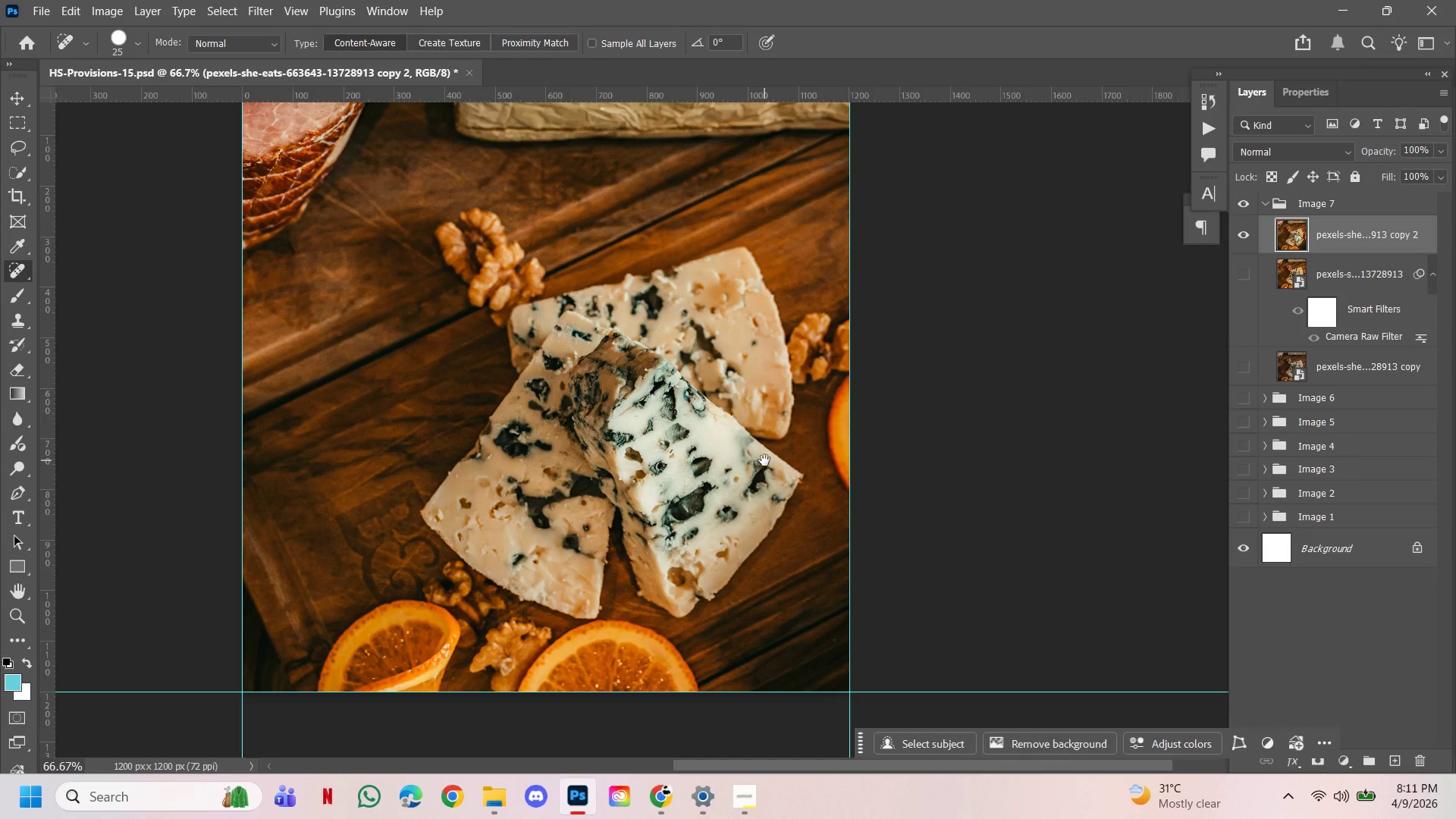 
hold_key(key=Space, duration=3.08)
 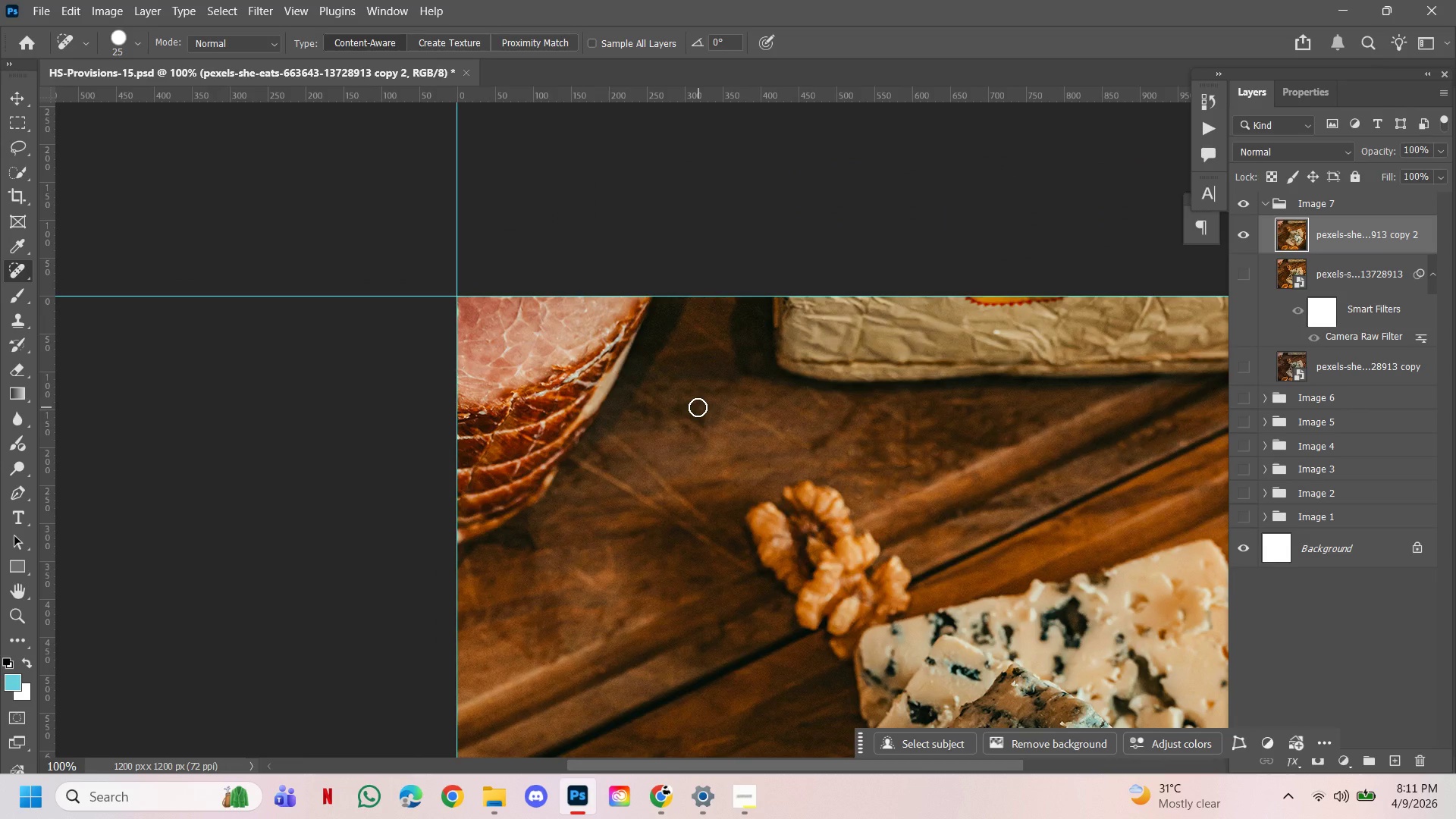 
left_click_drag(start_coordinate=[745, 365], to_coordinate=[864, 431])
 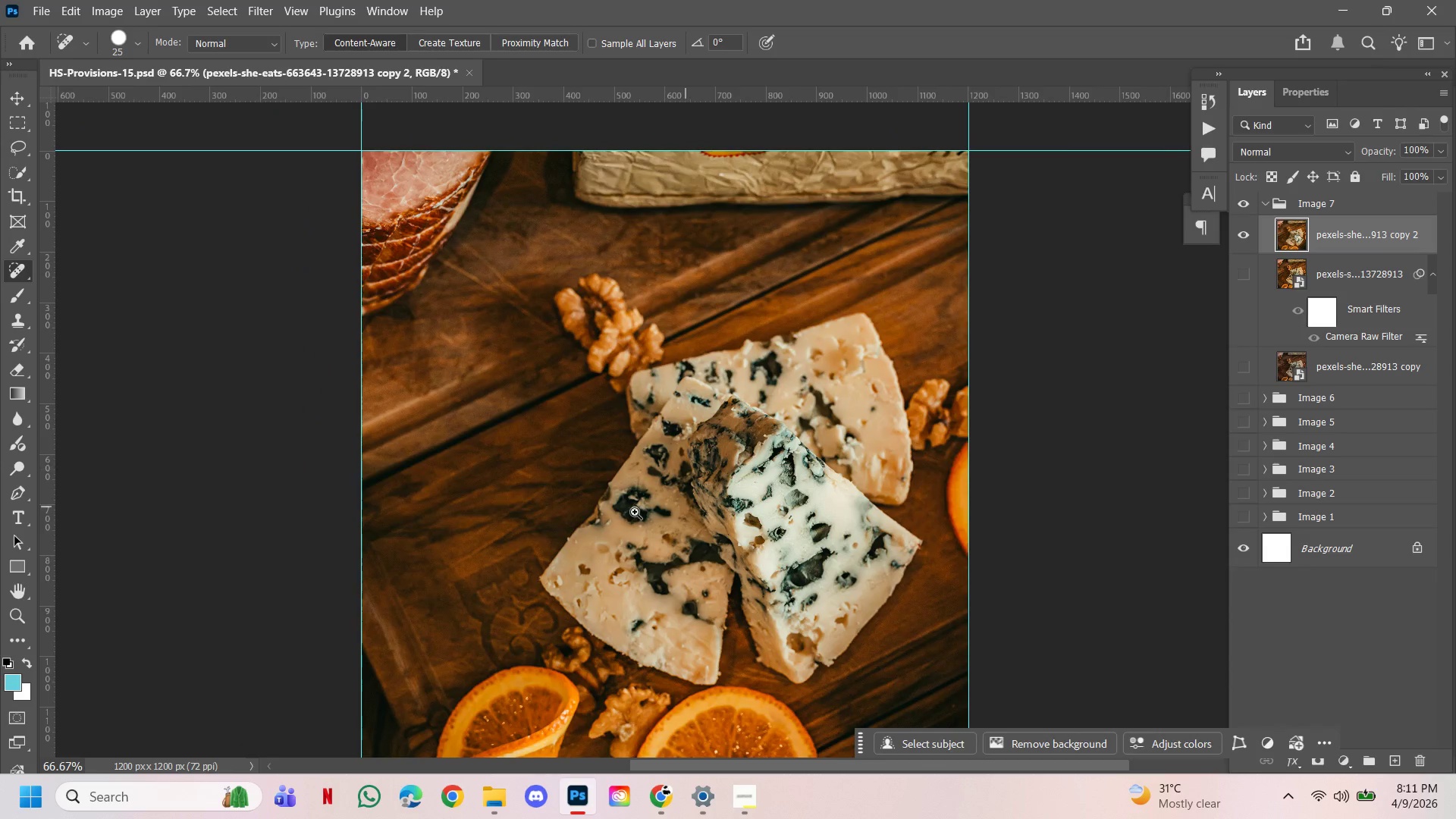 
hold_key(key=ControlLeft, duration=0.73)
left_click([508, 535])
 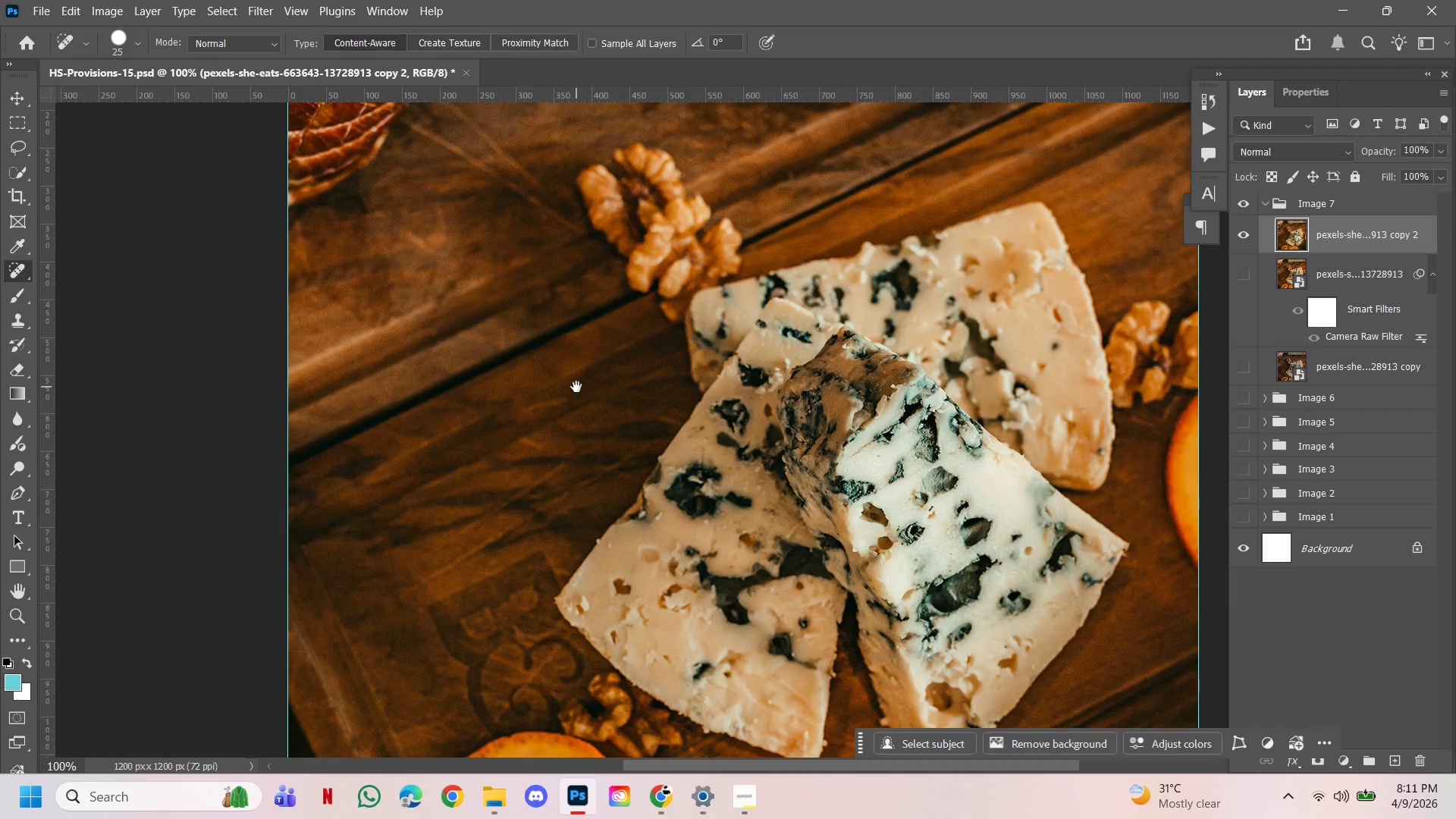 
left_click_drag(start_coordinate=[576, 387], to_coordinate=[700, 571])
 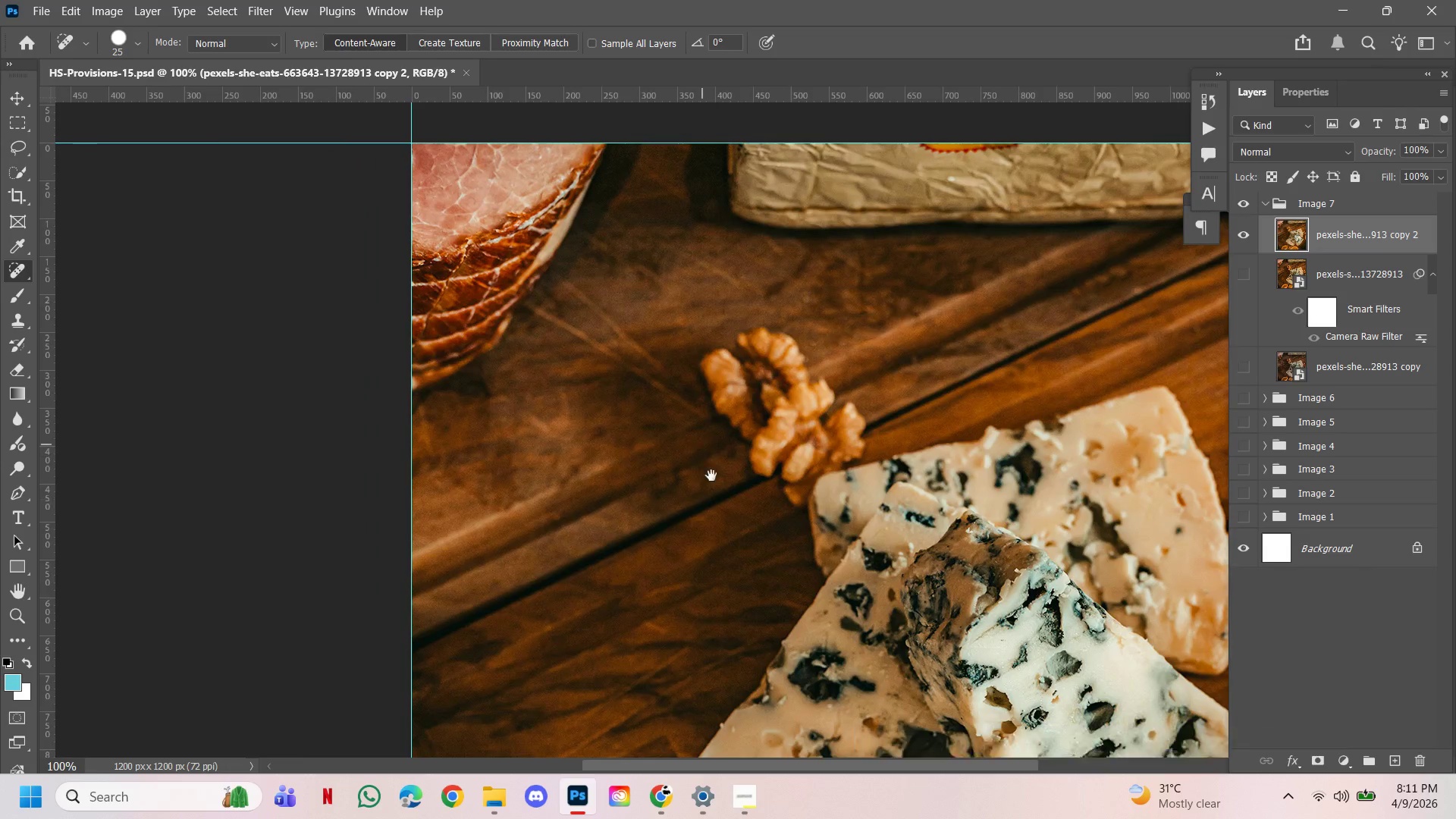 
left_click_drag(start_coordinate=[702, 444], to_coordinate=[748, 598])
 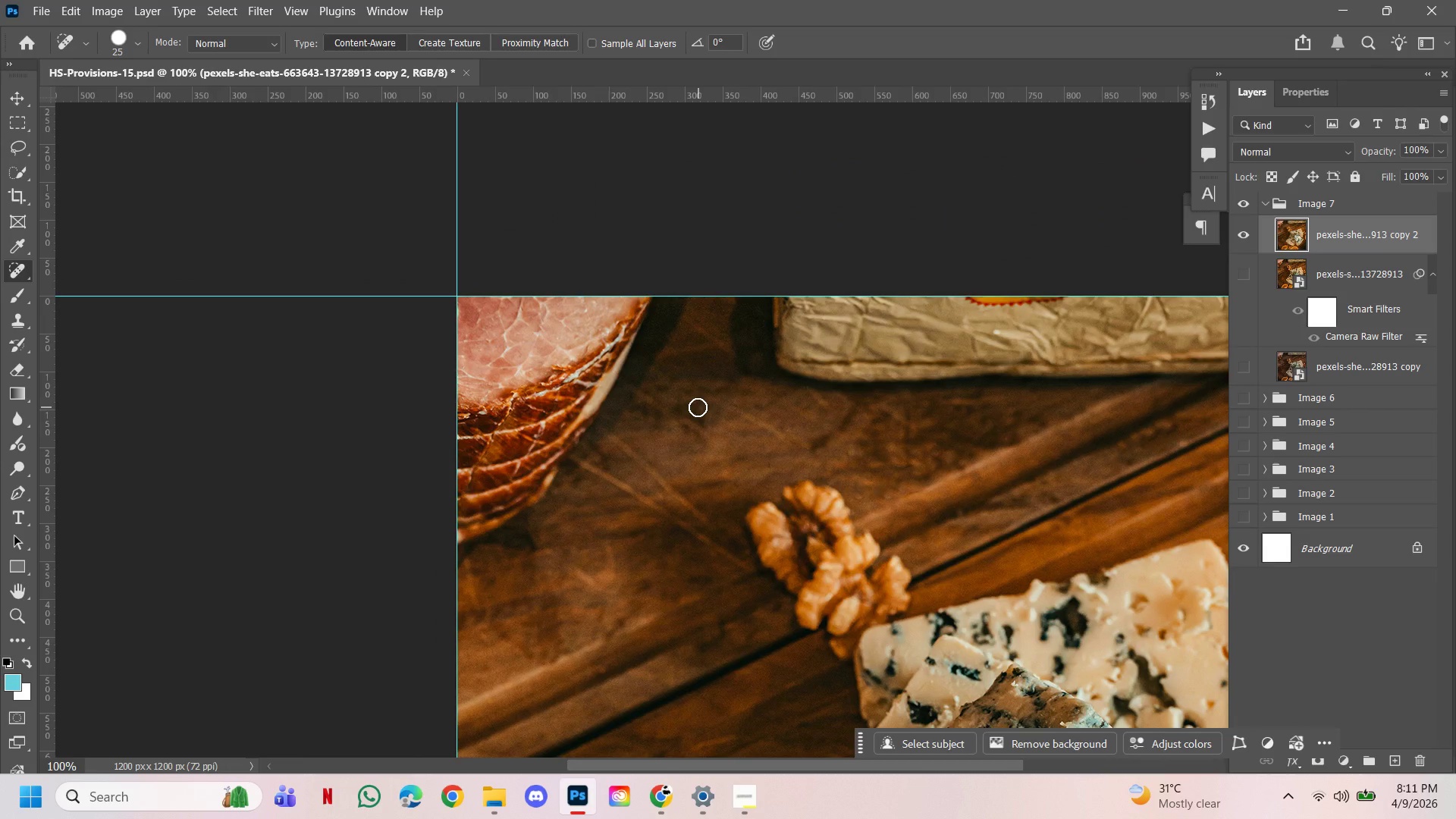 
key(BracketRight)
 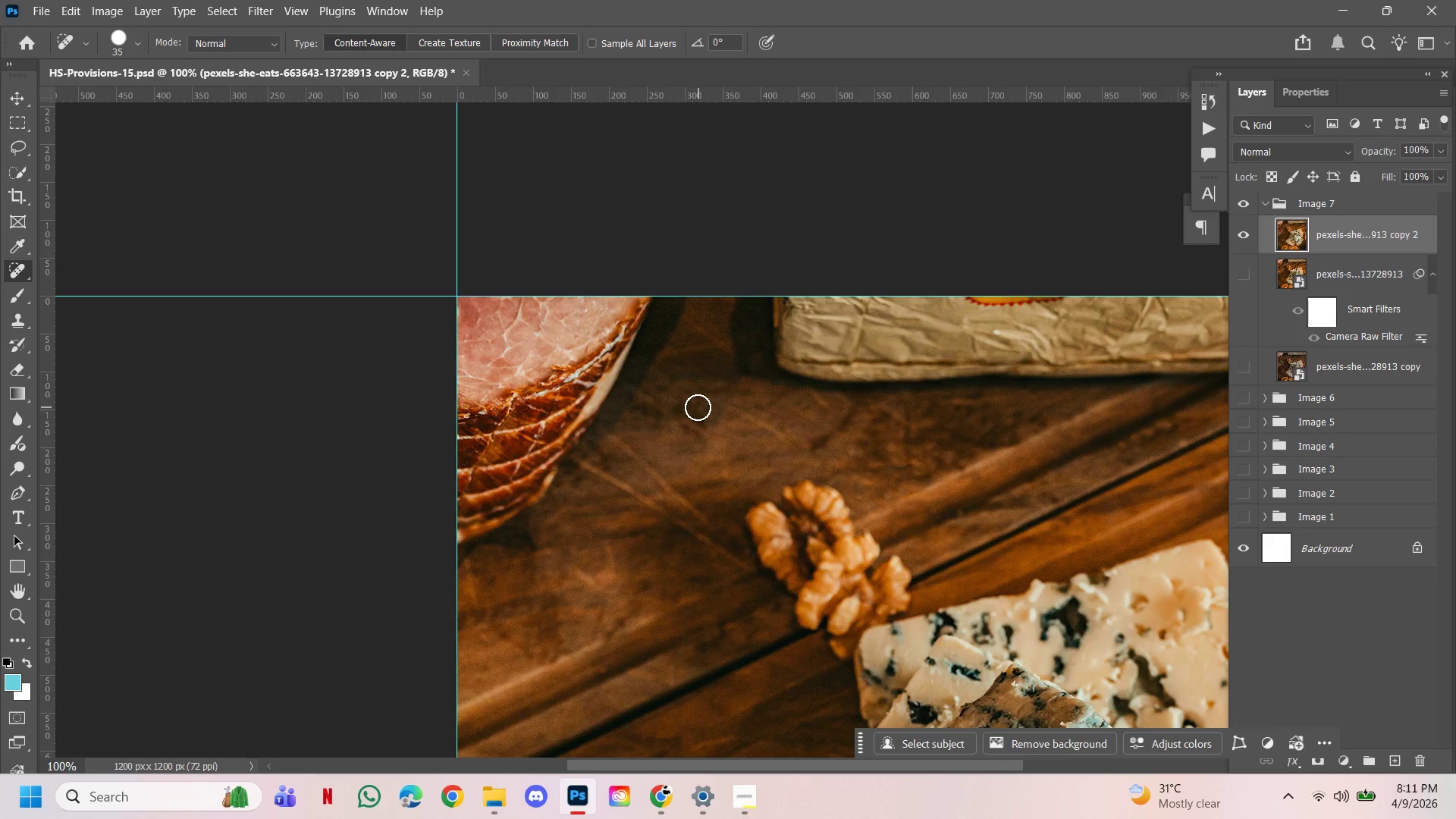 
key(BracketRight)
 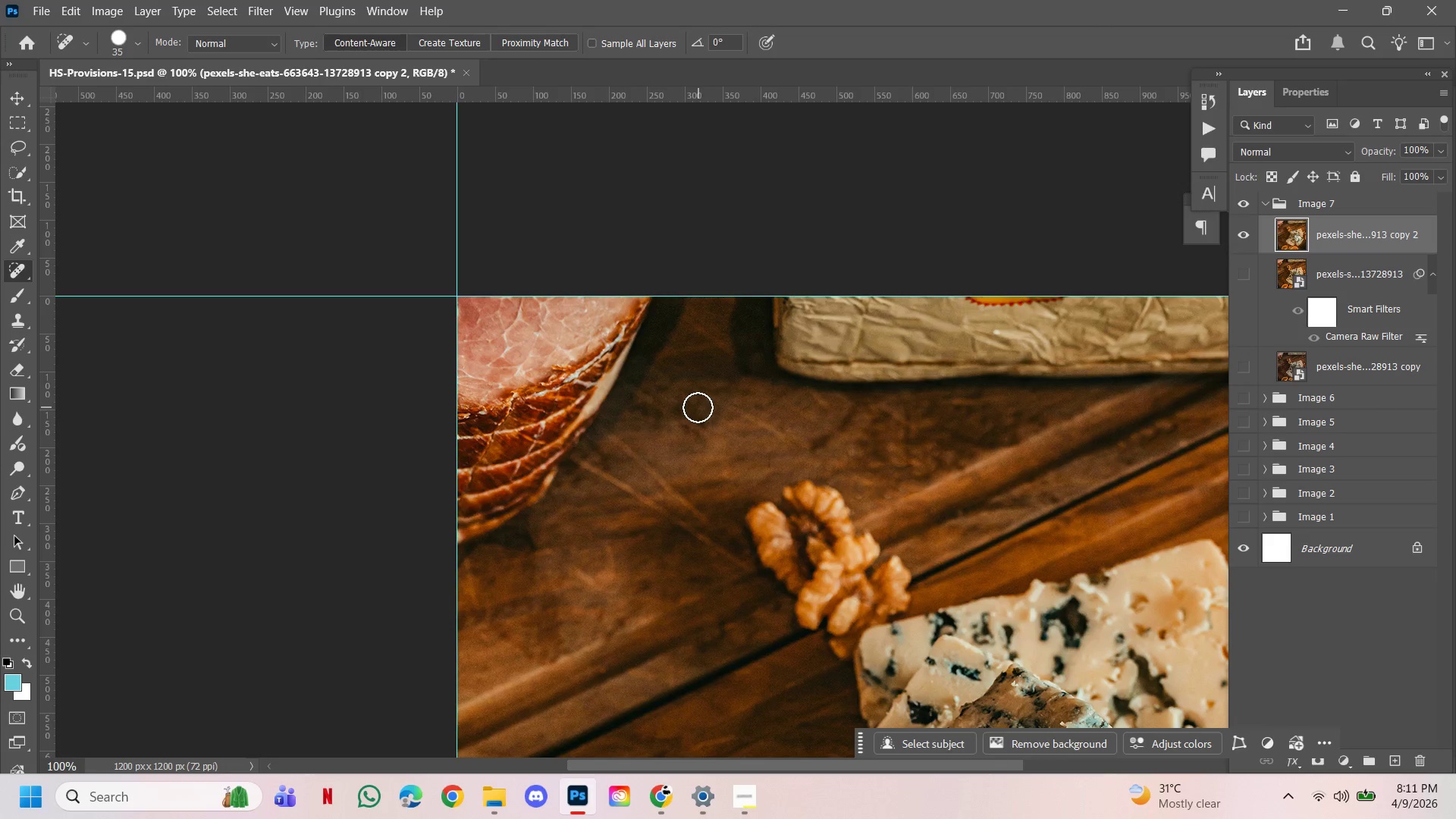 
key(BracketRight)
 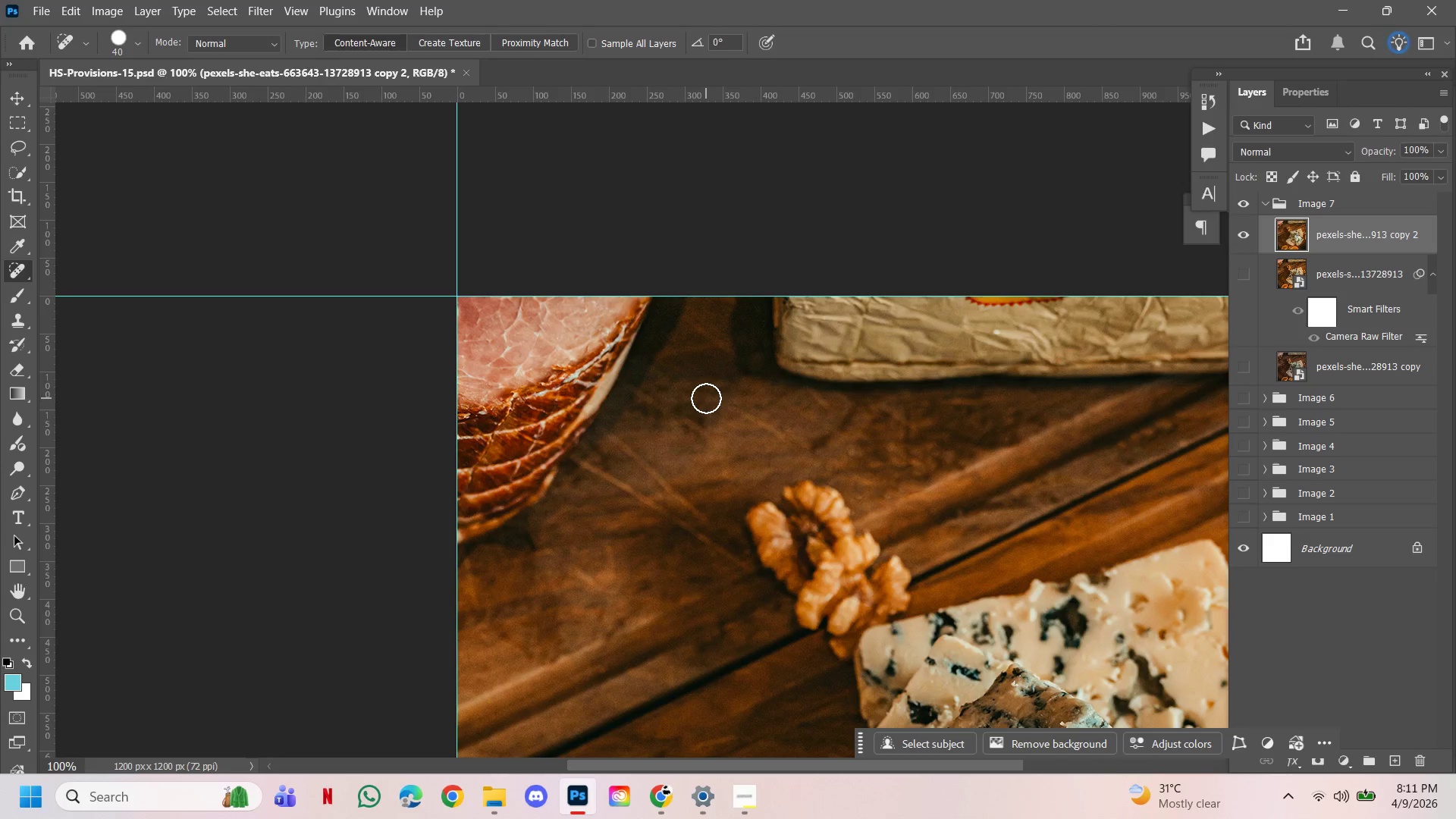 
left_click_drag(start_coordinate=[706, 398], to_coordinate=[770, 444])
 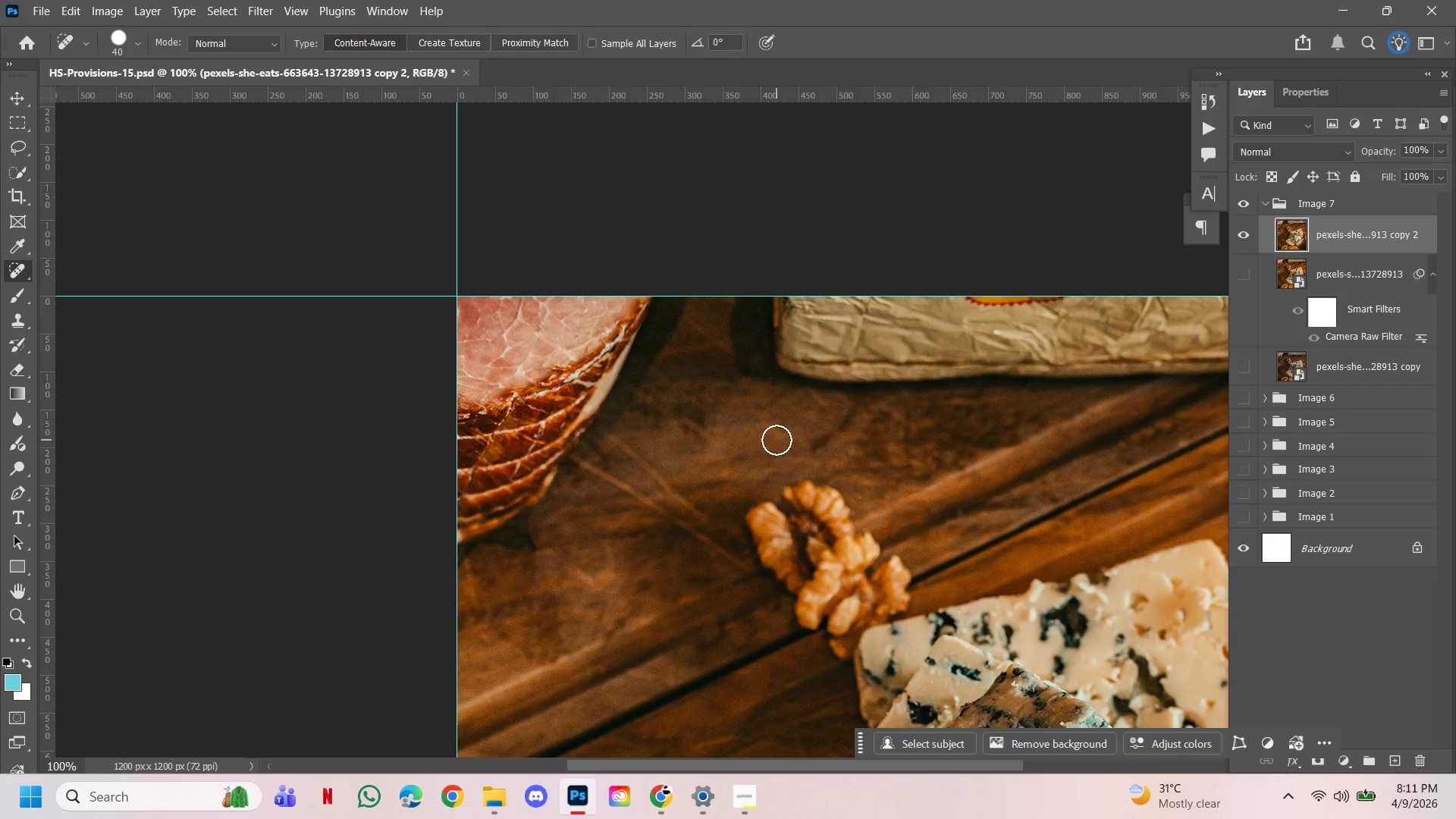 
left_click_drag(start_coordinate=[780, 424], to_coordinate=[798, 429])
 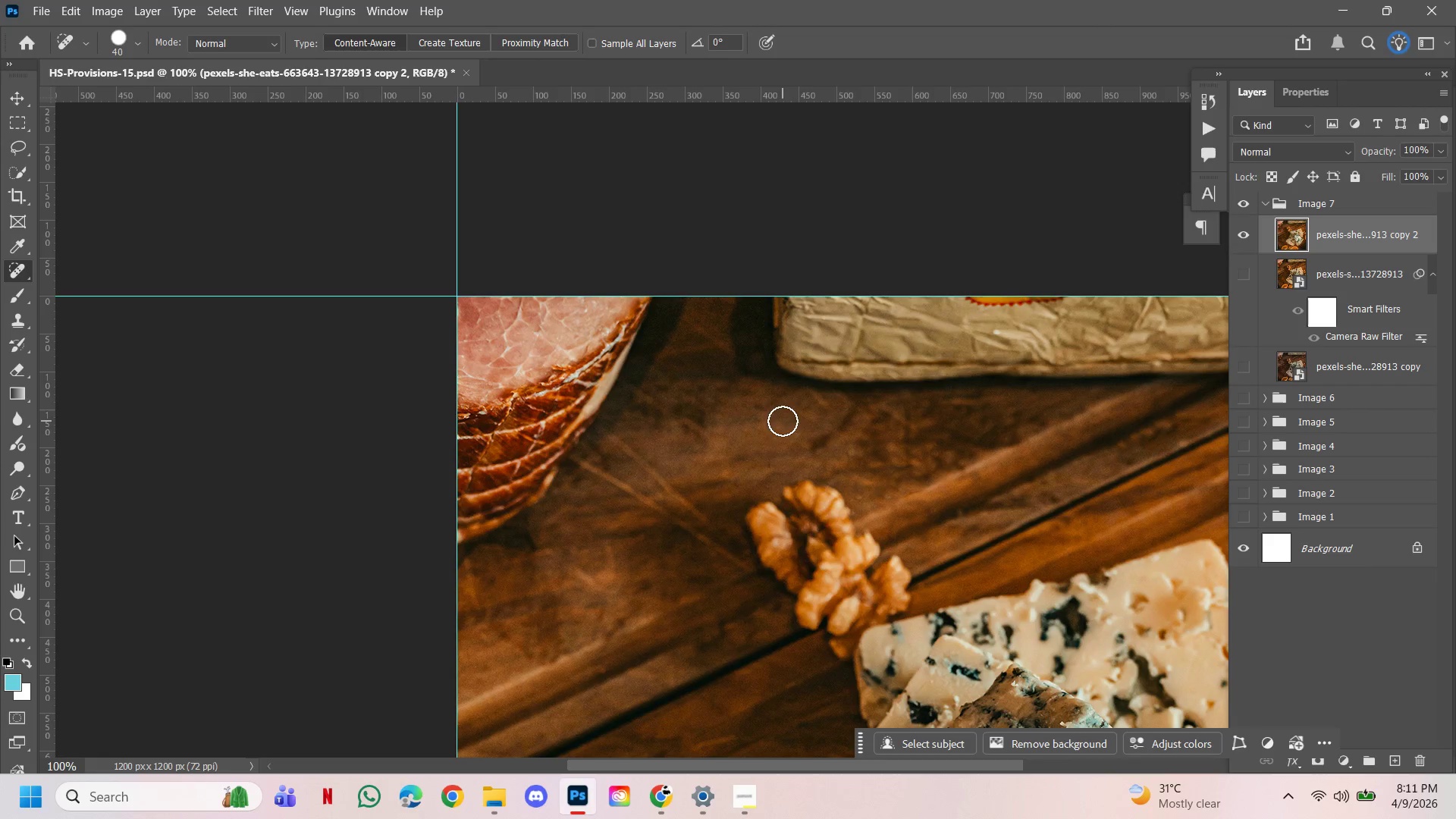 
left_click_drag(start_coordinate=[786, 419], to_coordinate=[843, 427])
 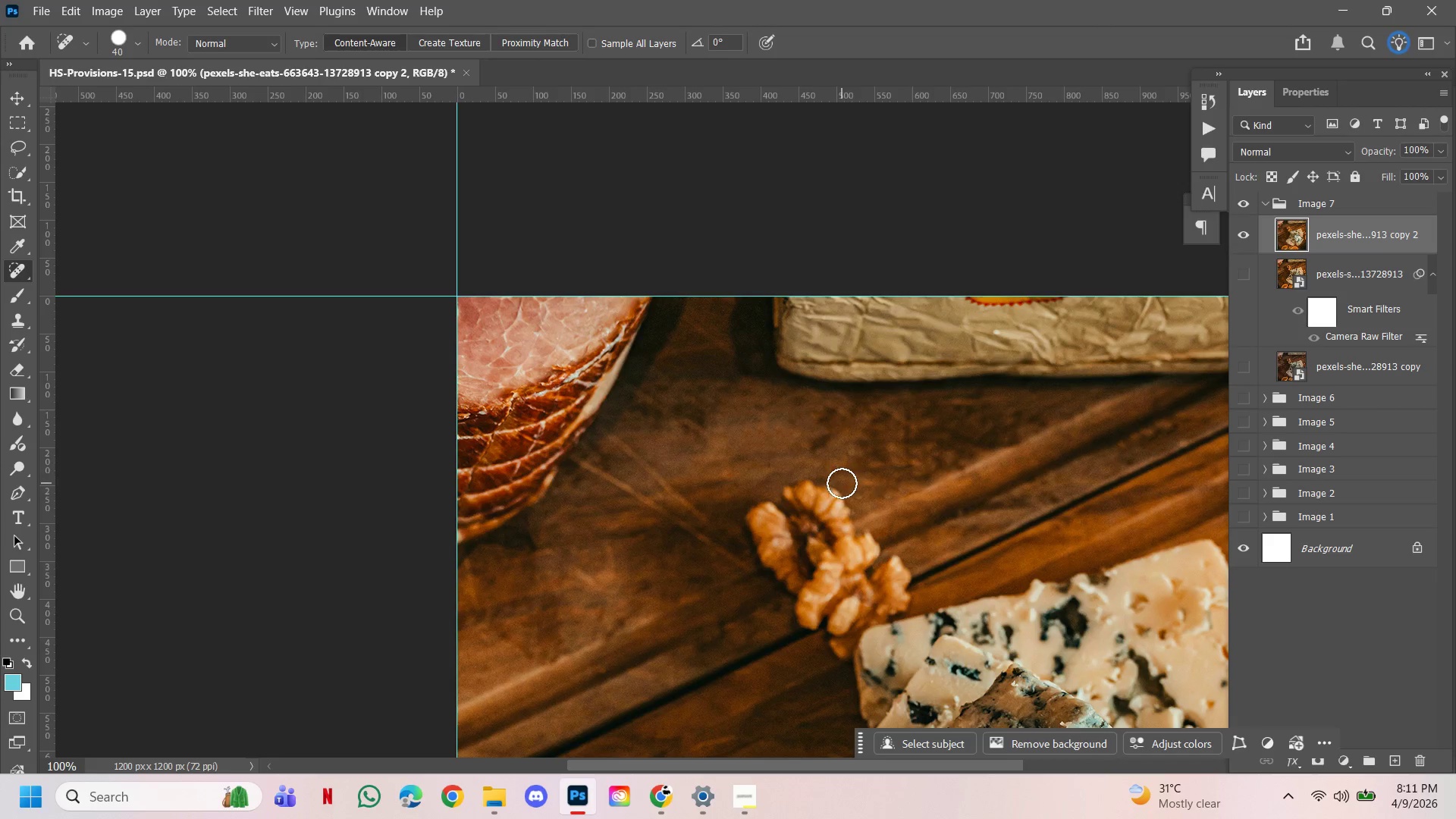 
left_click_drag(start_coordinate=[853, 468], to_coordinate=[872, 471])
 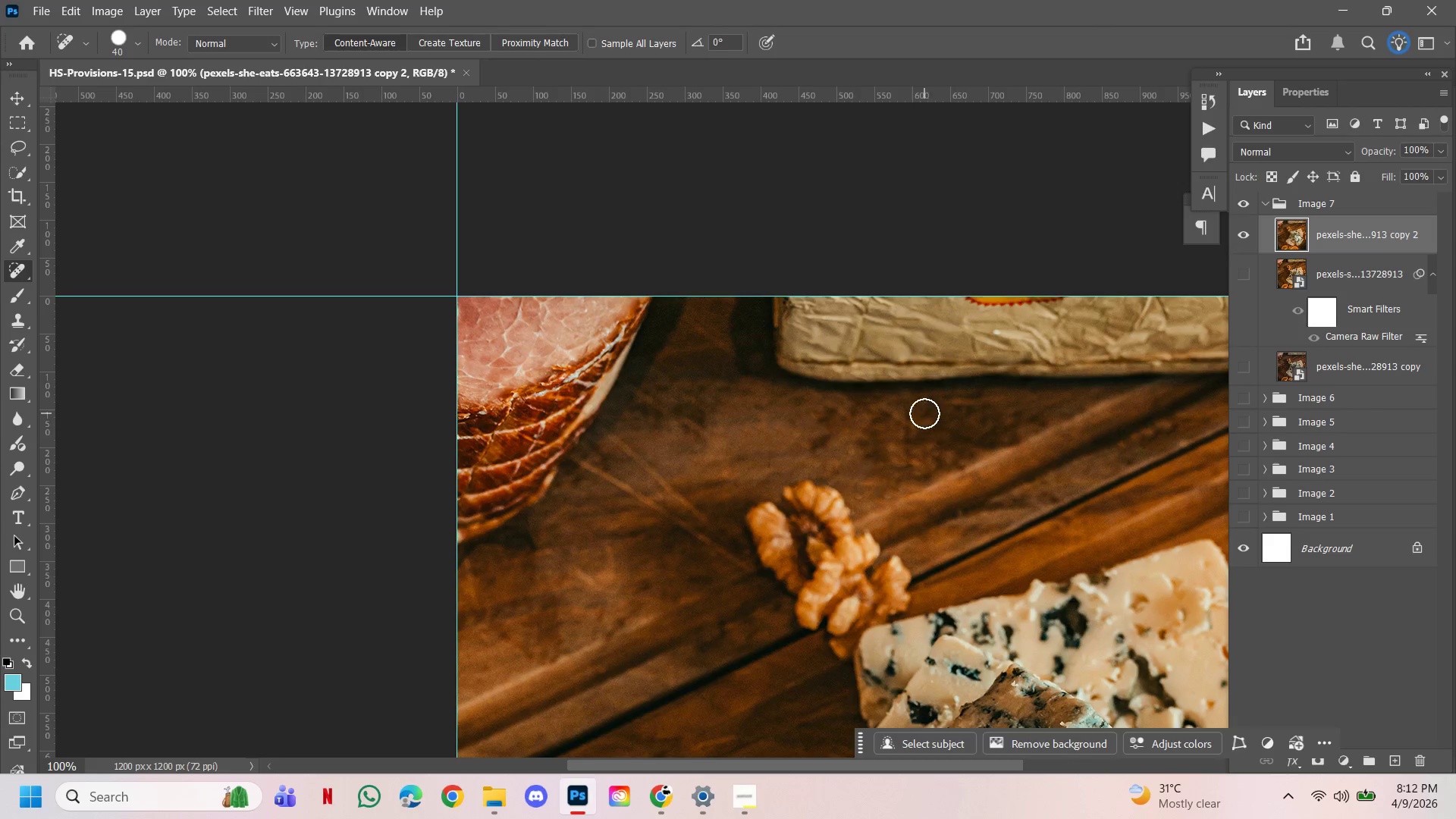 
left_click_drag(start_coordinate=[924, 413], to_coordinate=[981, 413])
 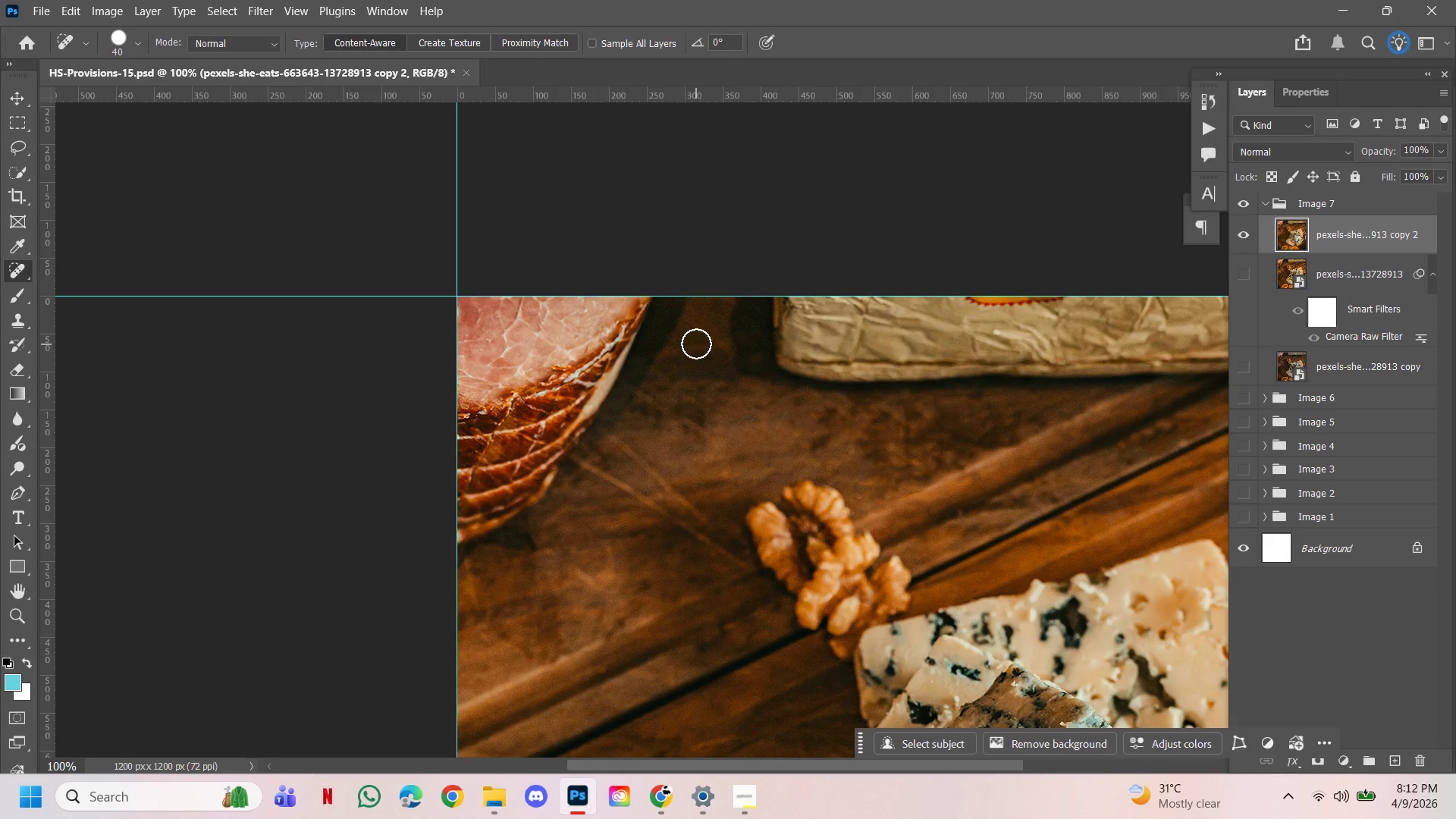 
left_click_drag(start_coordinate=[694, 330], to_coordinate=[716, 351])
 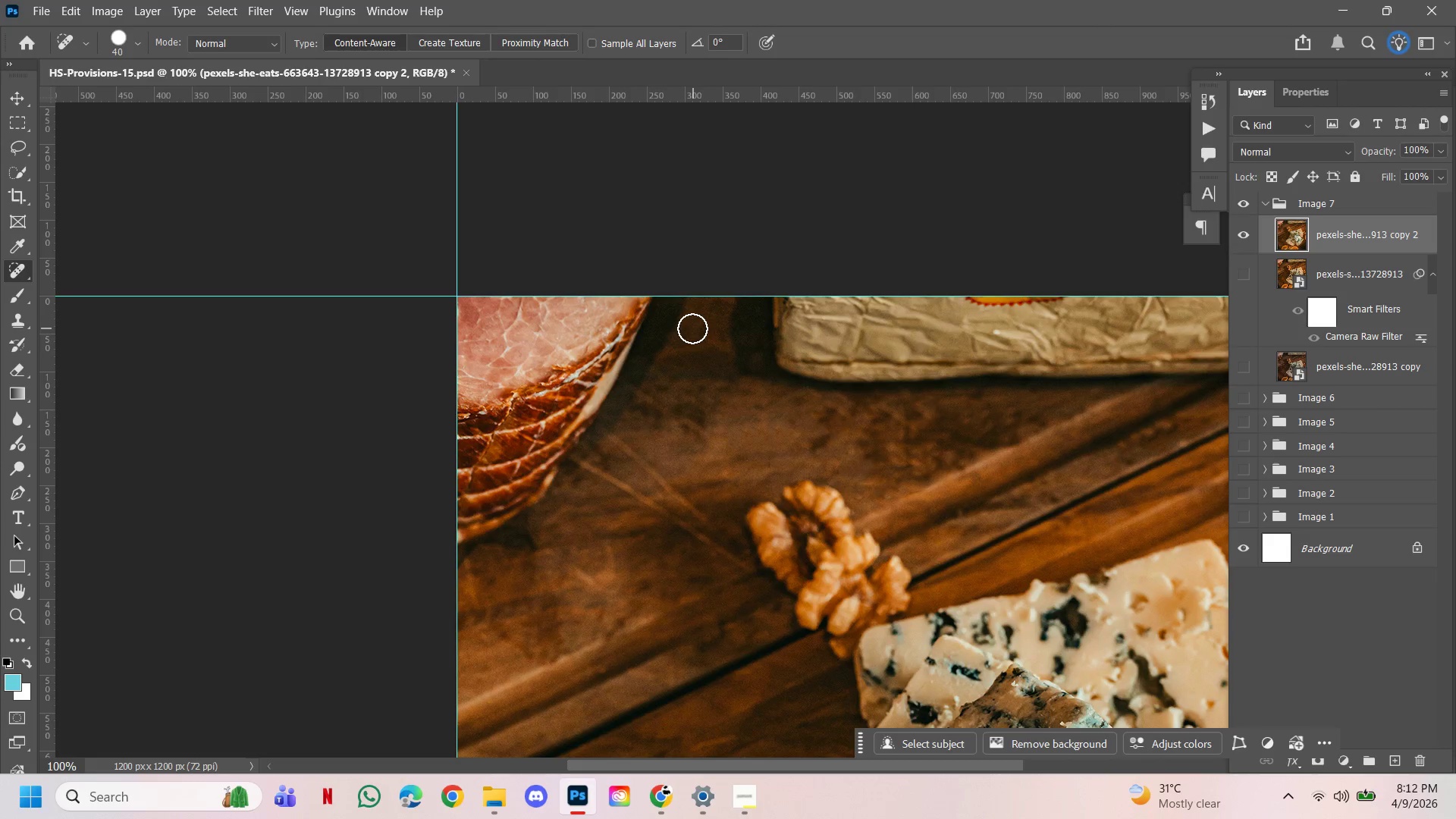 
left_click_drag(start_coordinate=[698, 340], to_coordinate=[716, 379])
 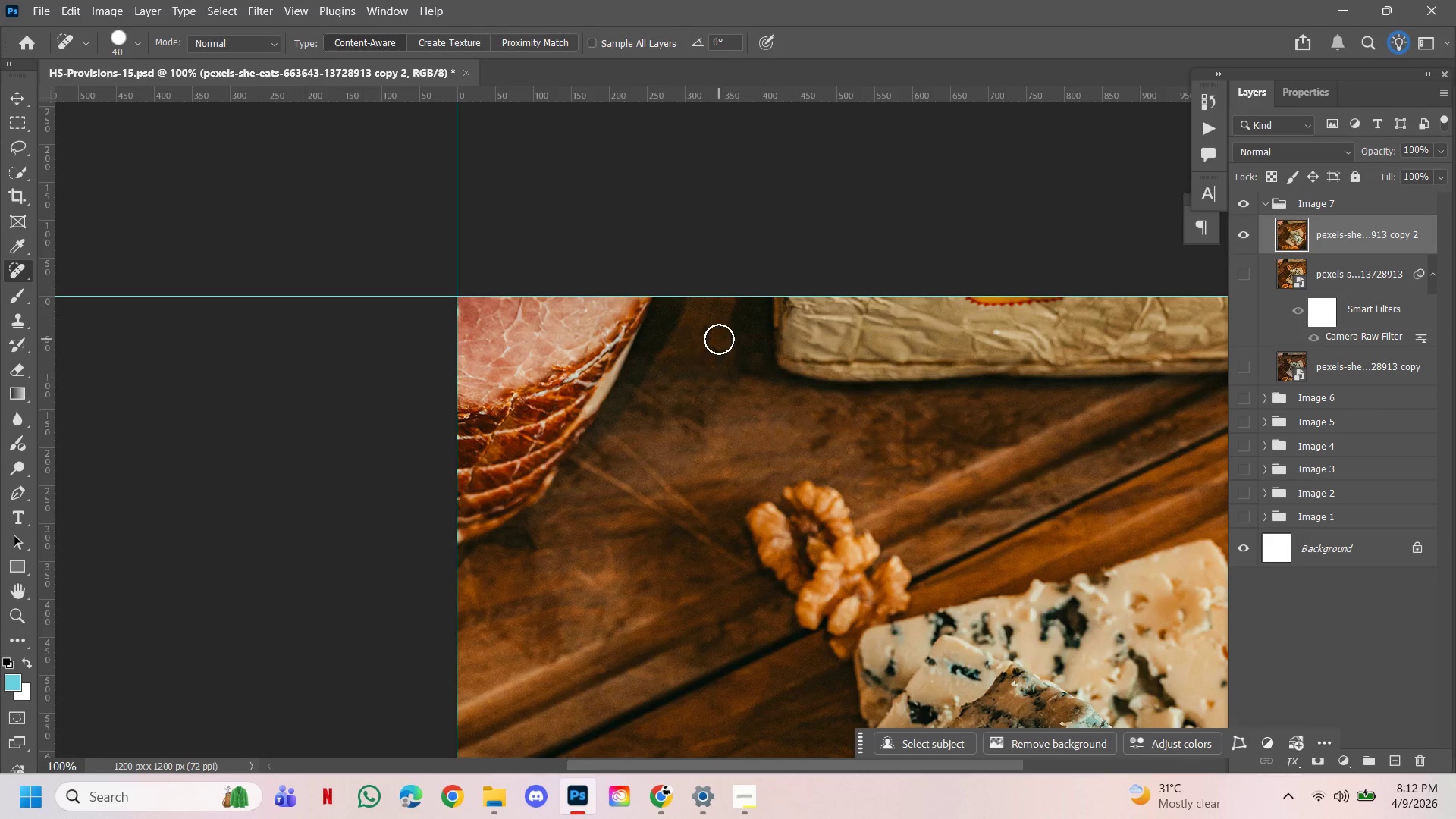 
left_click_drag(start_coordinate=[719, 339], to_coordinate=[717, 361])
 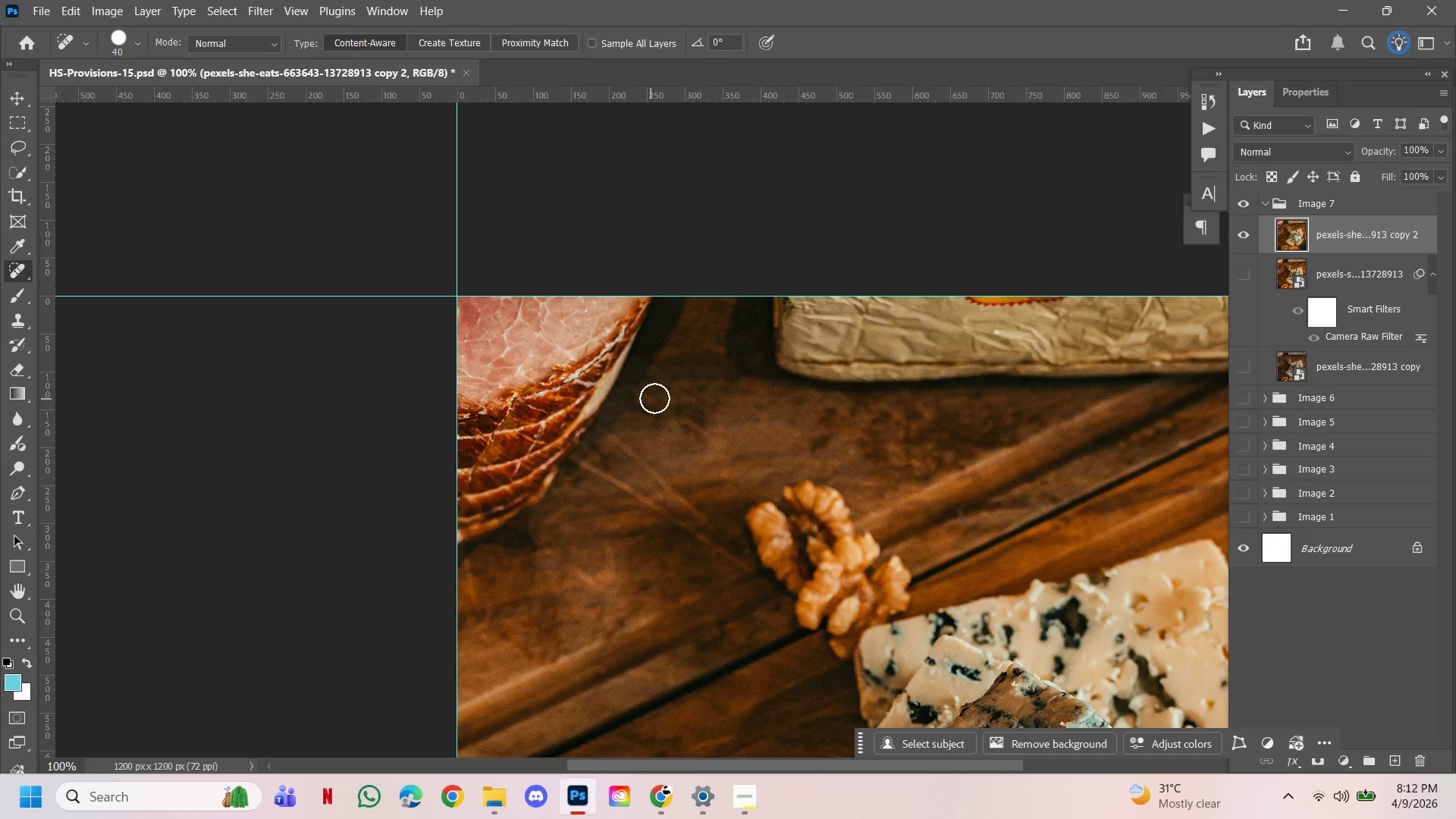 
left_click_drag(start_coordinate=[642, 407], to_coordinate=[664, 448])
 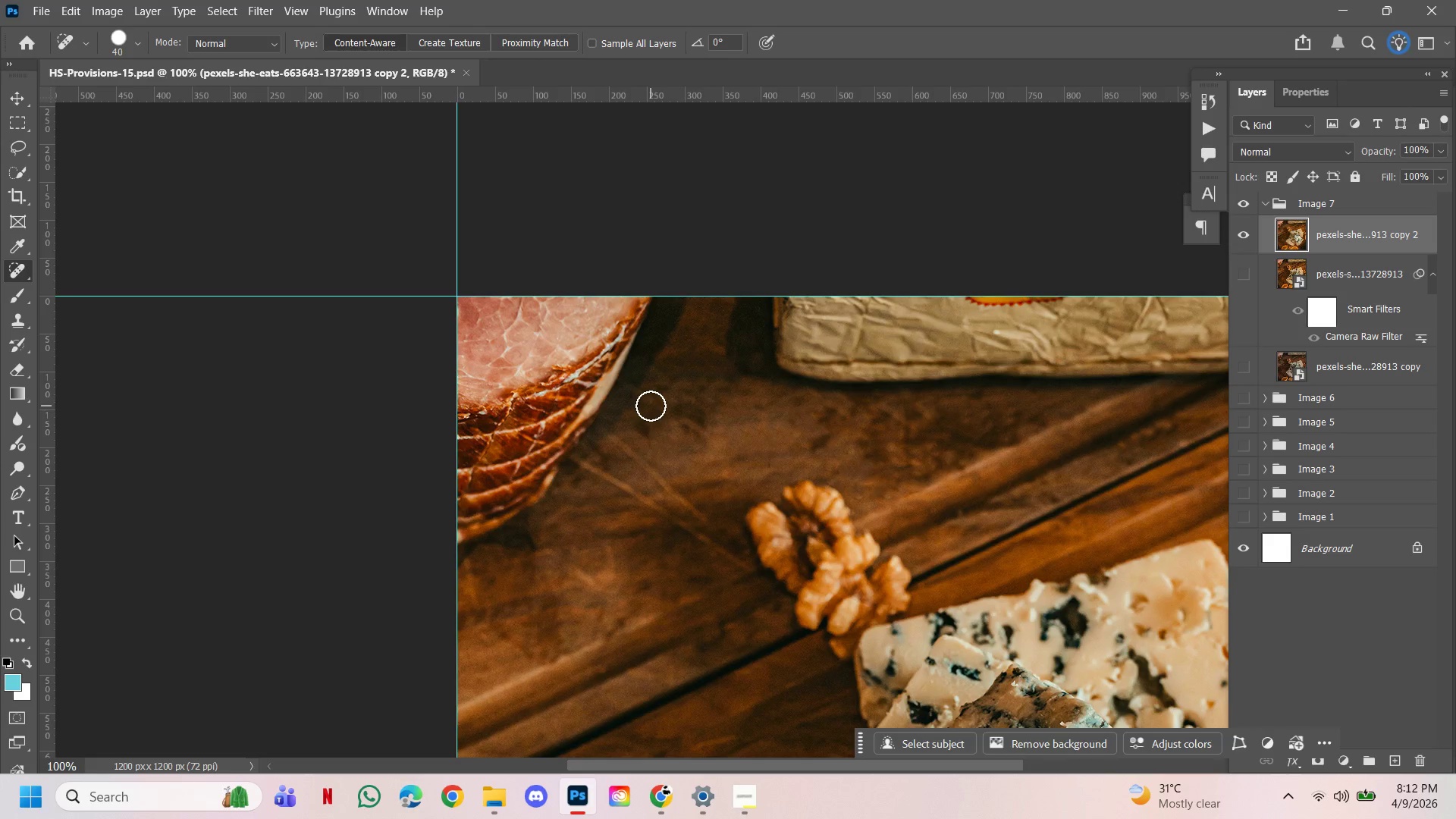 
left_click_drag(start_coordinate=[658, 413], to_coordinate=[697, 447])
 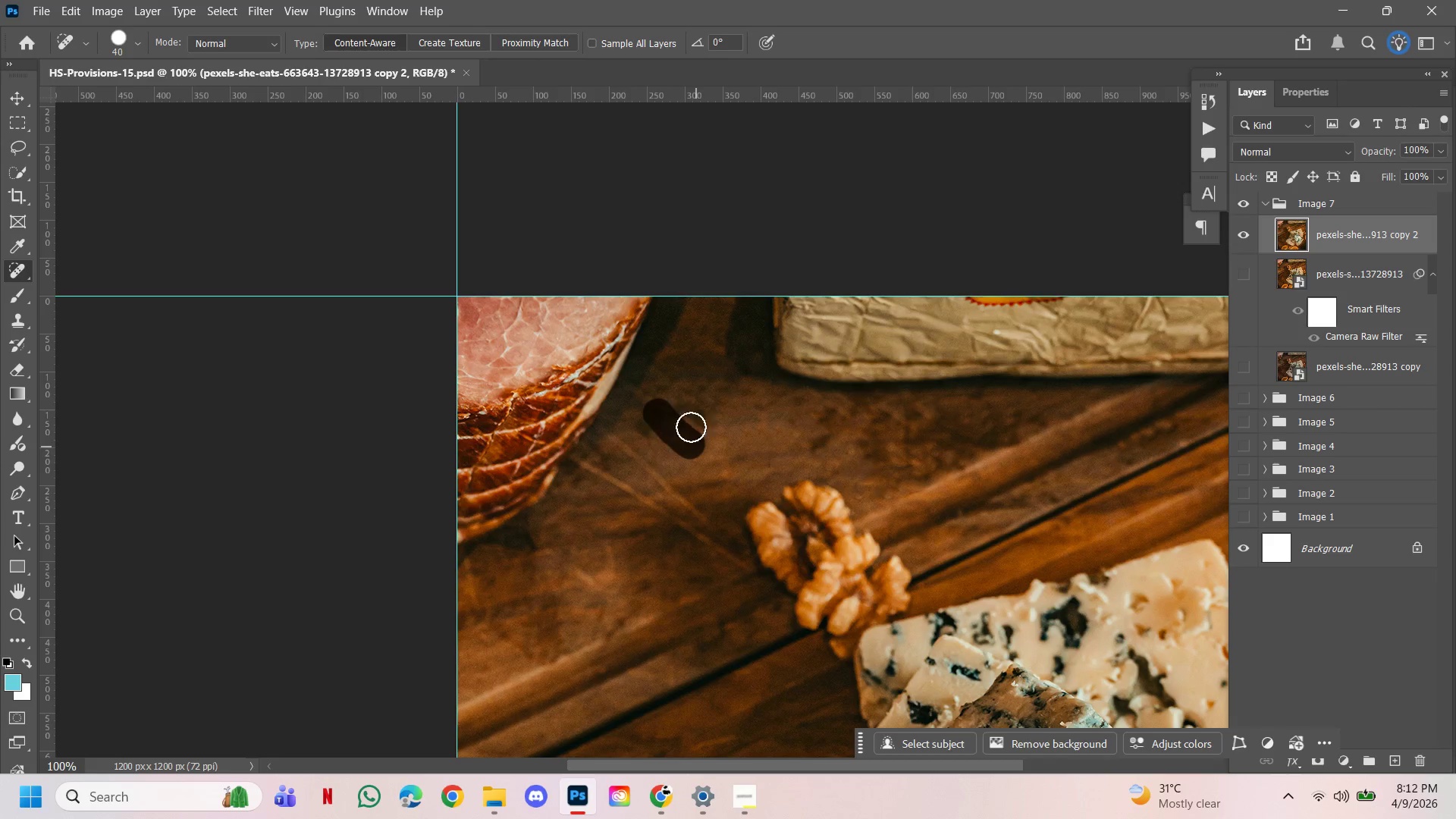 
left_click_drag(start_coordinate=[691, 427], to_coordinate=[709, 457])
 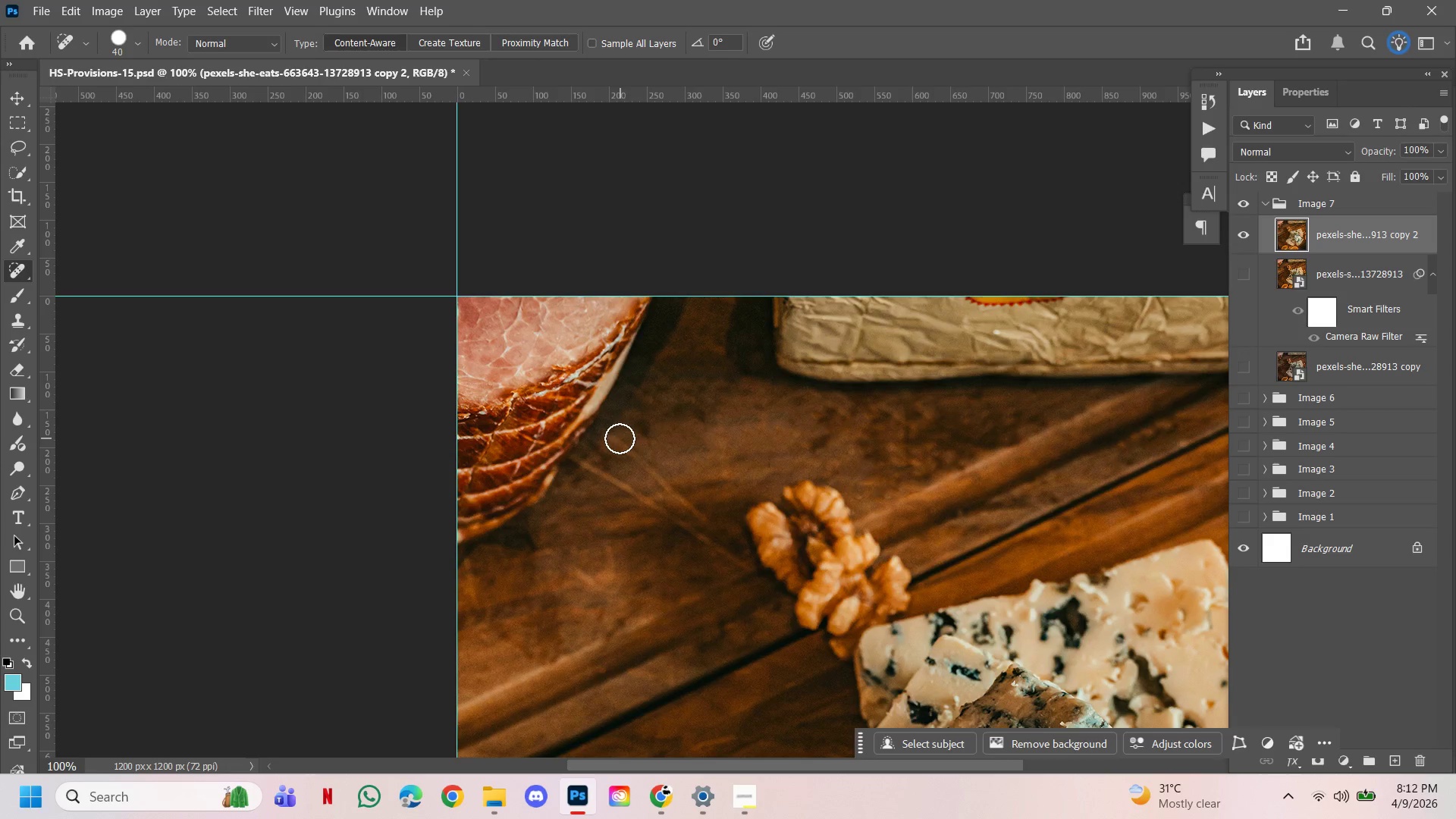 
left_click_drag(start_coordinate=[620, 438], to_coordinate=[645, 475])
 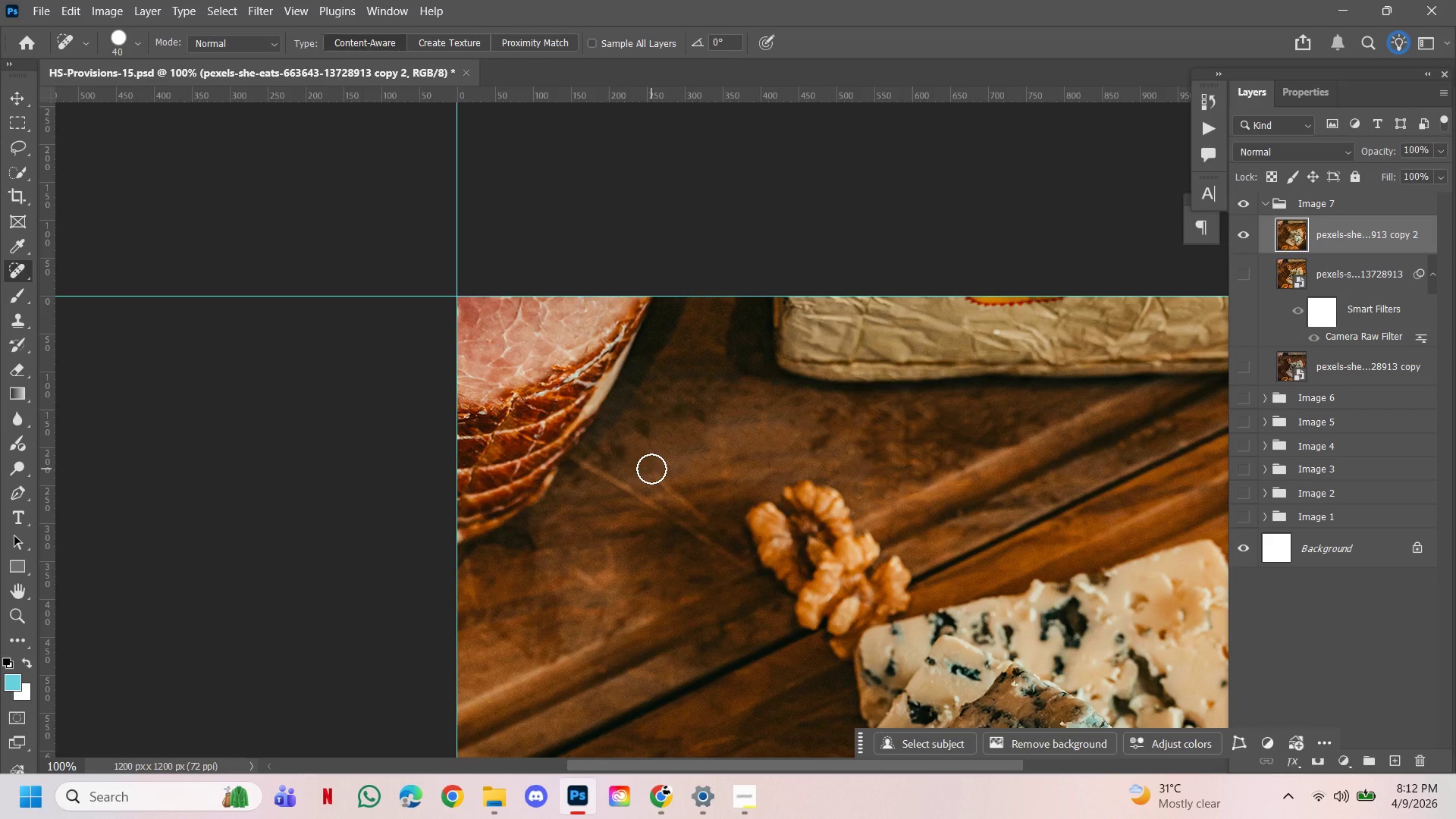 
left_click_drag(start_coordinate=[651, 469], to_coordinate=[708, 522])
 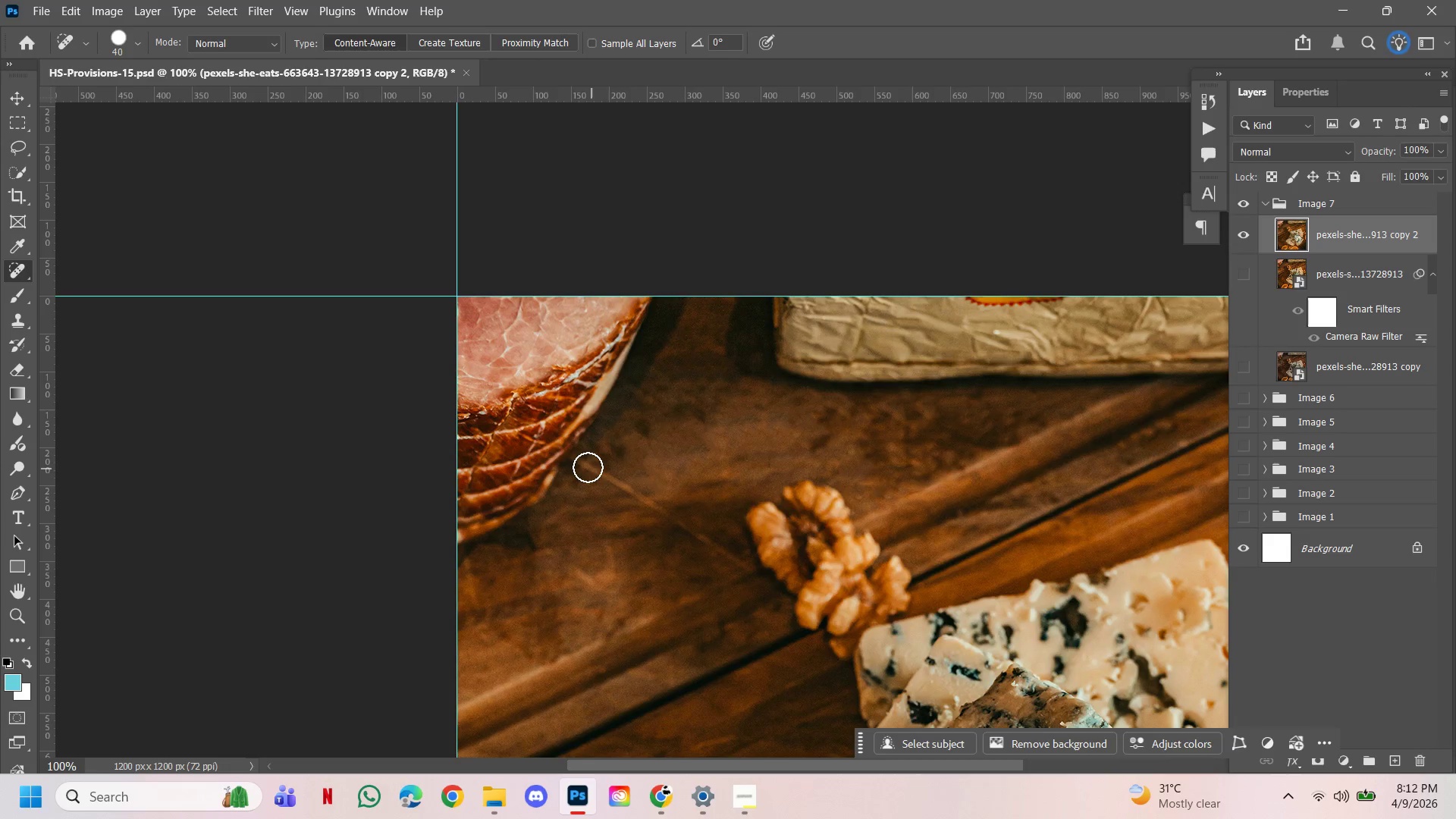 
left_click_drag(start_coordinate=[582, 463], to_coordinate=[673, 517])
 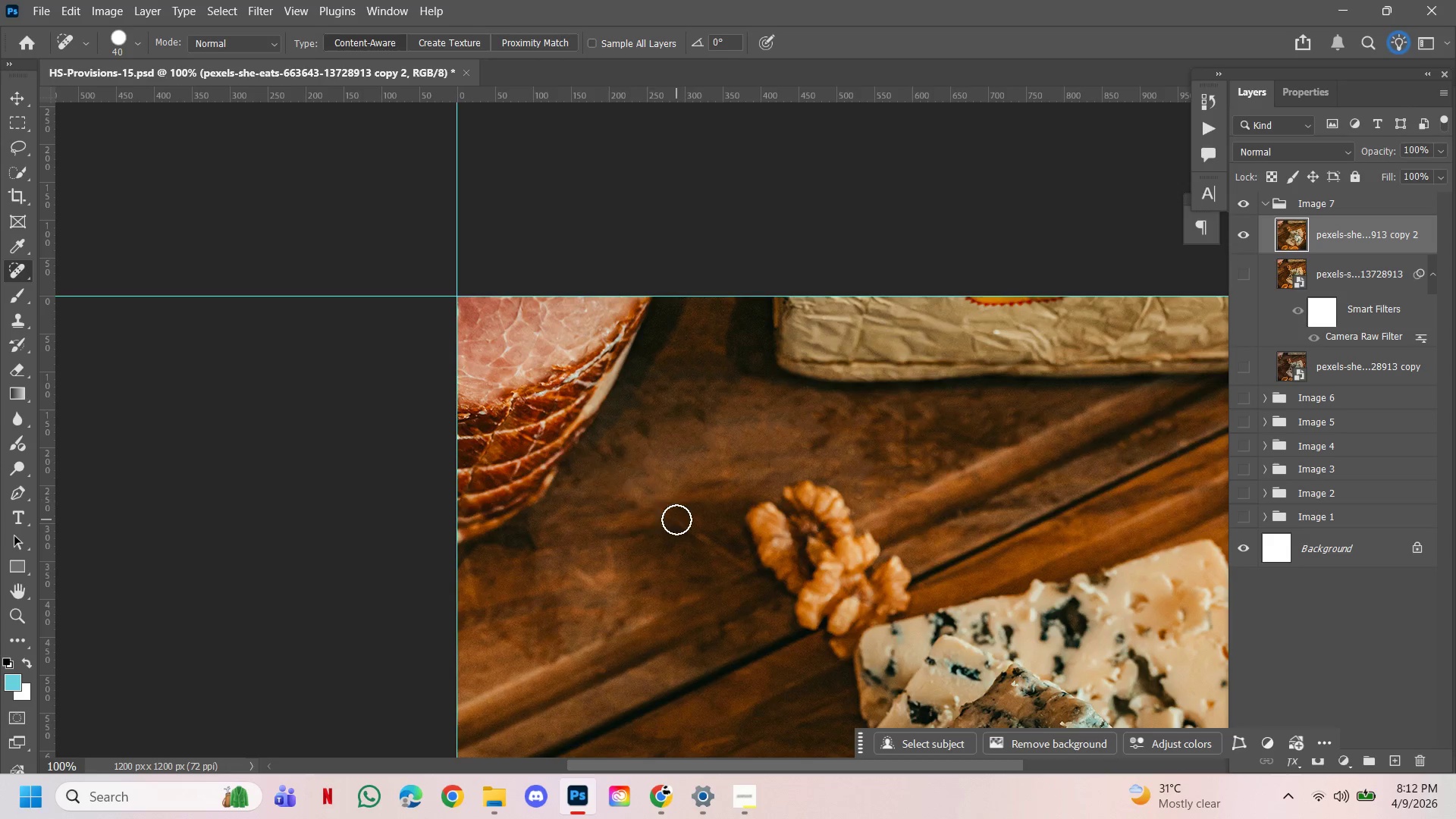 
left_click_drag(start_coordinate=[676, 519], to_coordinate=[707, 543])
 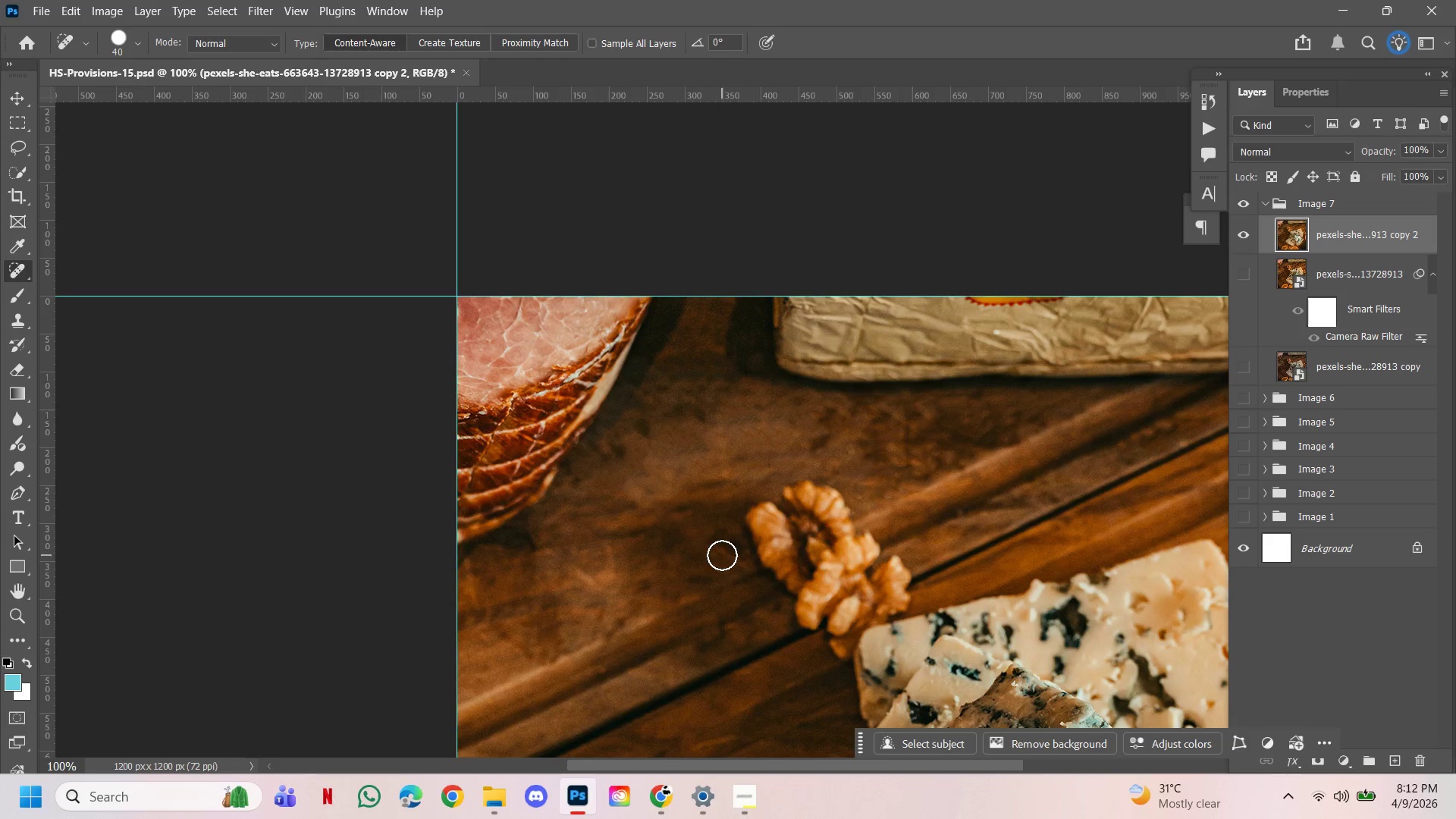 
left_click_drag(start_coordinate=[722, 555], to_coordinate=[736, 559])
 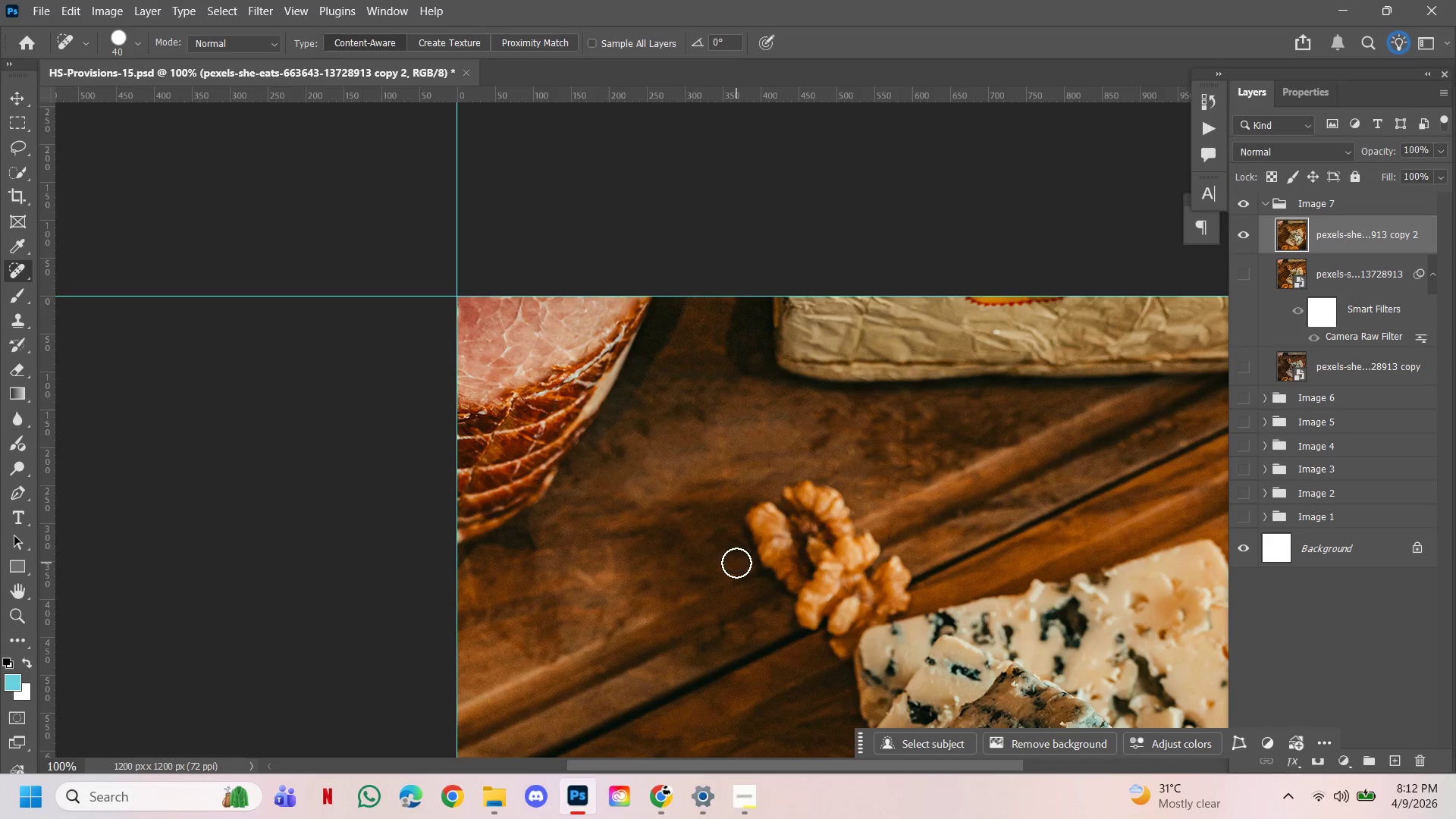 
left_click_drag(start_coordinate=[736, 563], to_coordinate=[732, 560])
 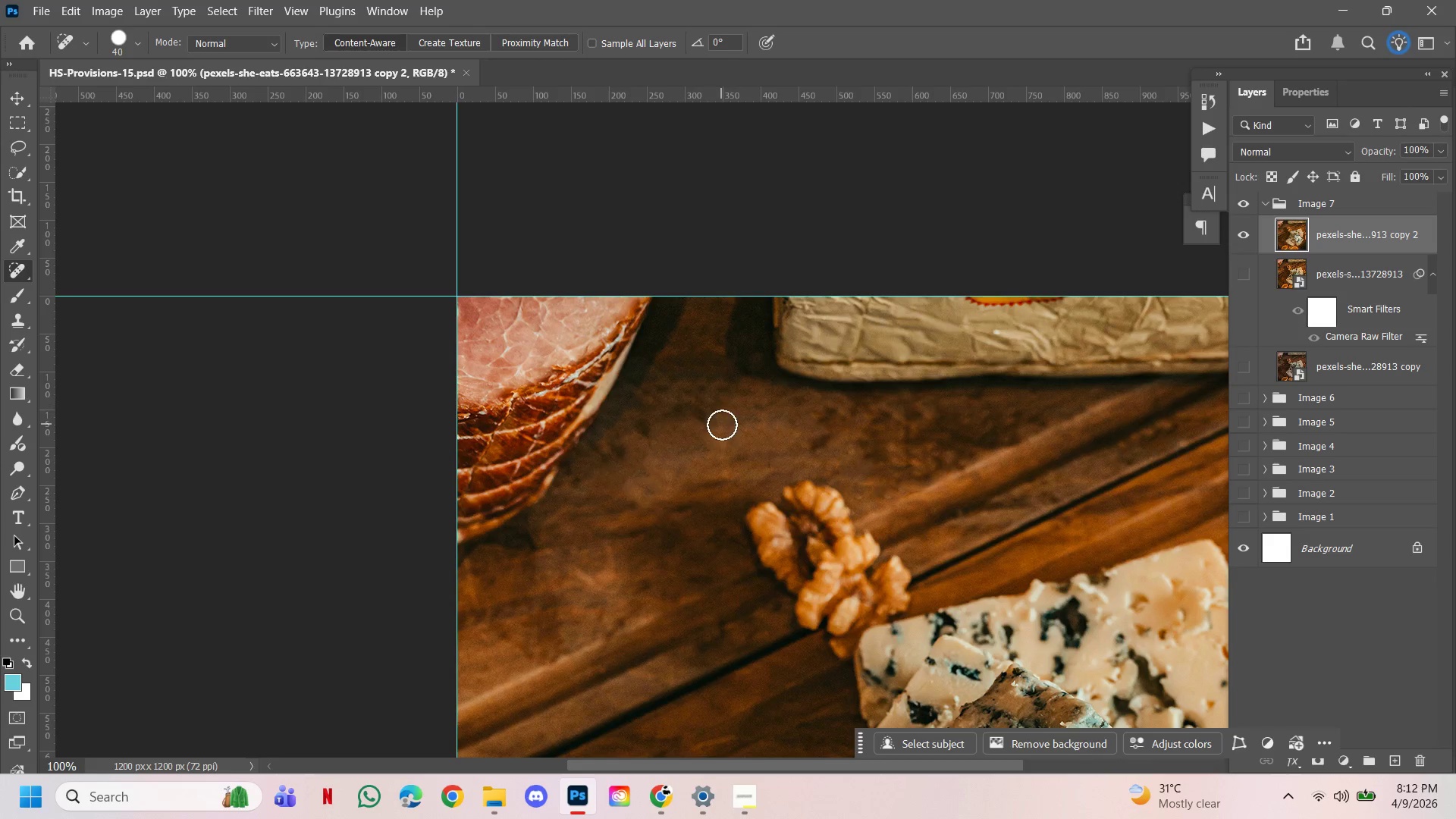 
left_click_drag(start_coordinate=[722, 425], to_coordinate=[726, 486])
 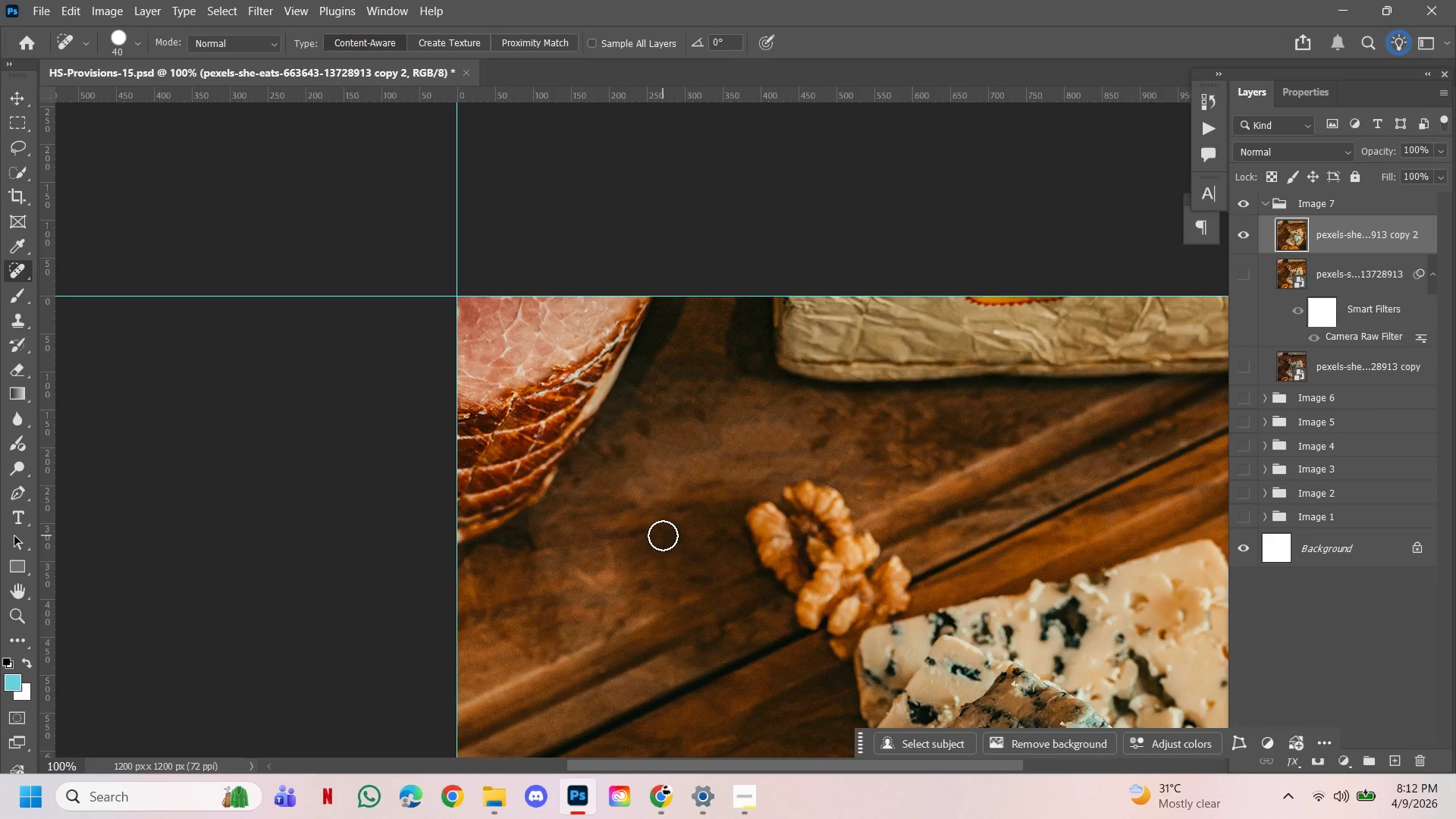 
left_click_drag(start_coordinate=[613, 546], to_coordinate=[573, 567])
 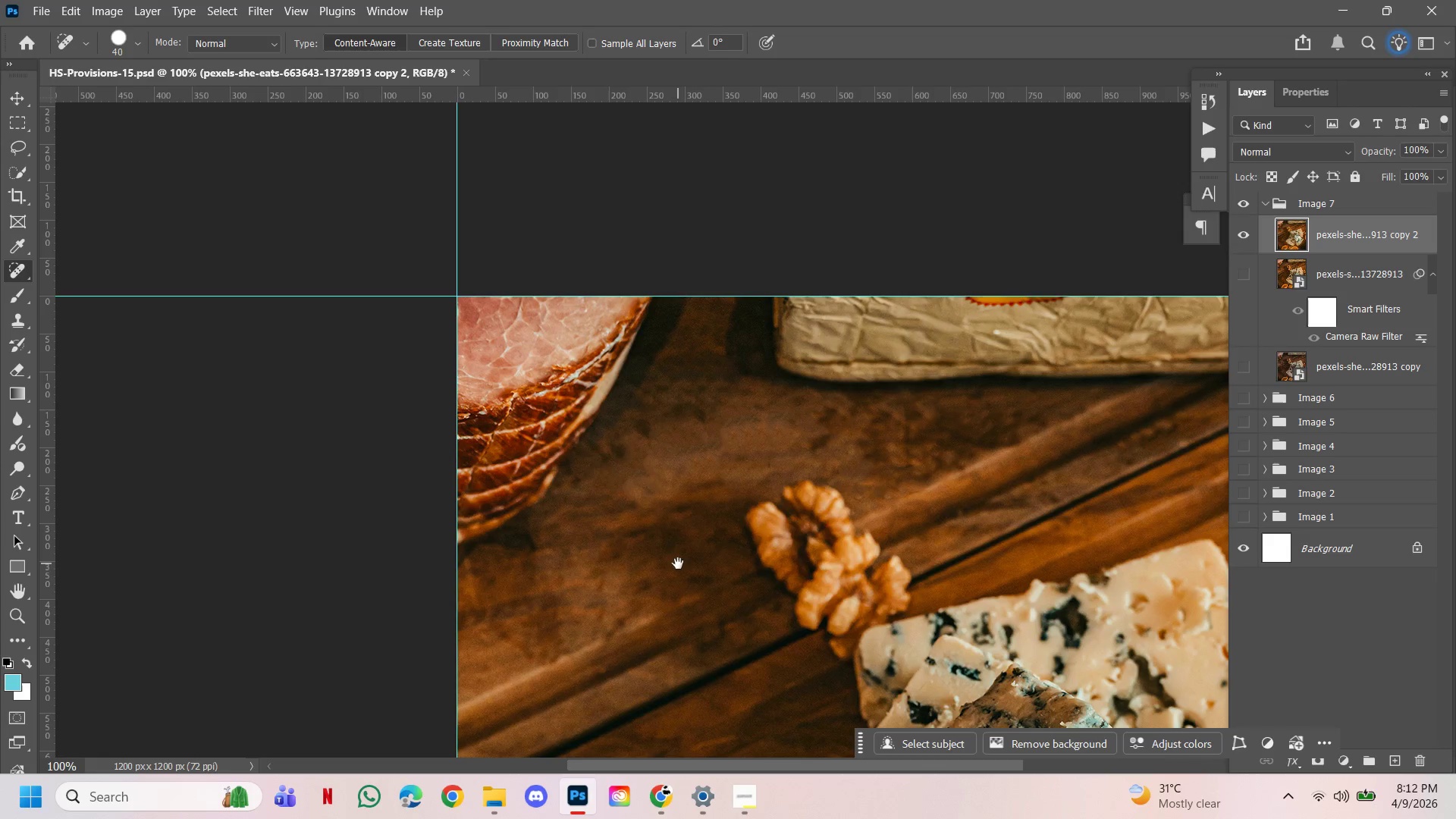 
hold_key(key=Space, duration=1.52)
 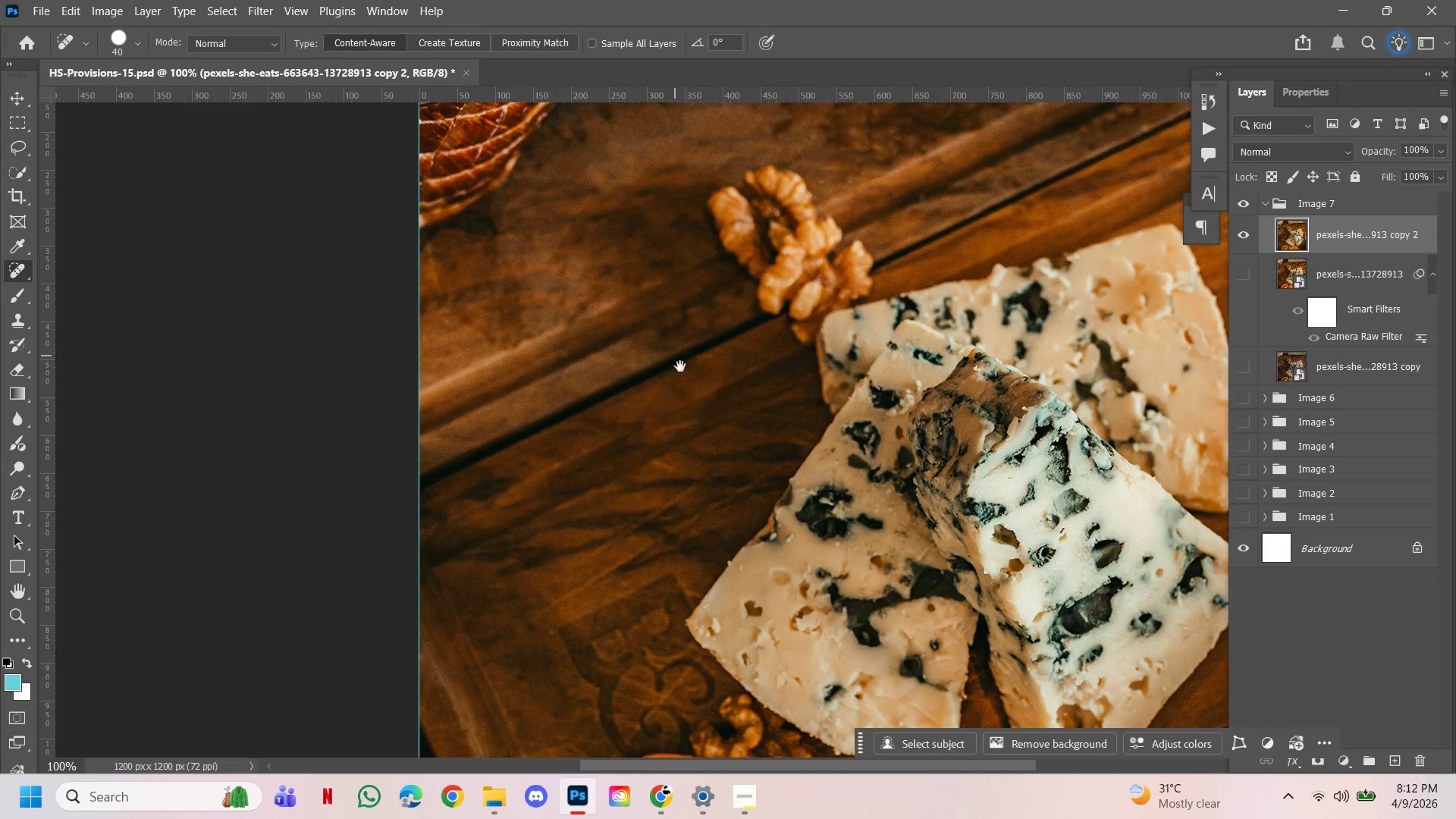 
left_click_drag(start_coordinate=[657, 506], to_coordinate=[628, 305])
 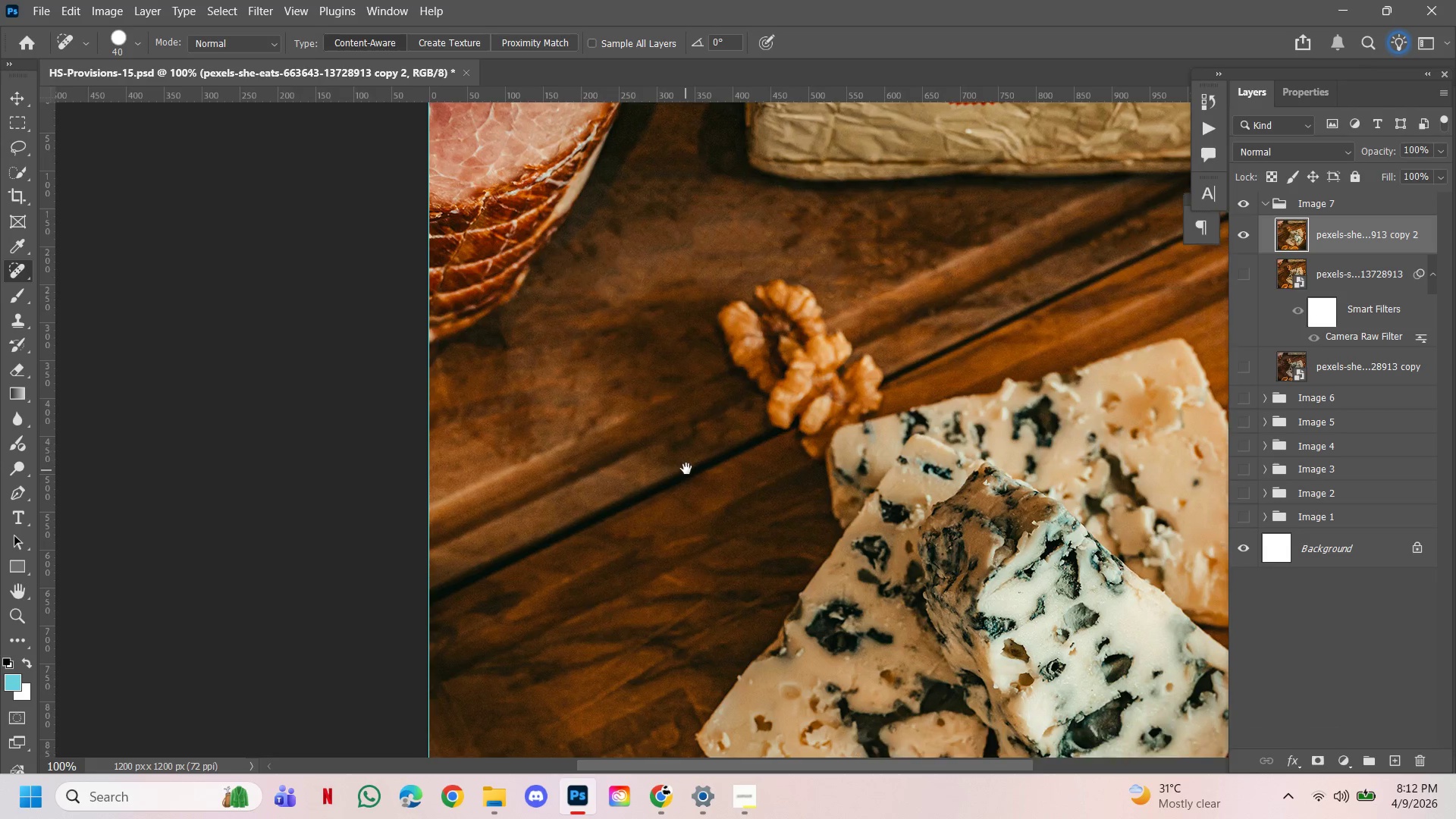 
left_click_drag(start_coordinate=[683, 470], to_coordinate=[675, 356])
 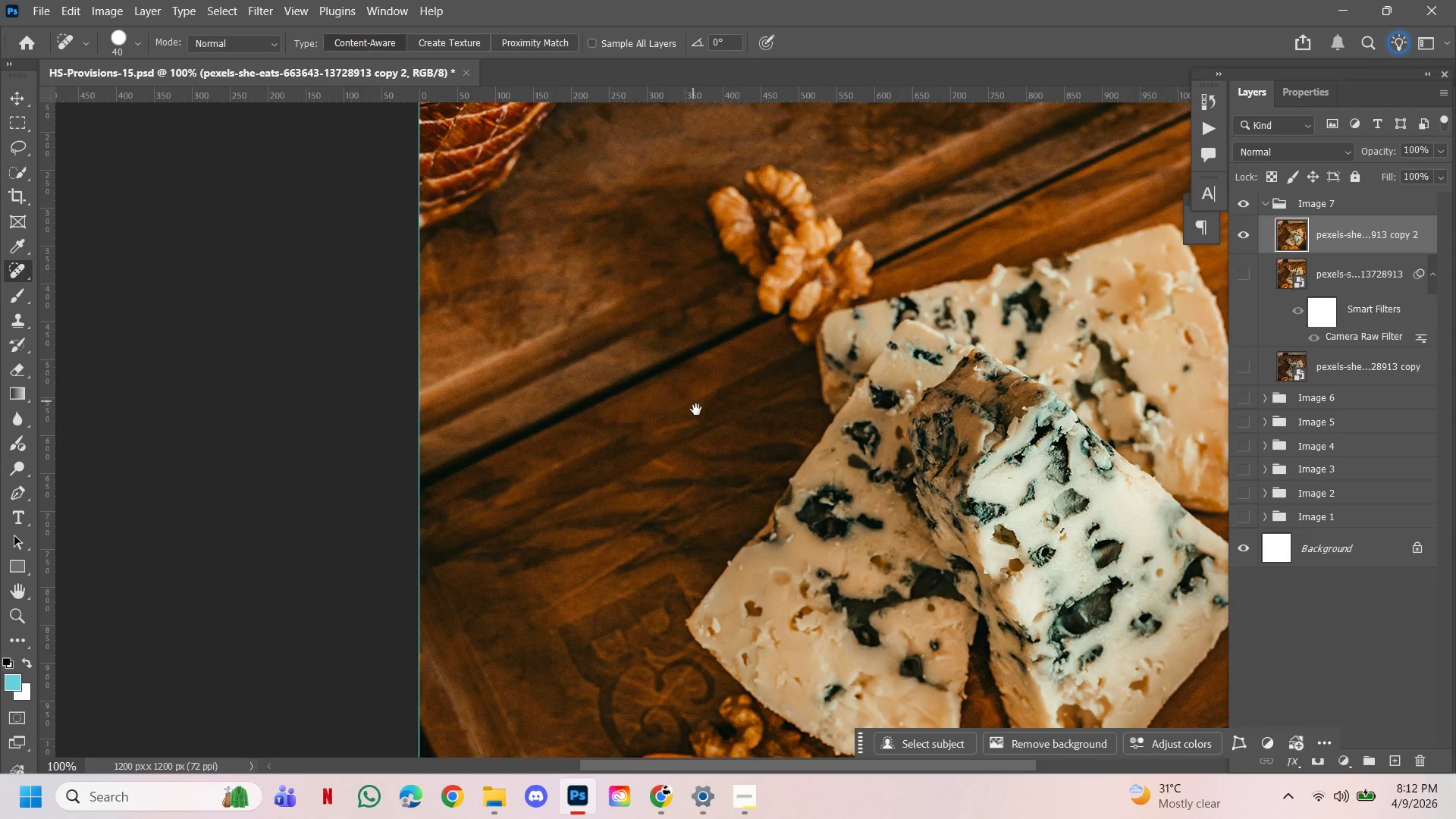 
hold_key(key=Space, duration=1.53)
 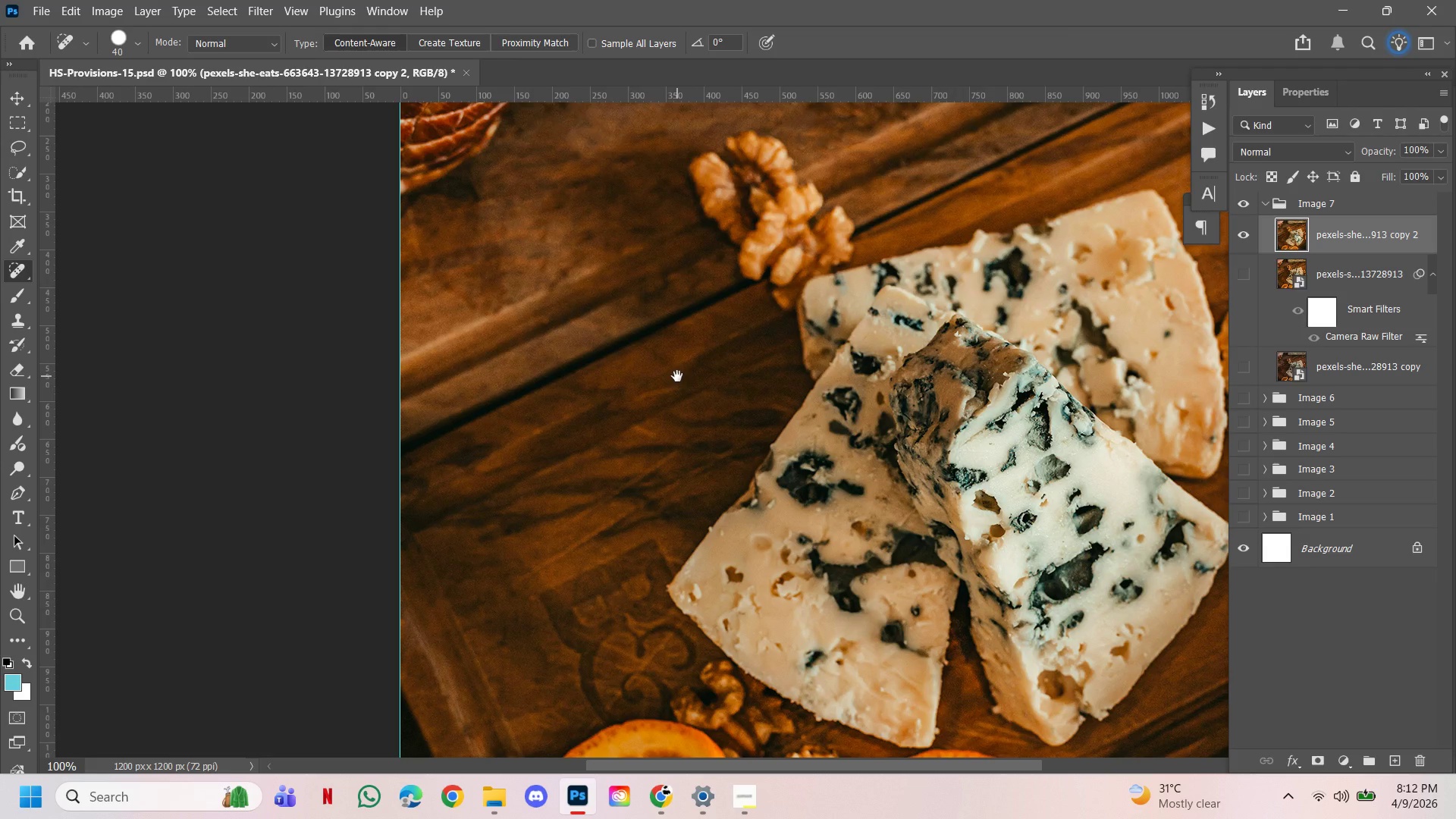 
left_click([675, 356])
 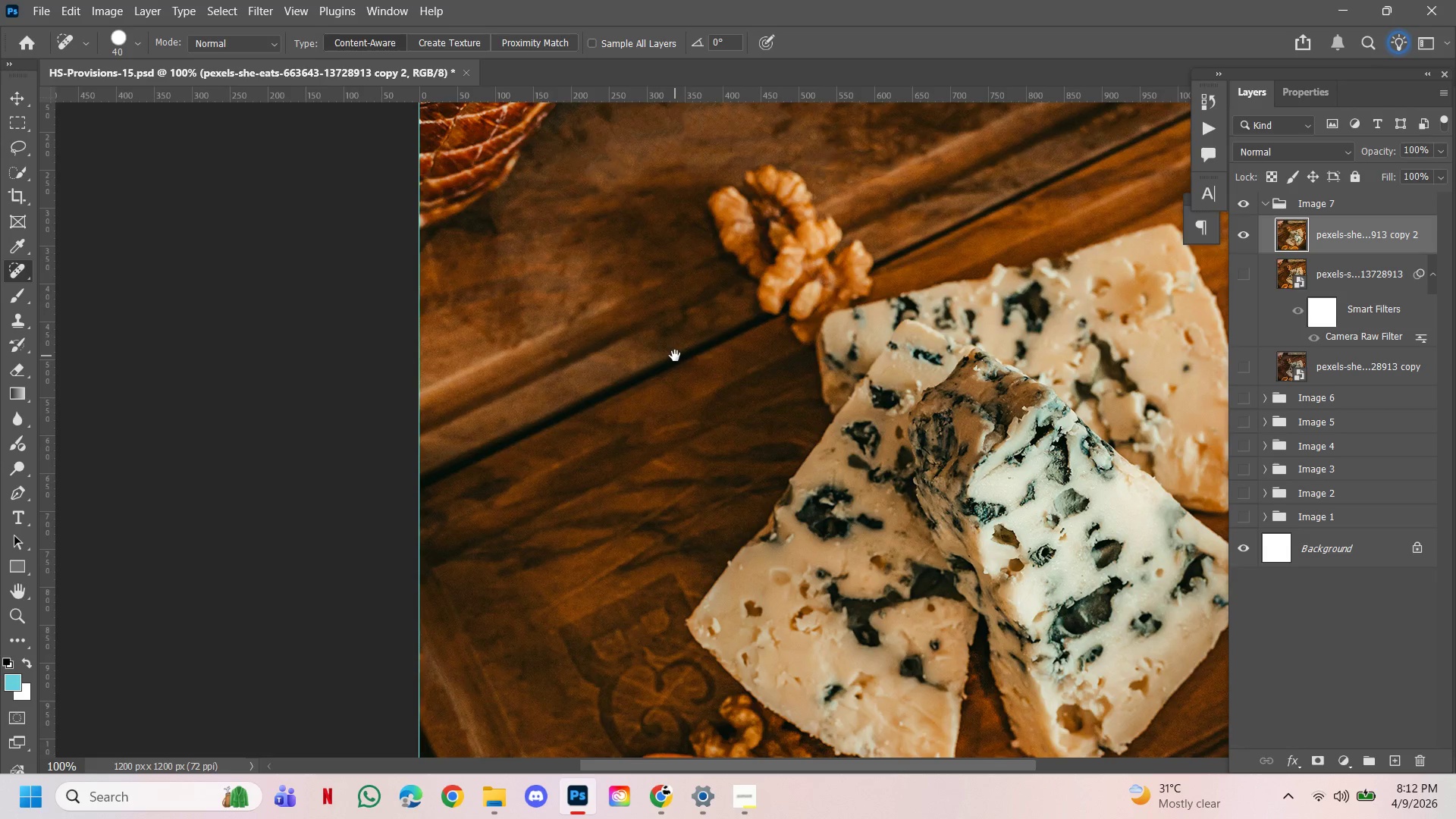 
double_click([675, 356])
 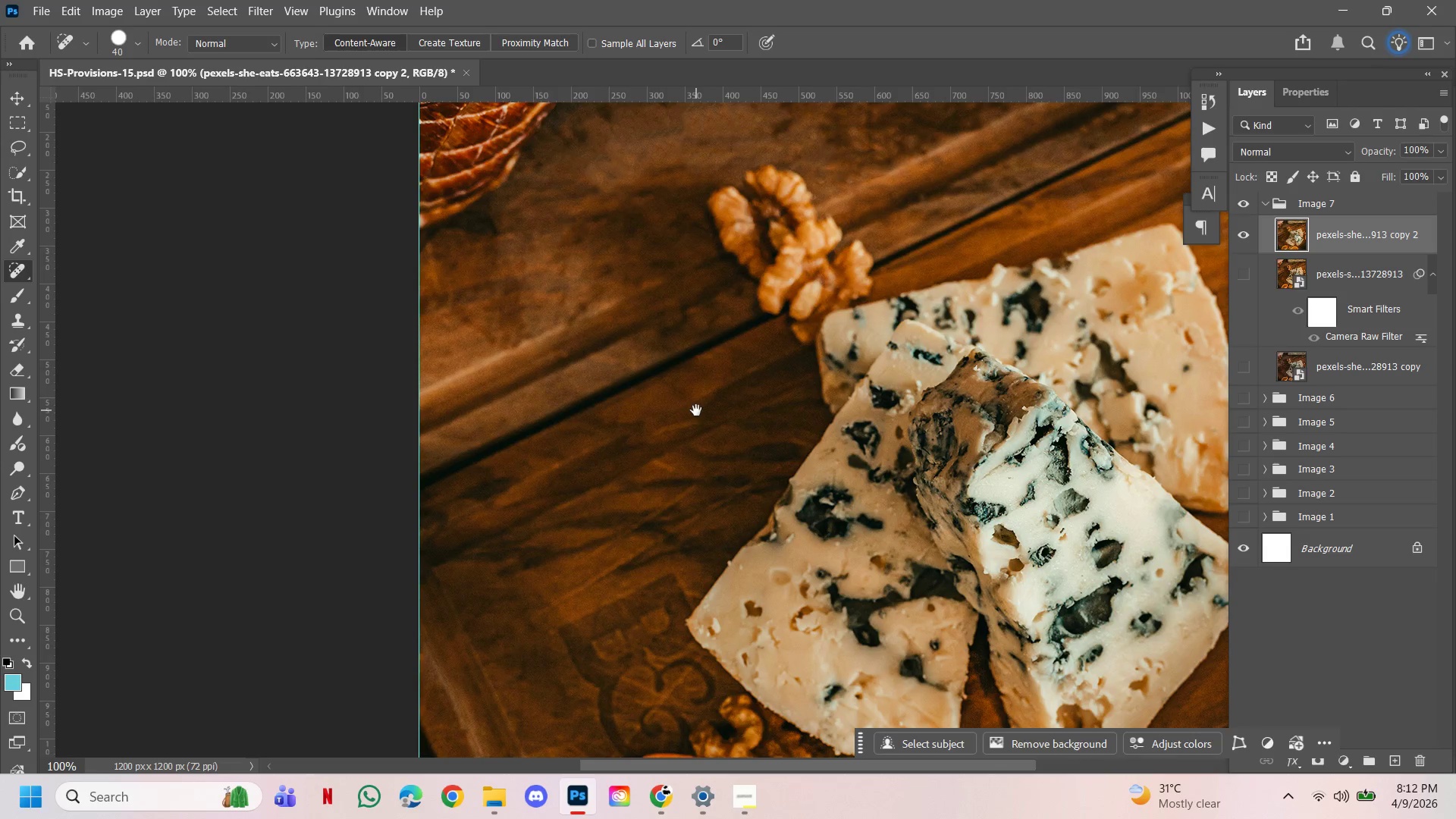 
left_click_drag(start_coordinate=[696, 410], to_coordinate=[677, 376])
 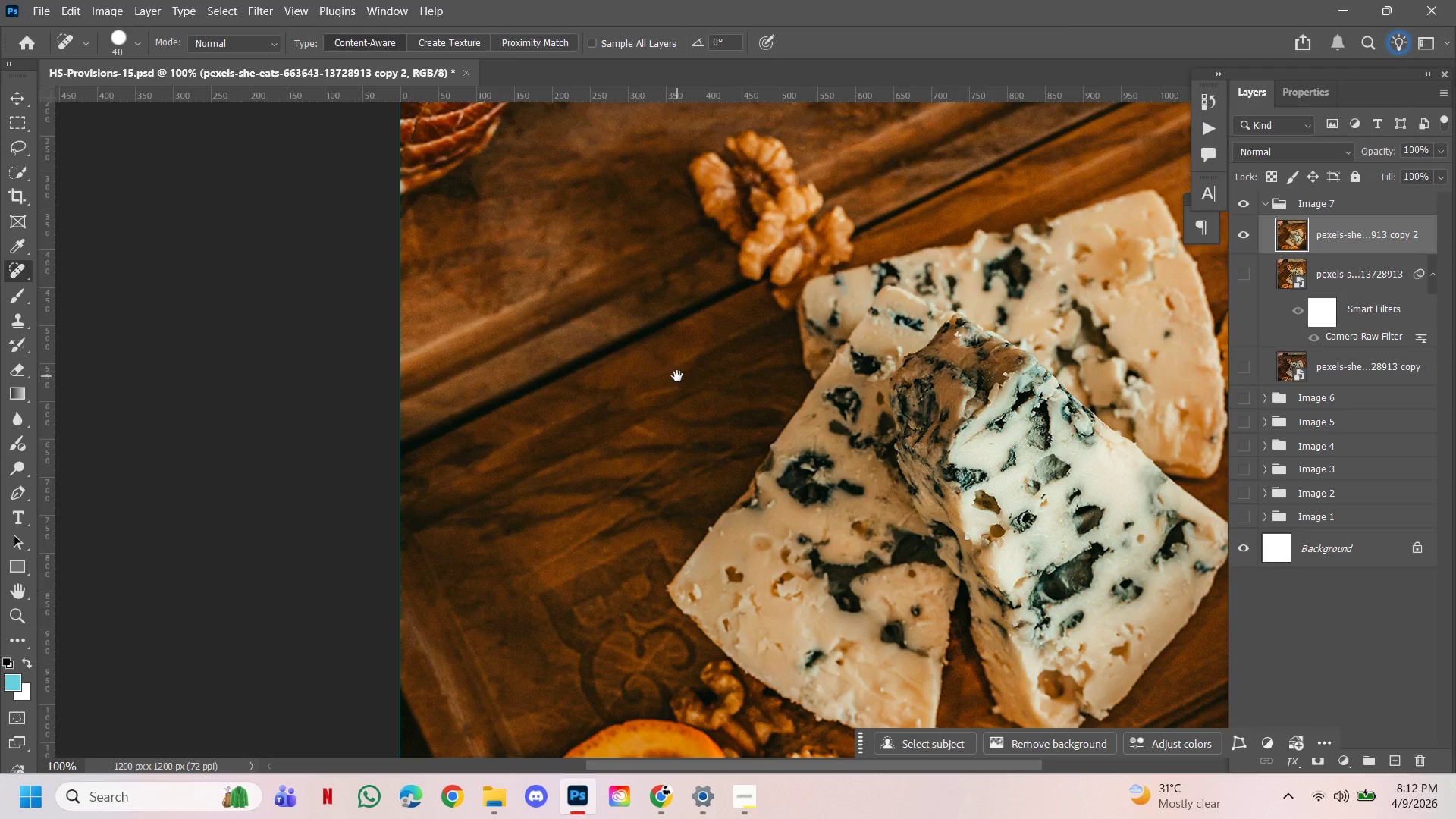 
hold_key(key=Space, duration=0.5)
 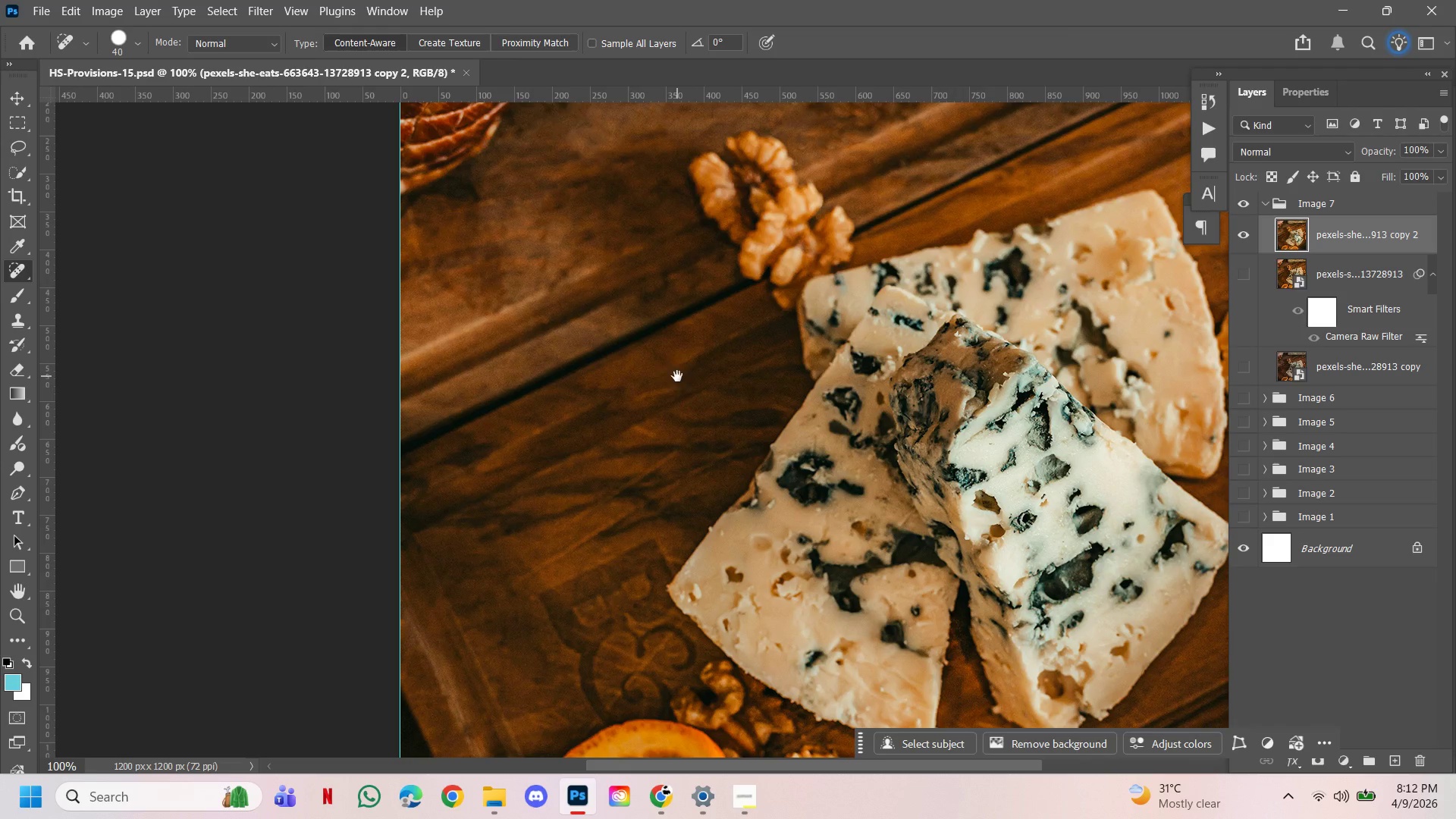 
hold_key(key=Space, duration=1.52)
 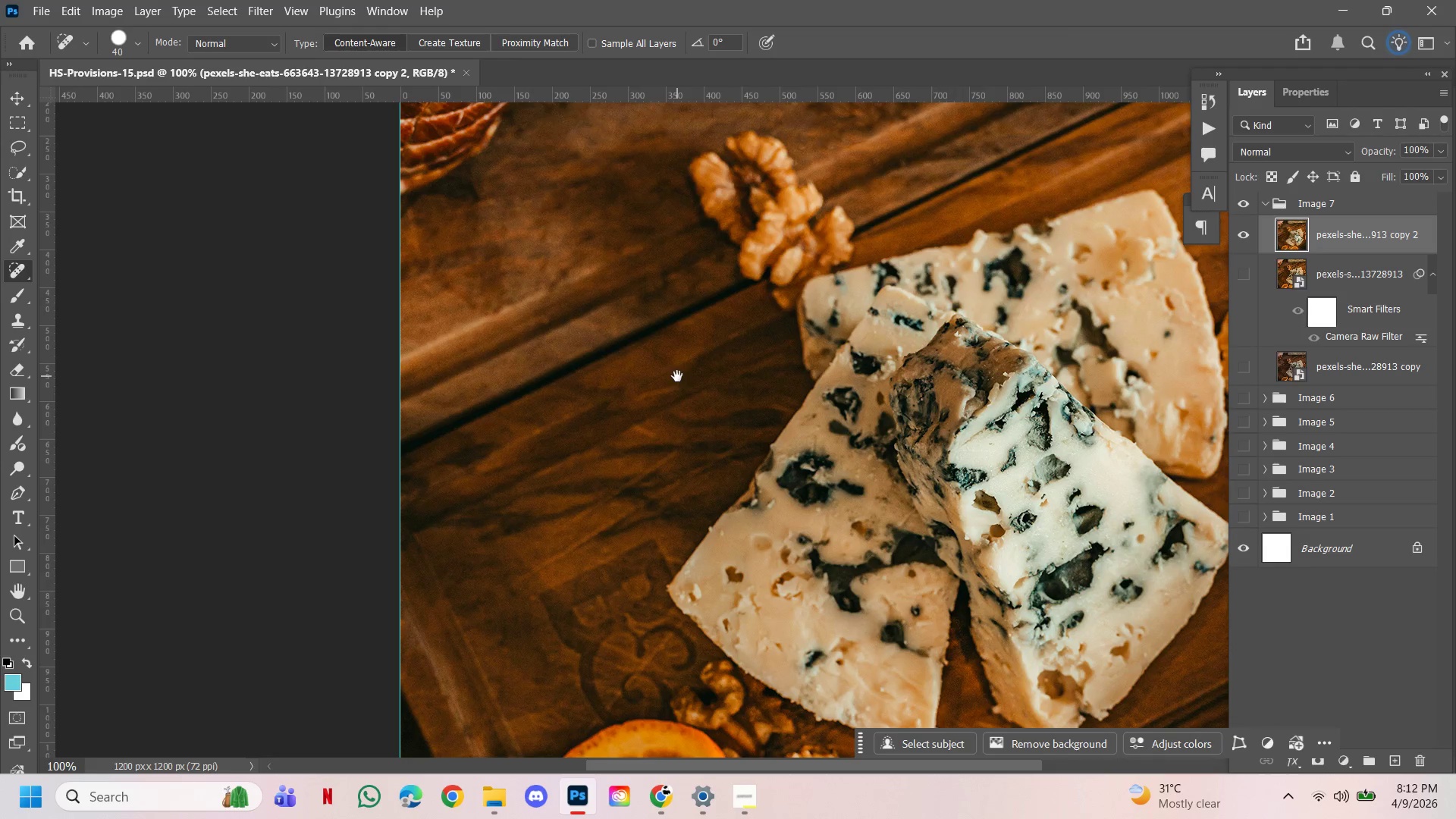 
hold_key(key=Space, duration=1.53)
 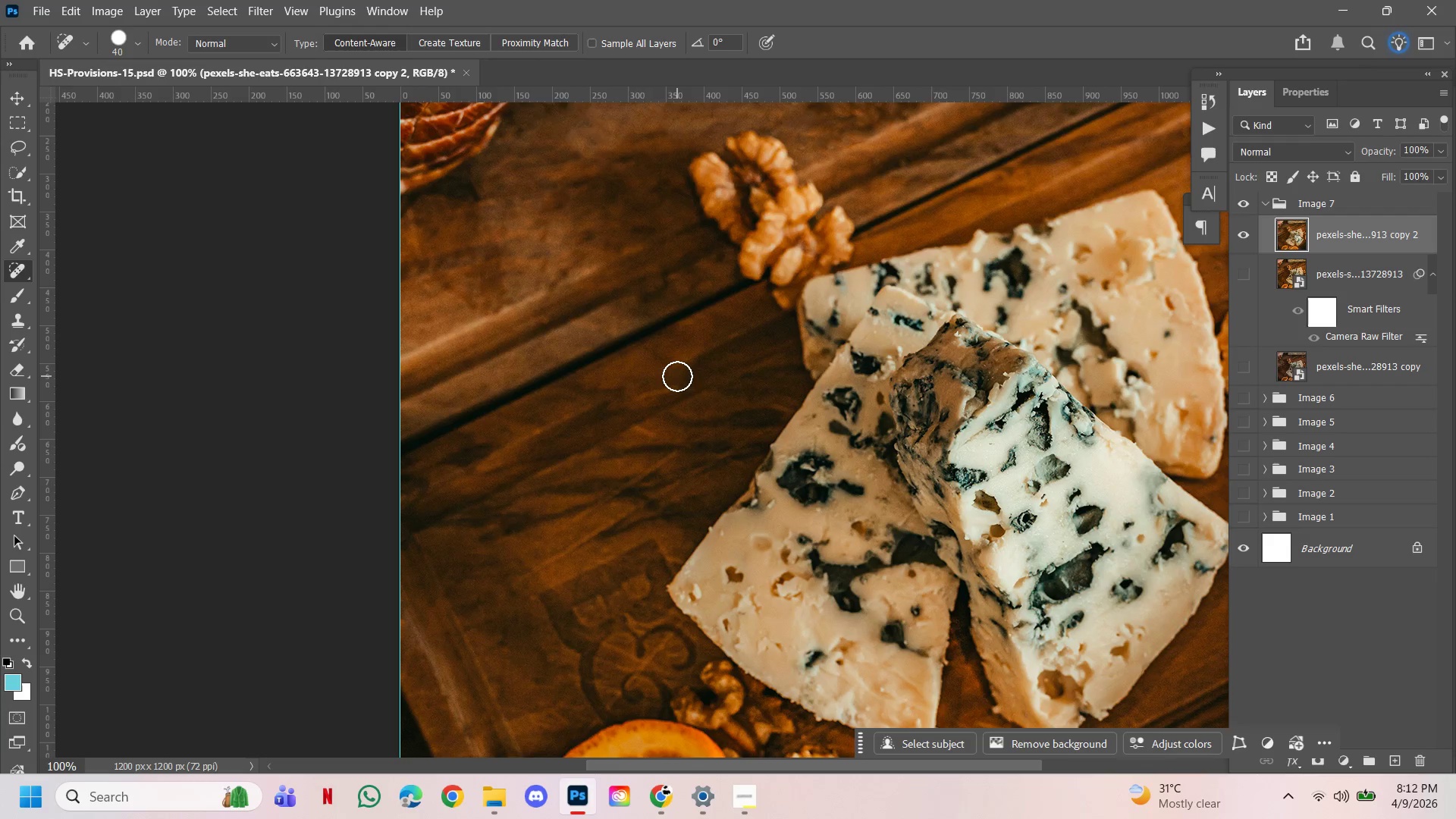 
hold_key(key=Space, duration=0.56)
 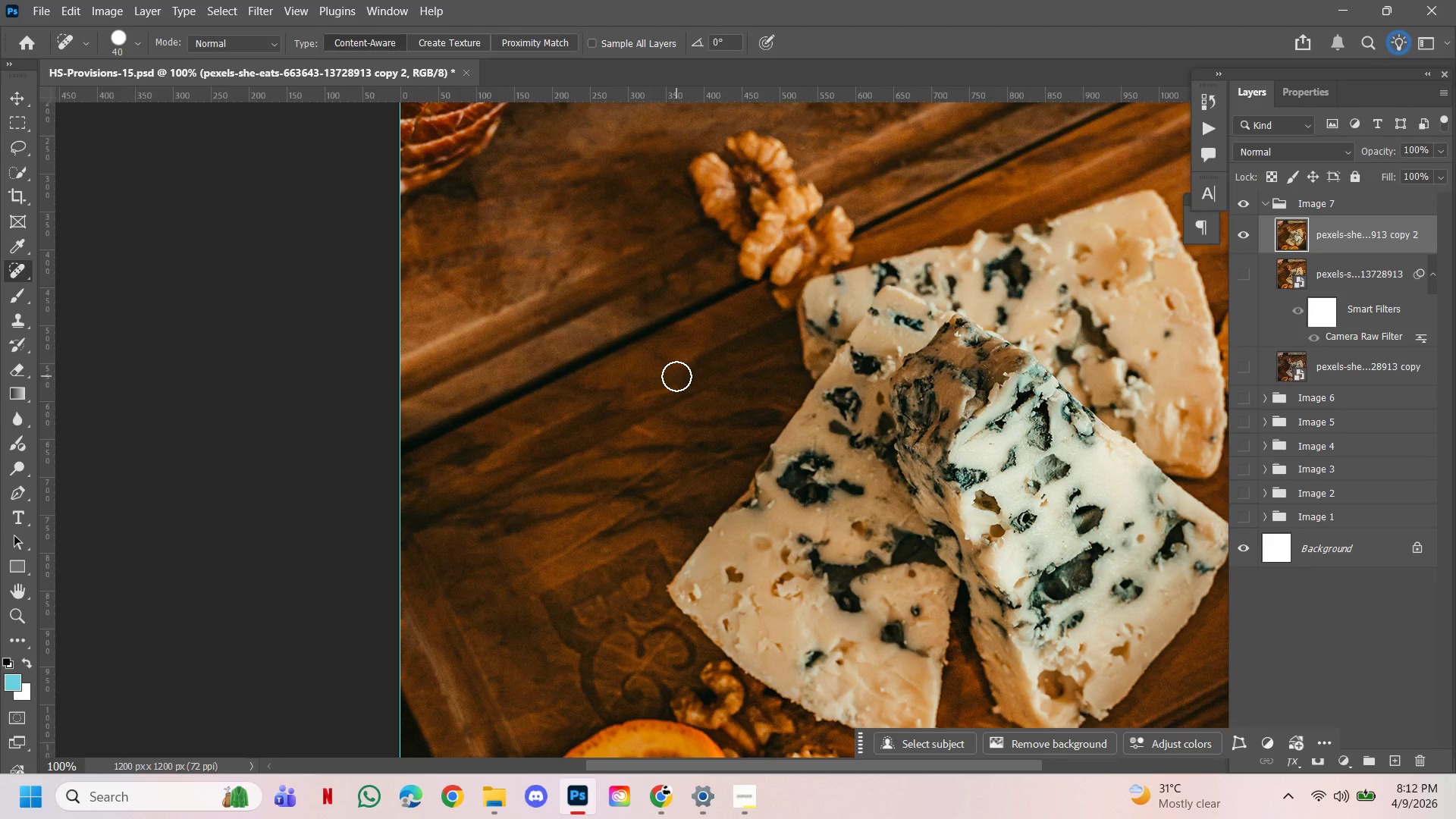 
wait(11.01)
 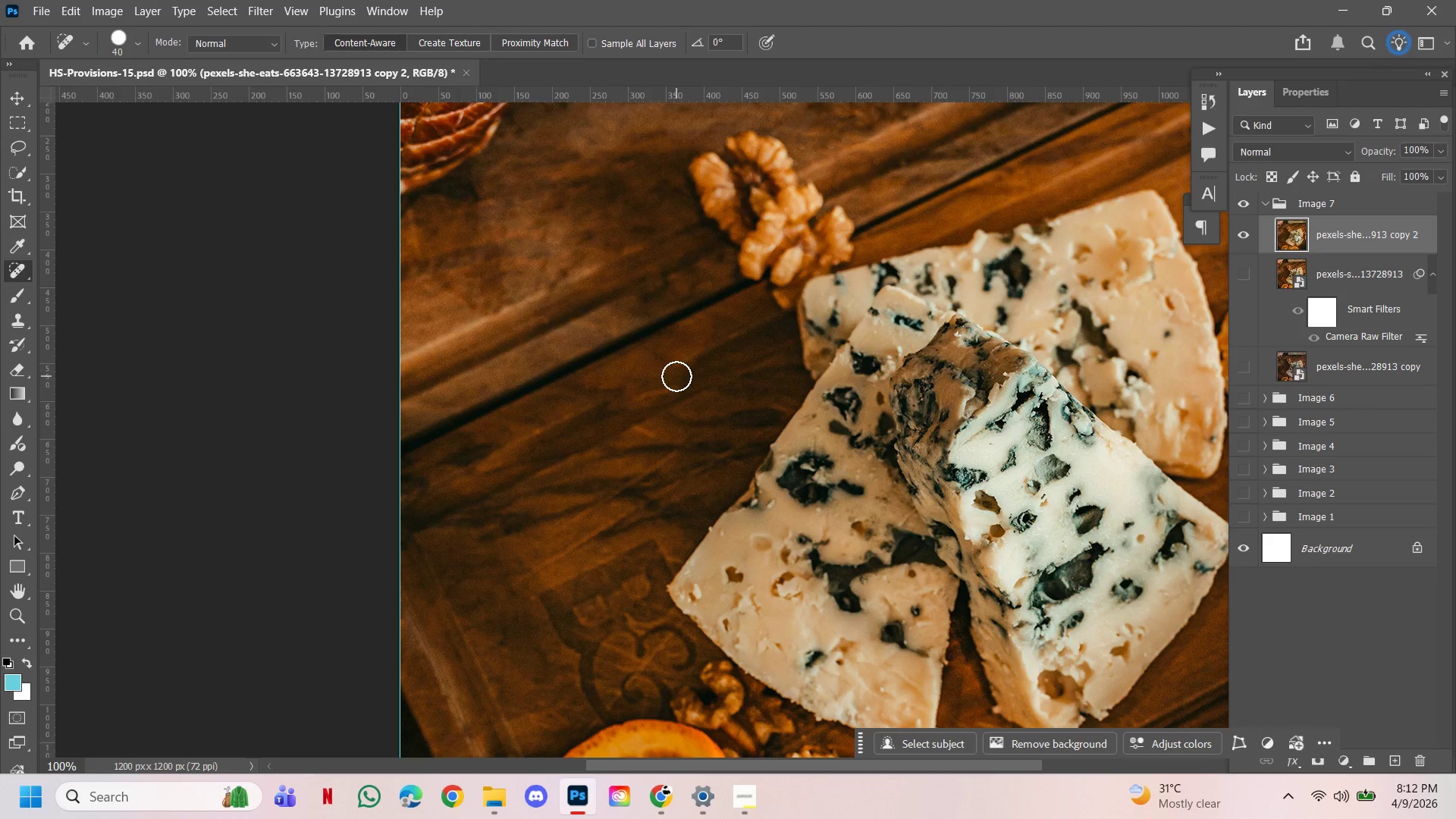 
hold_key(key=Space, duration=1.17)
 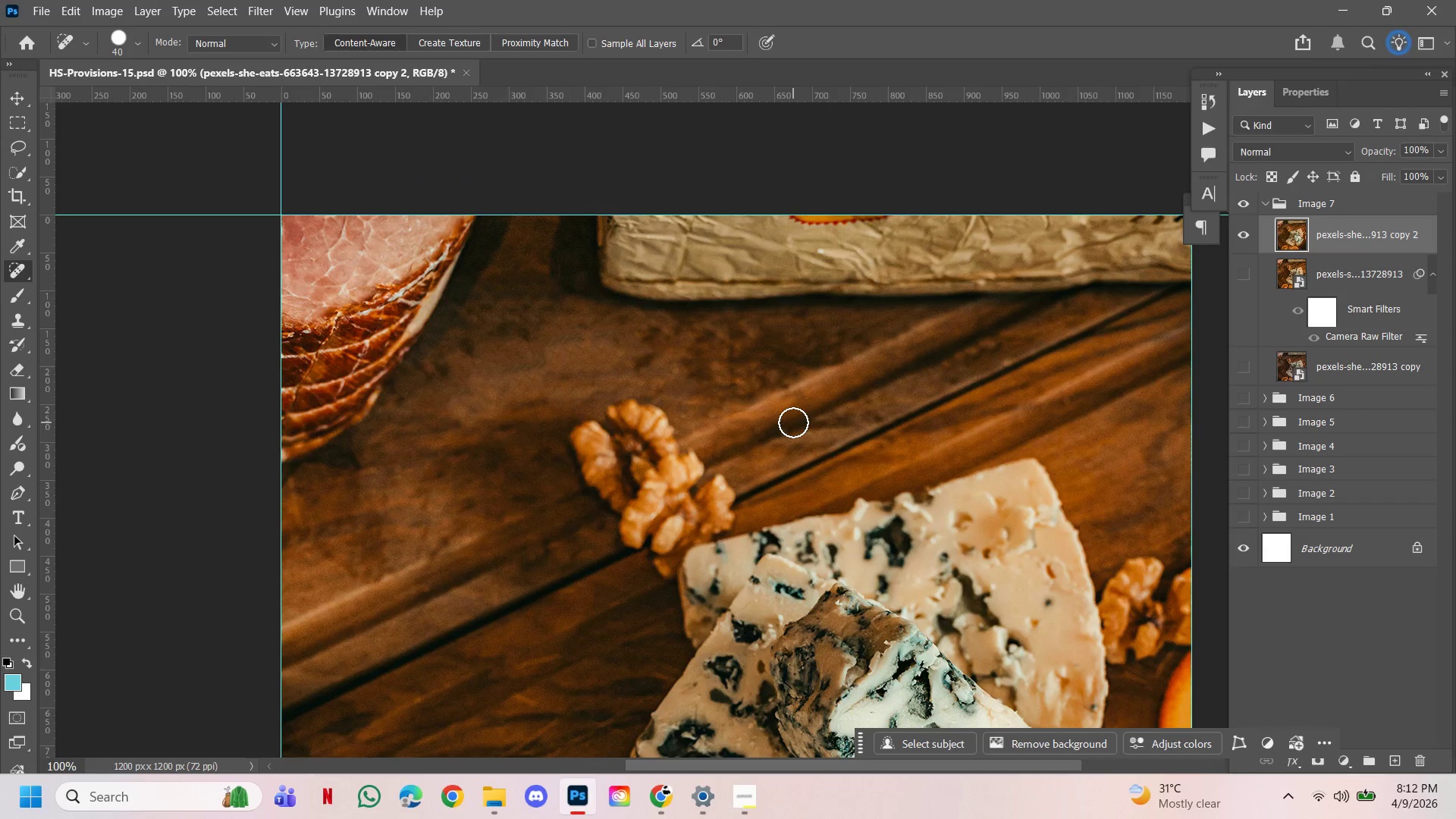 
left_click_drag(start_coordinate=[753, 348], to_coordinate=[634, 617])
 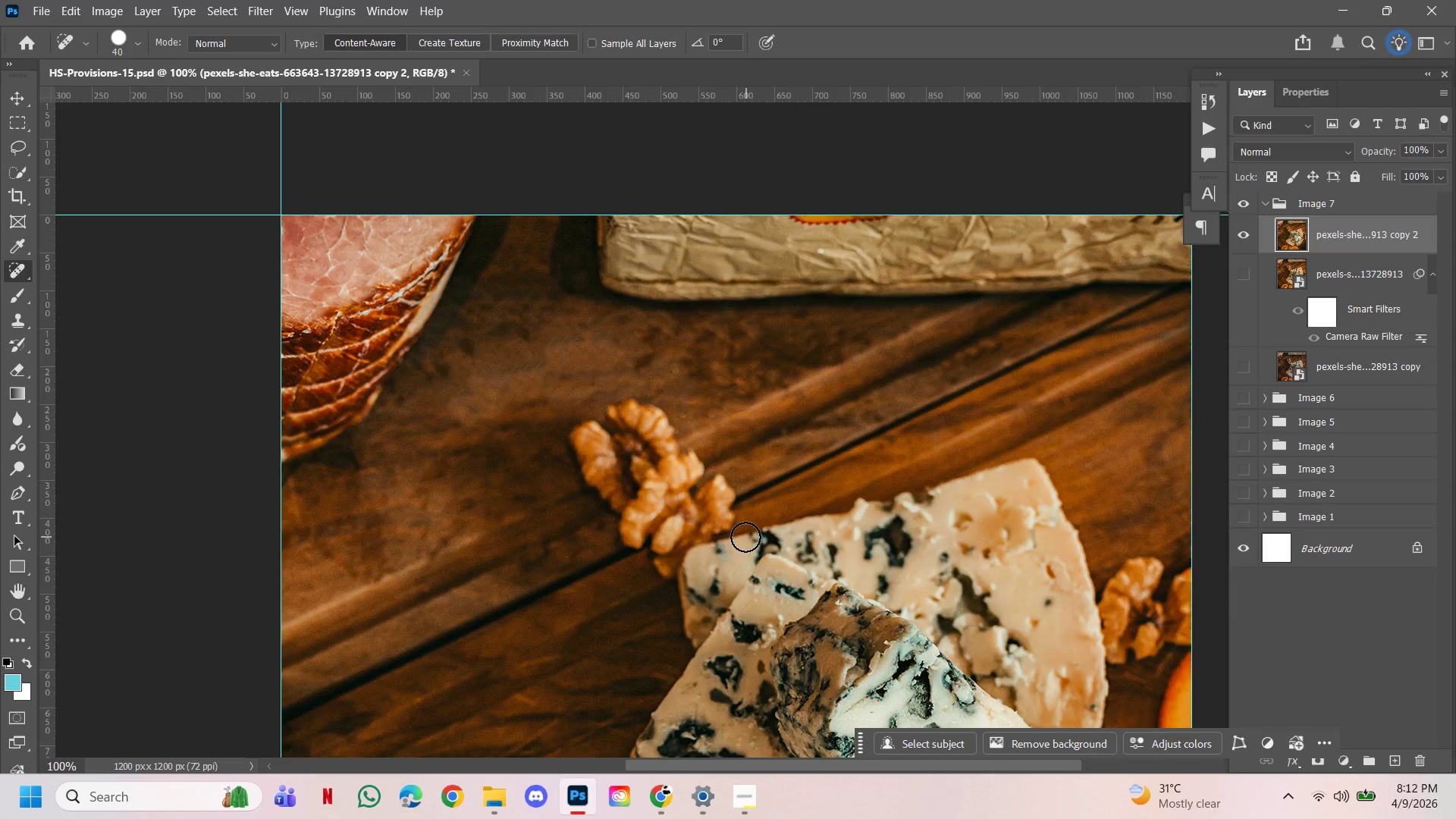 
hold_key(key=Space, duration=1.5)
 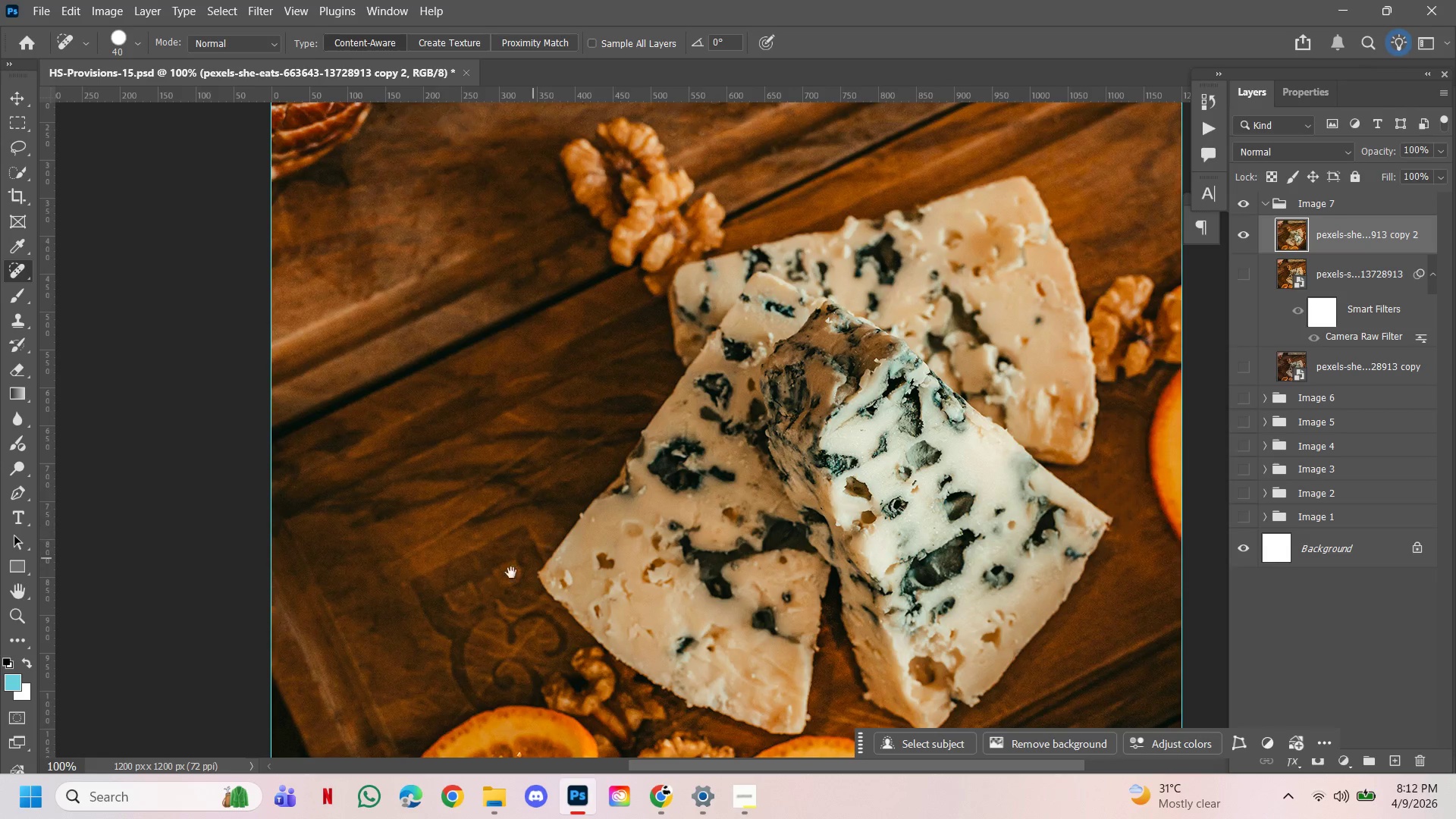 
left_click_drag(start_coordinate=[799, 514], to_coordinate=[788, 366])
 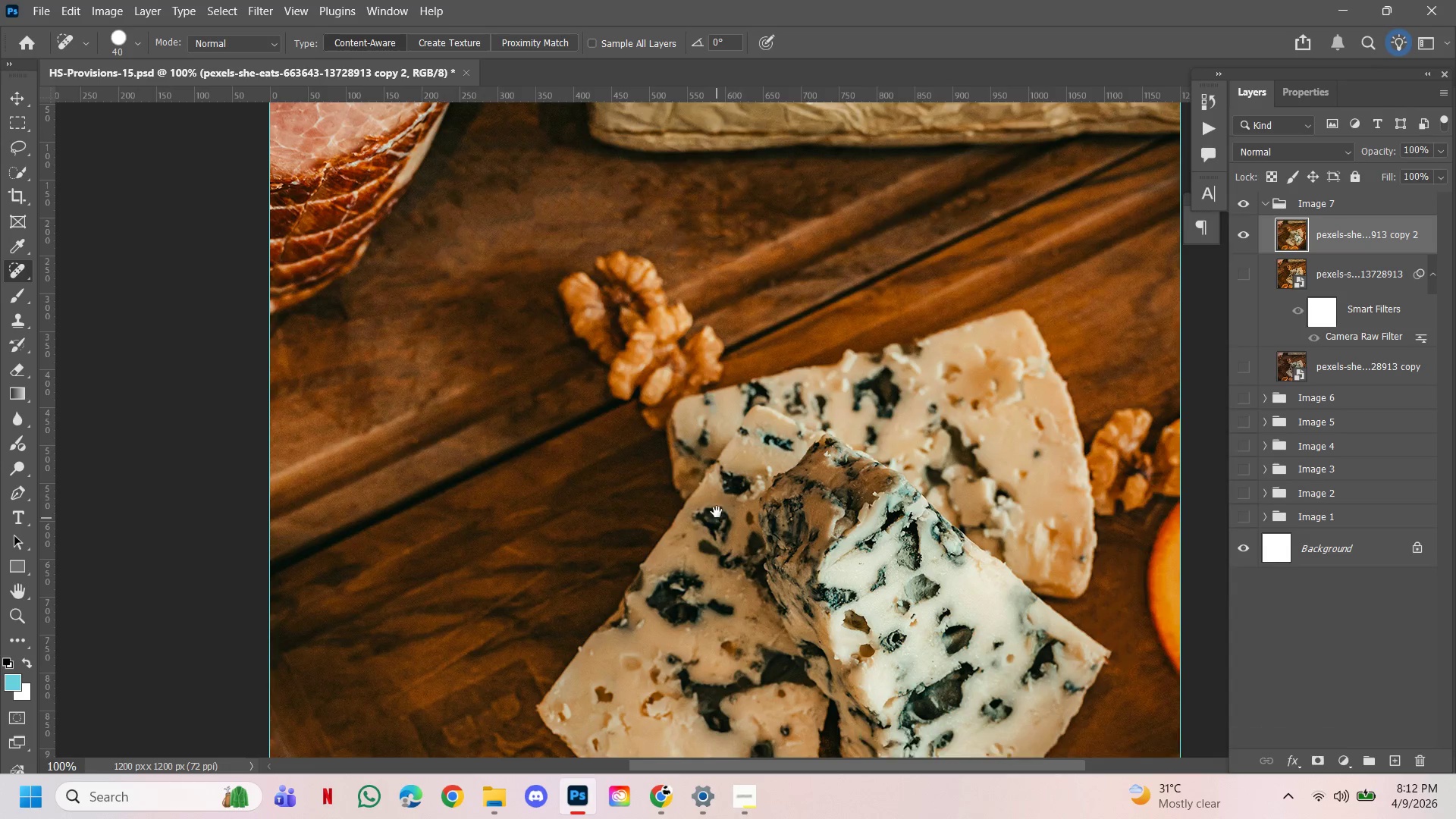 
left_click_drag(start_coordinate=[717, 518], to_coordinate=[718, 384])
 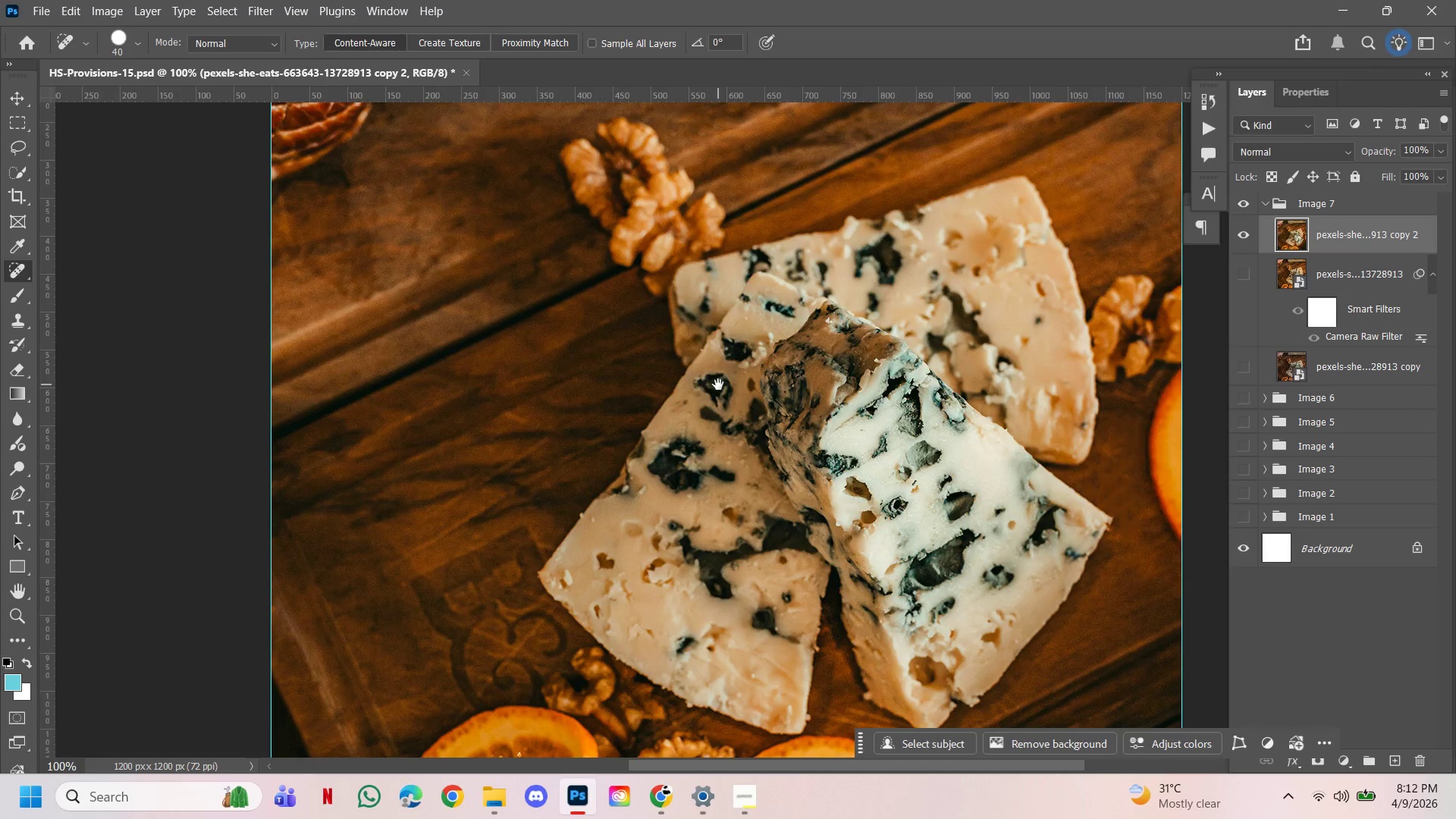 
hold_key(key=Space, duration=0.7)
 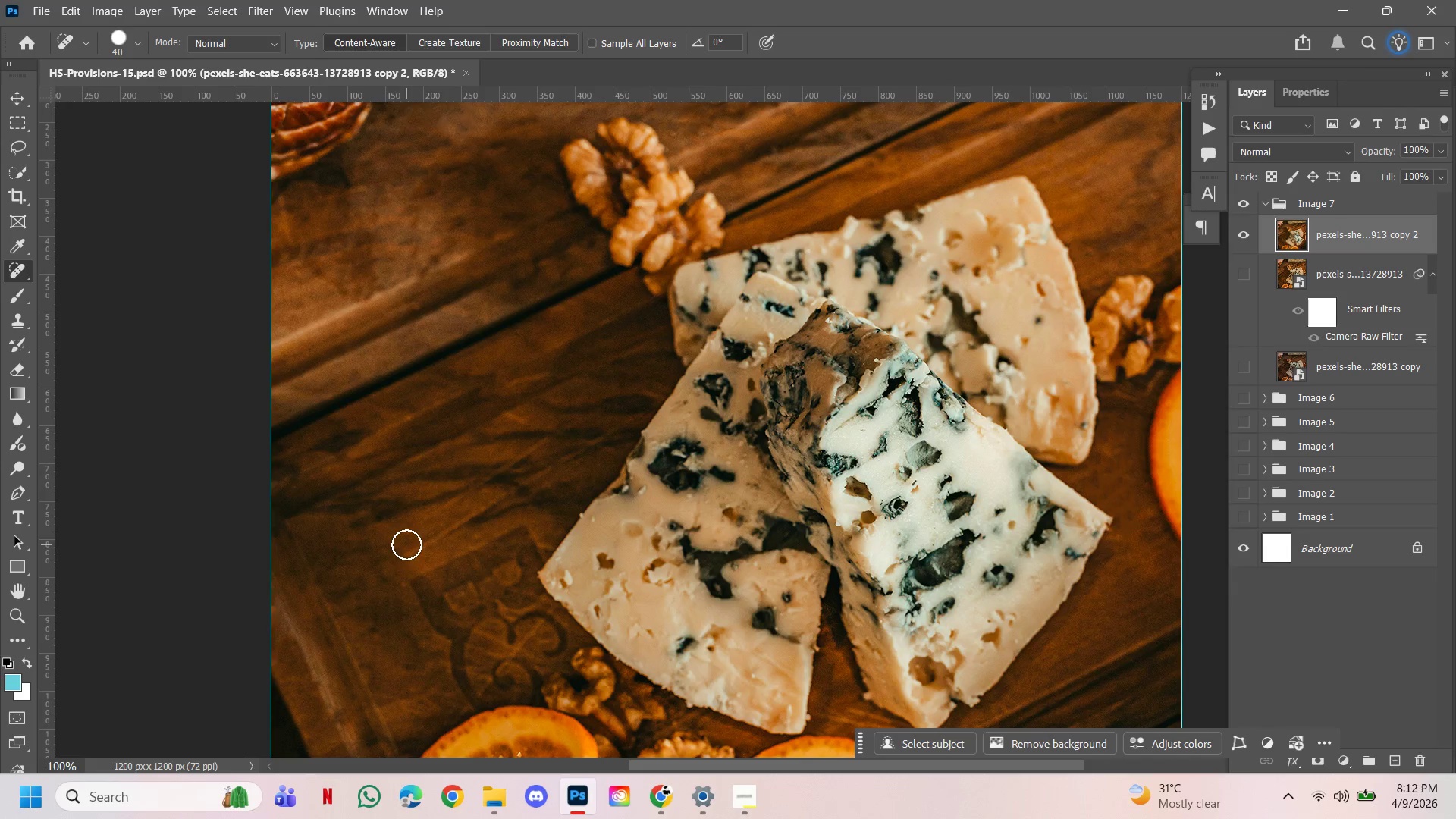 
left_click_drag(start_coordinate=[408, 547], to_coordinate=[420, 537])
 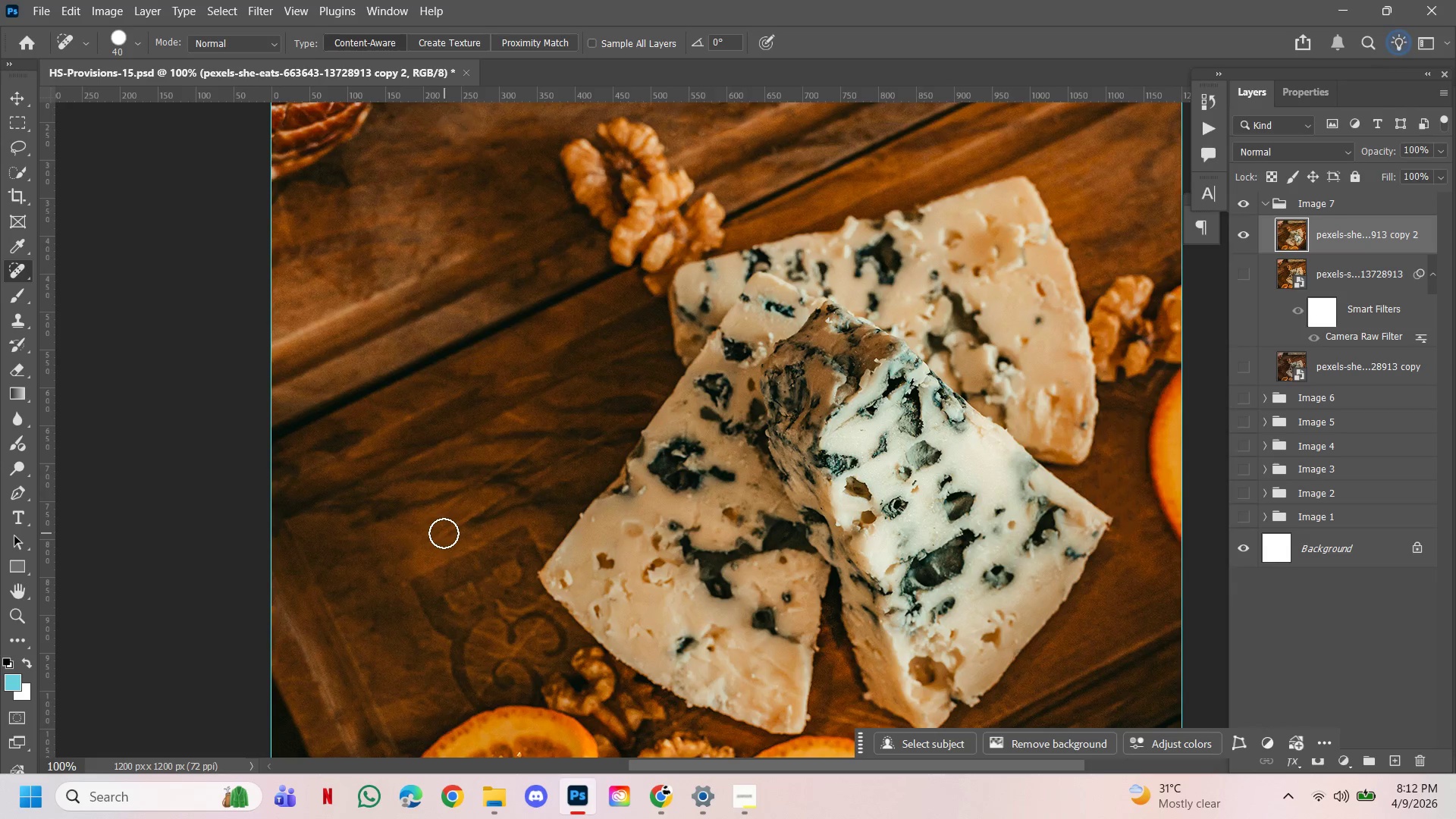 
double_click([433, 533])
 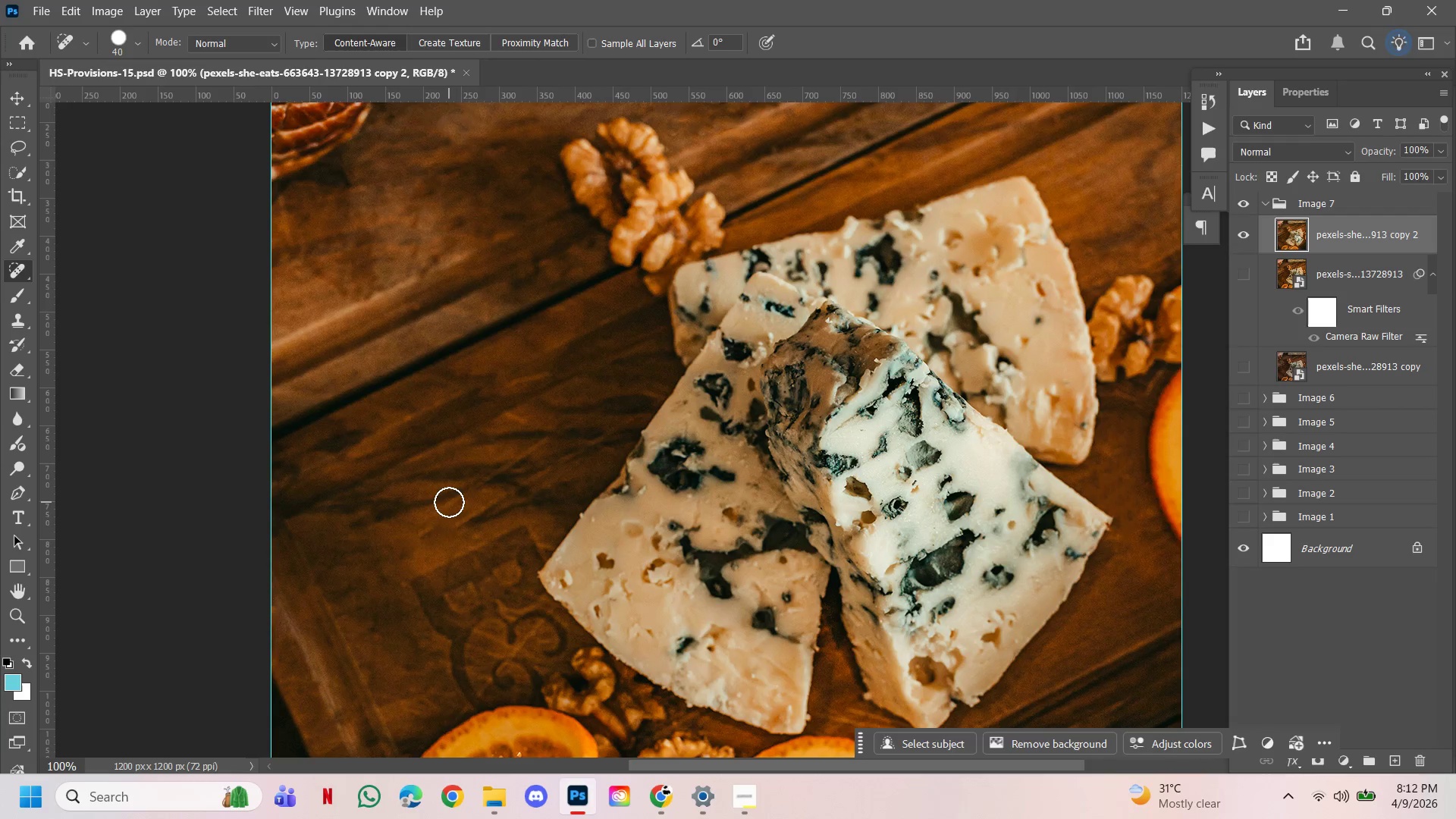 
left_click_drag(start_coordinate=[449, 503], to_coordinate=[413, 539])
 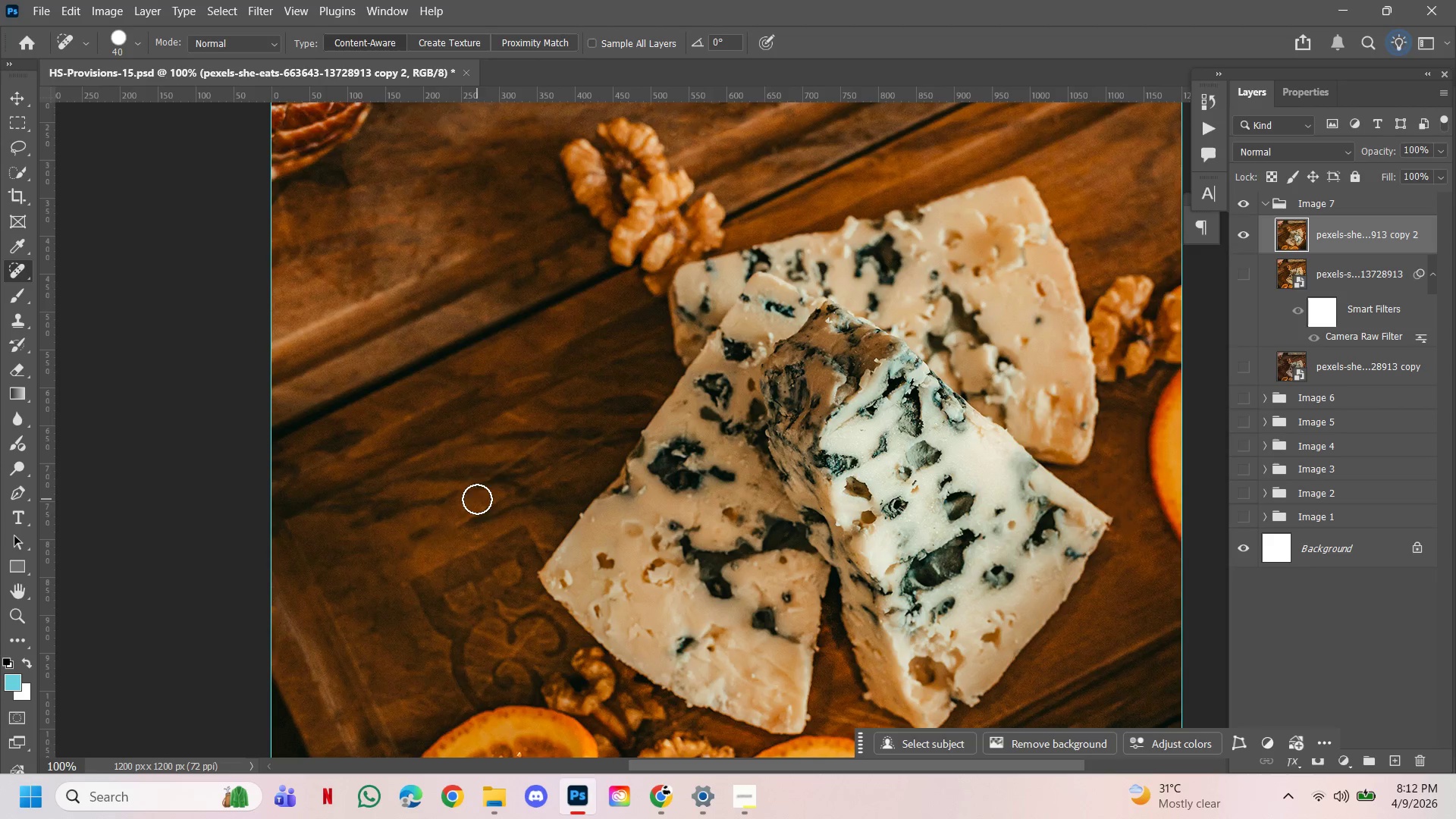 
left_click_drag(start_coordinate=[533, 449], to_coordinate=[507, 463])
 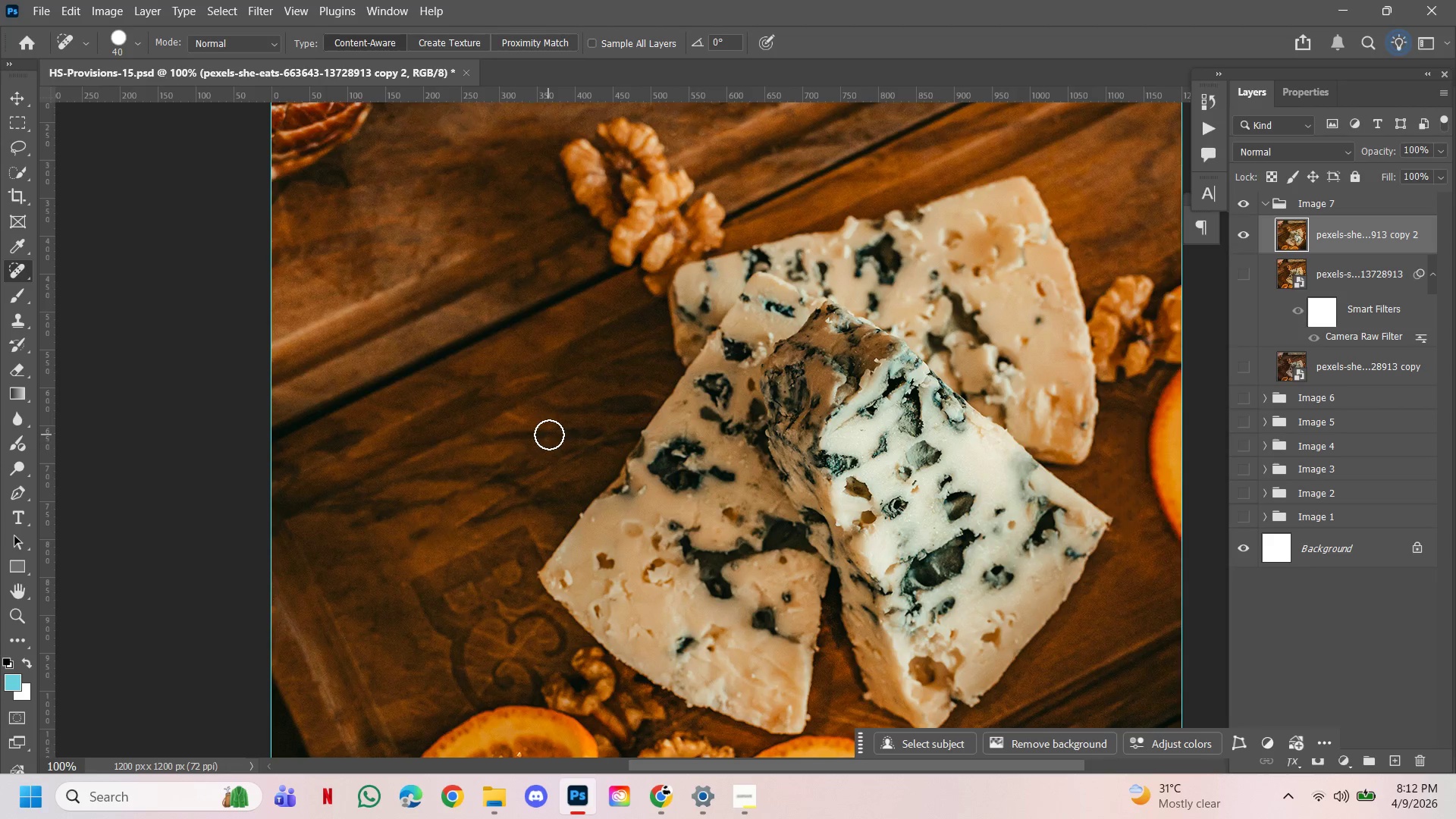 
left_click([549, 435])
 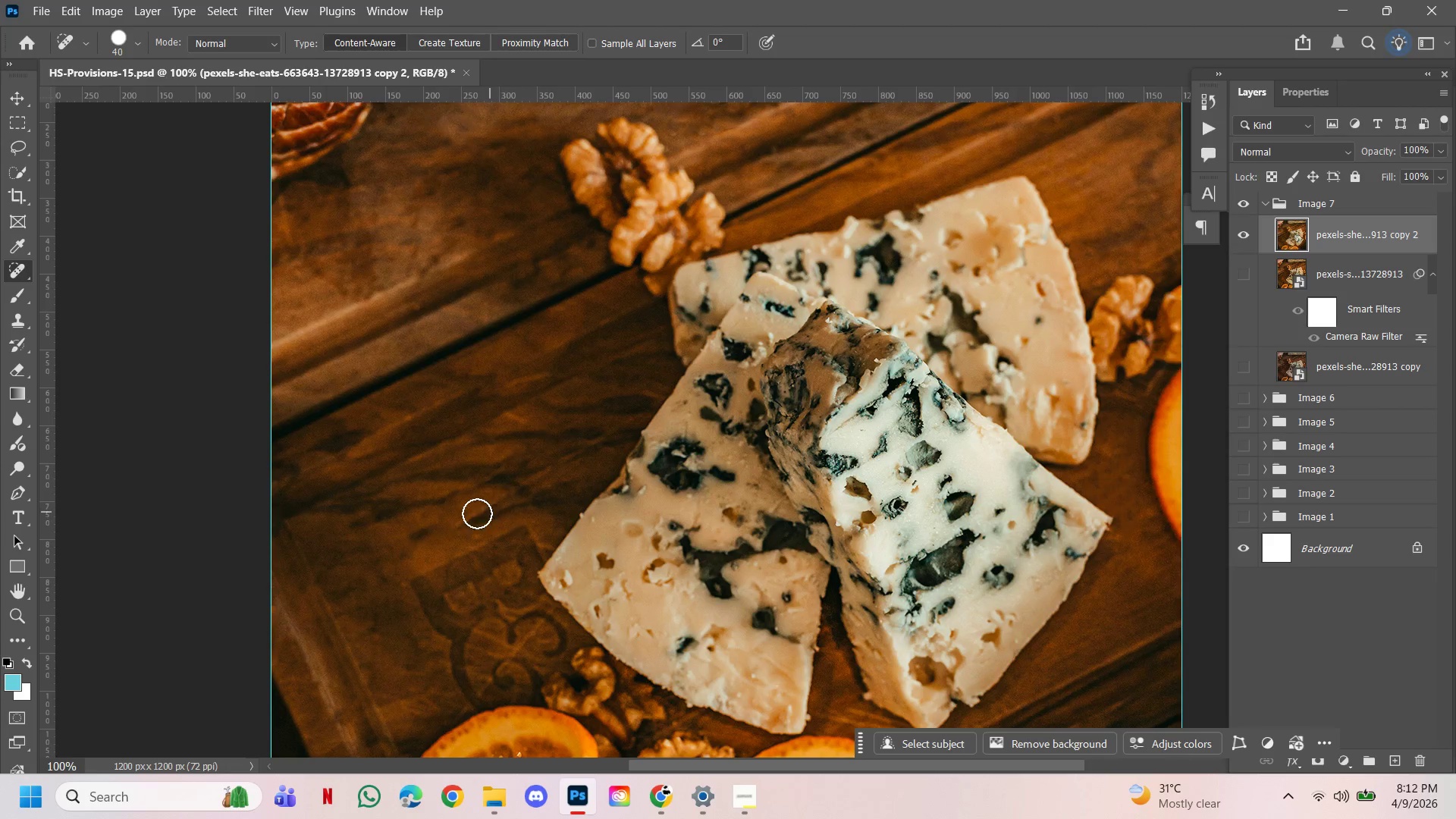 
left_click([475, 513])
 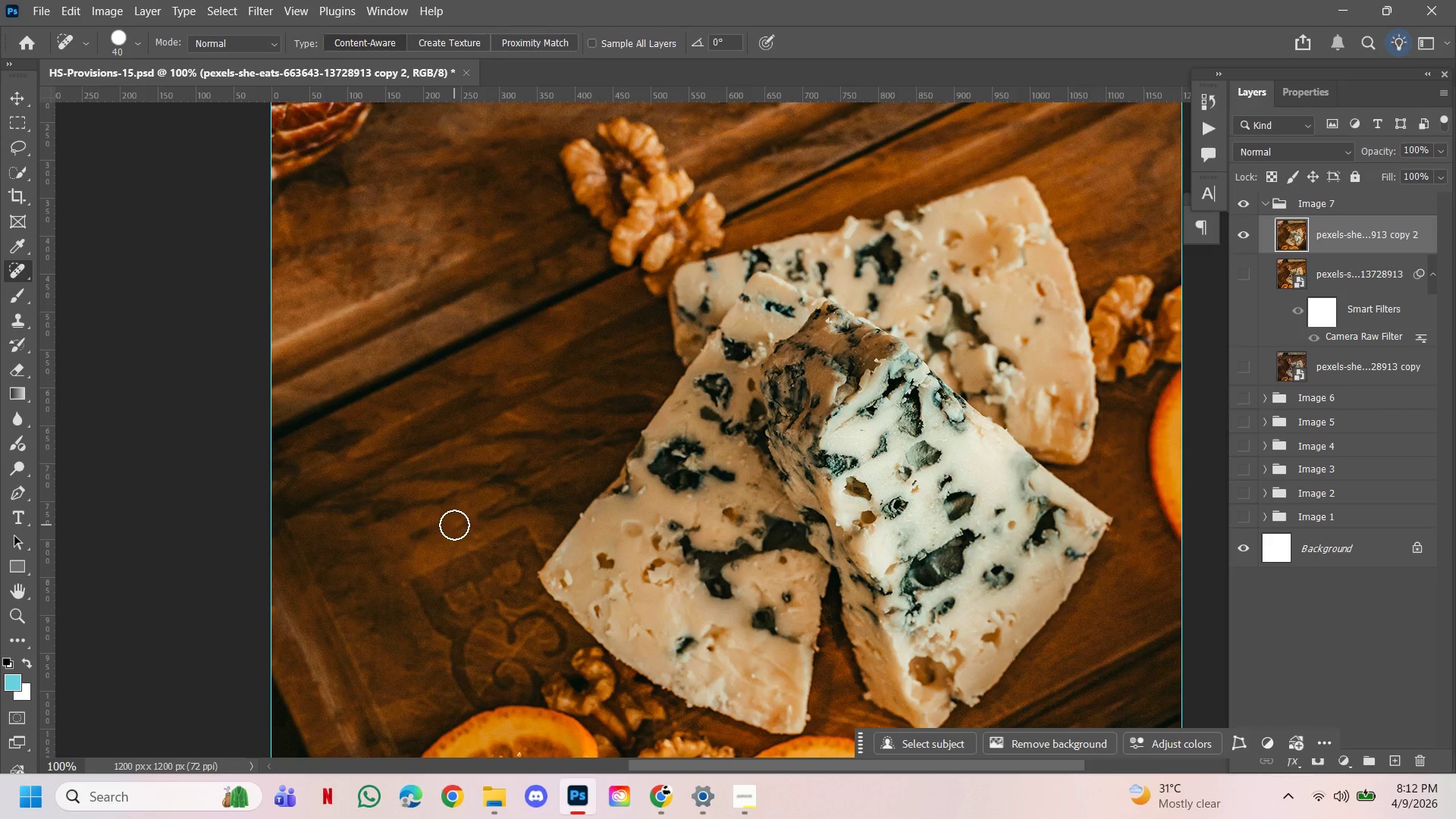 
left_click_drag(start_coordinate=[455, 525], to_coordinate=[466, 514])
 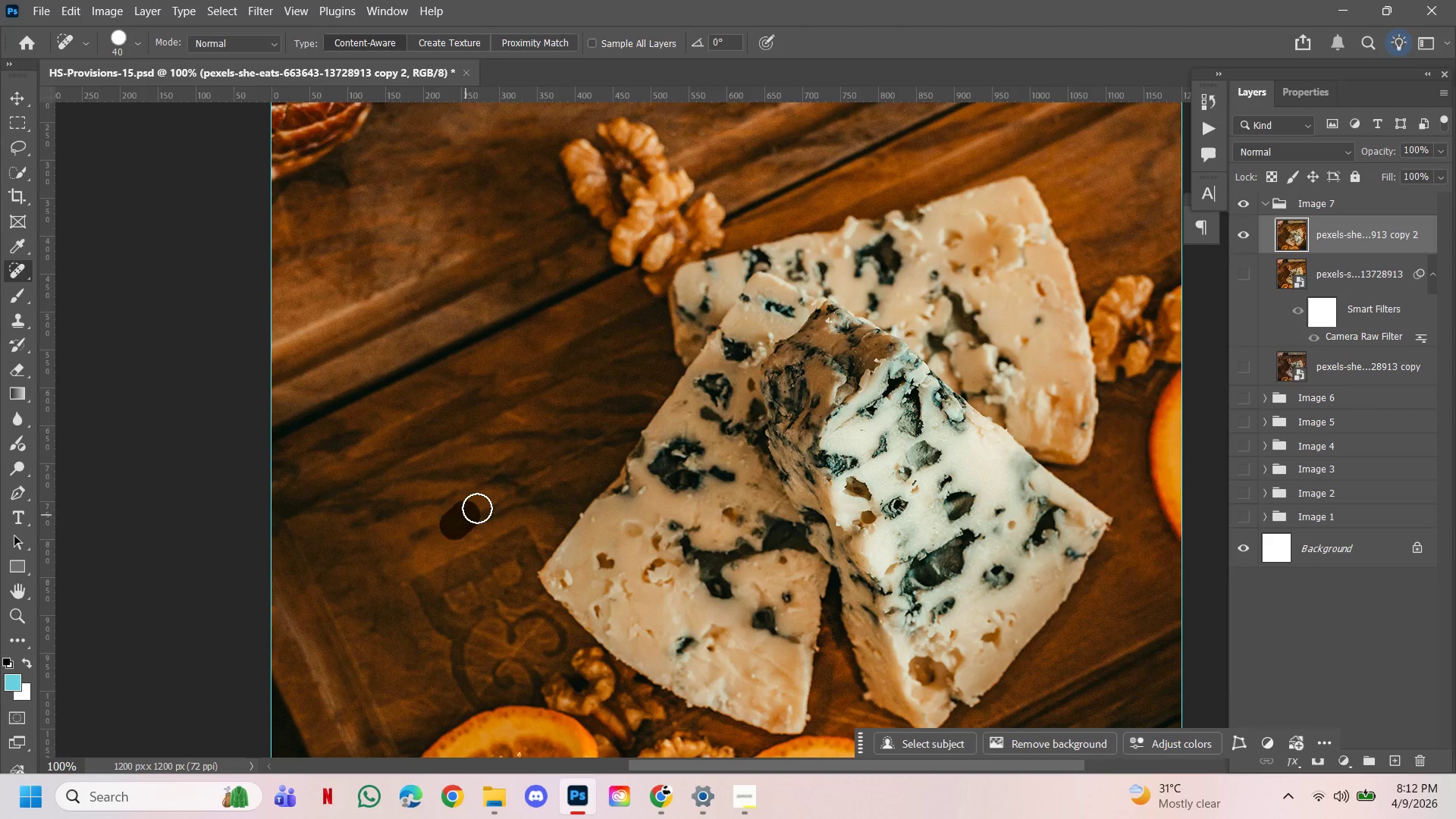 
left_click_drag(start_coordinate=[466, 514], to_coordinate=[491, 504])
 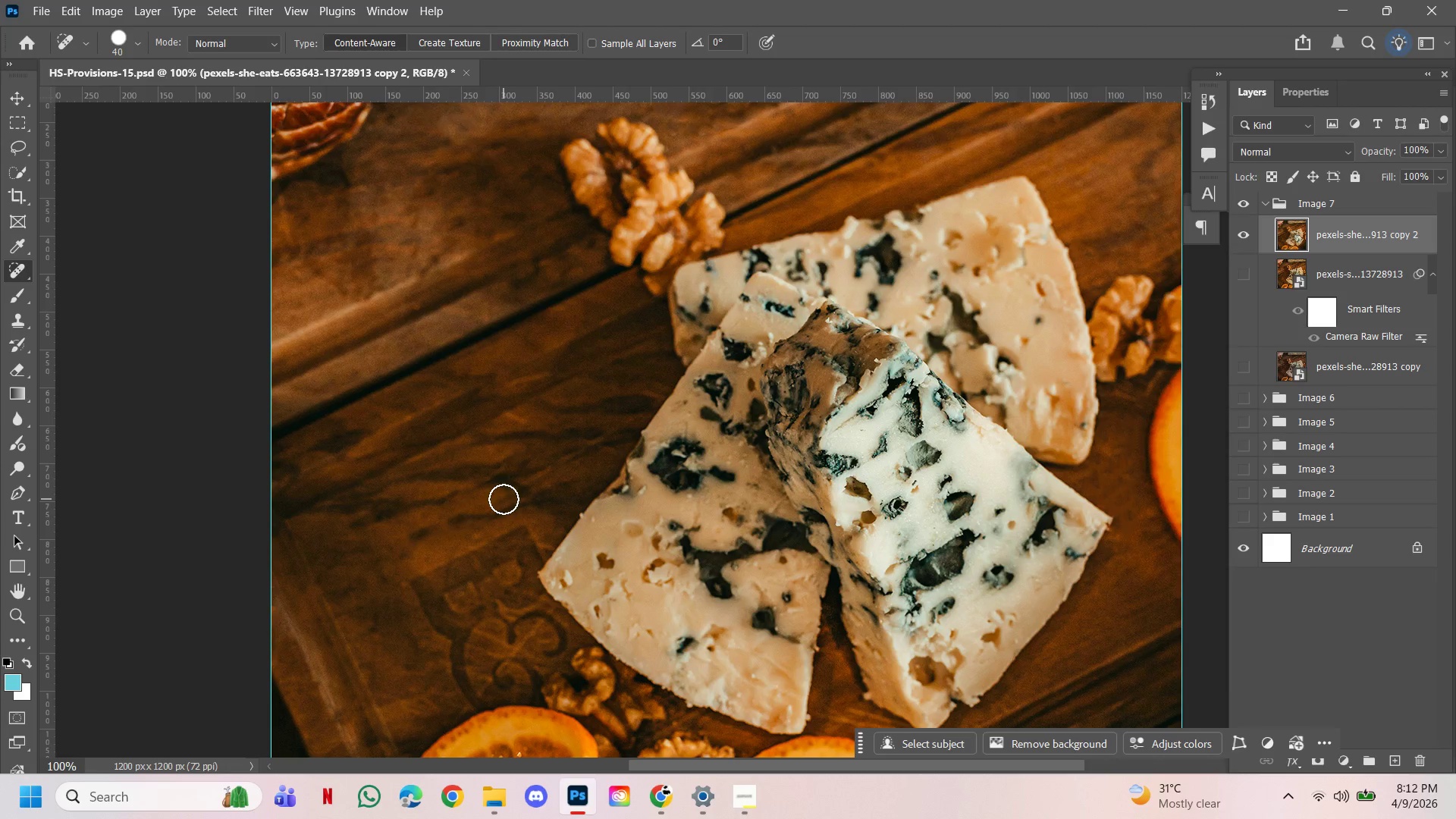 
left_click([504, 499])
 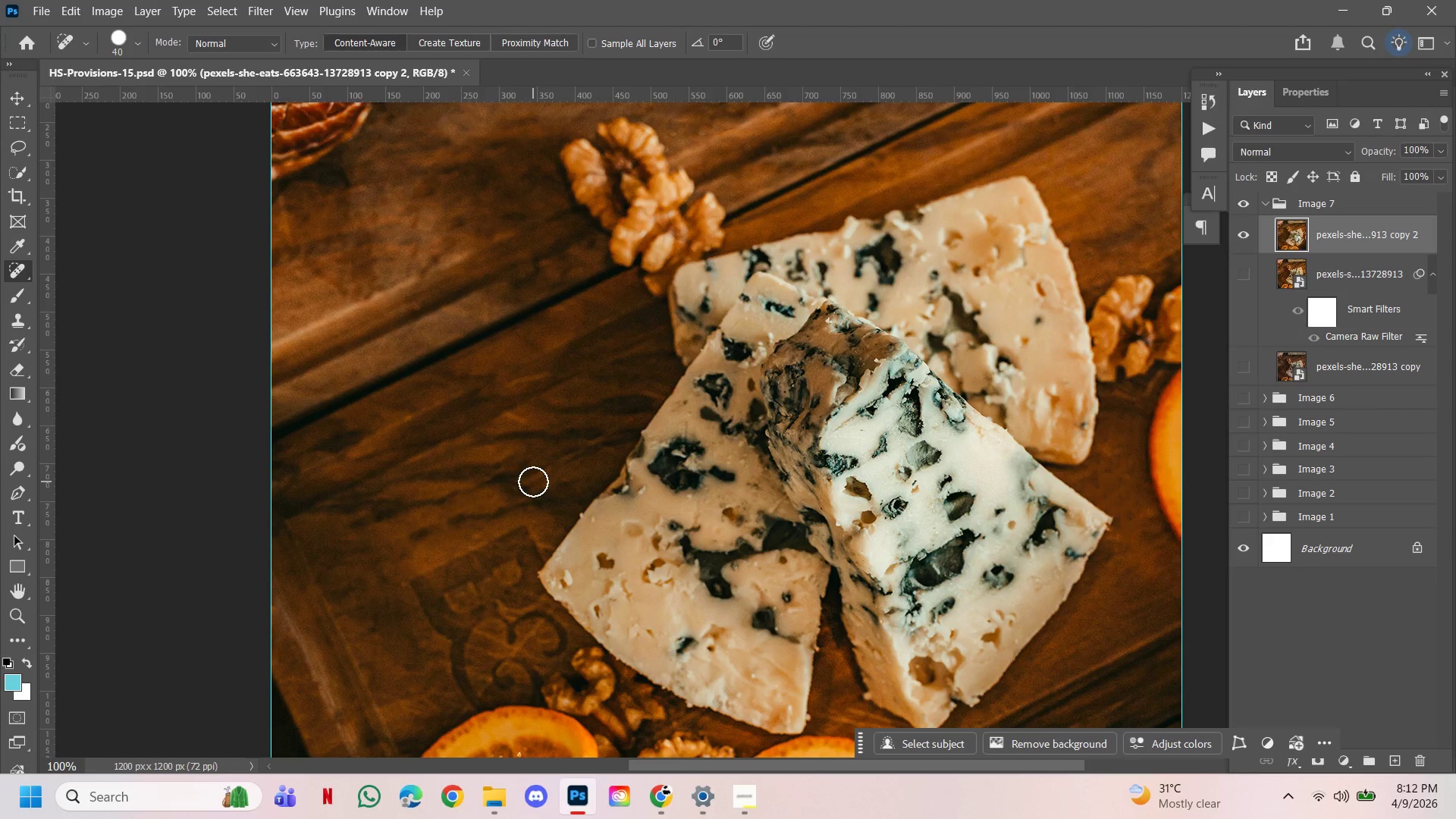 
left_click_drag(start_coordinate=[533, 482], to_coordinate=[541, 479])
 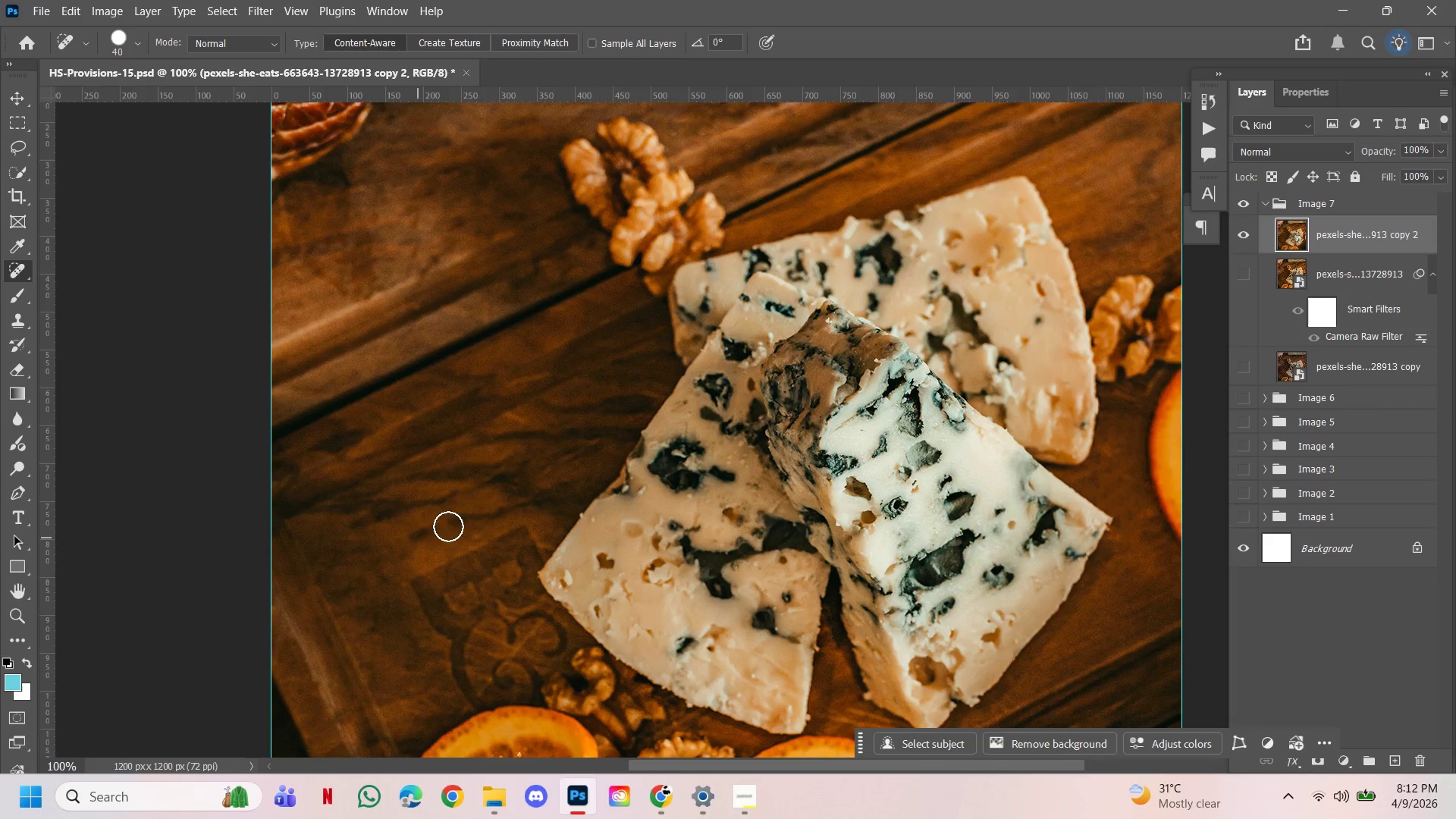 
key(Control+Z)
 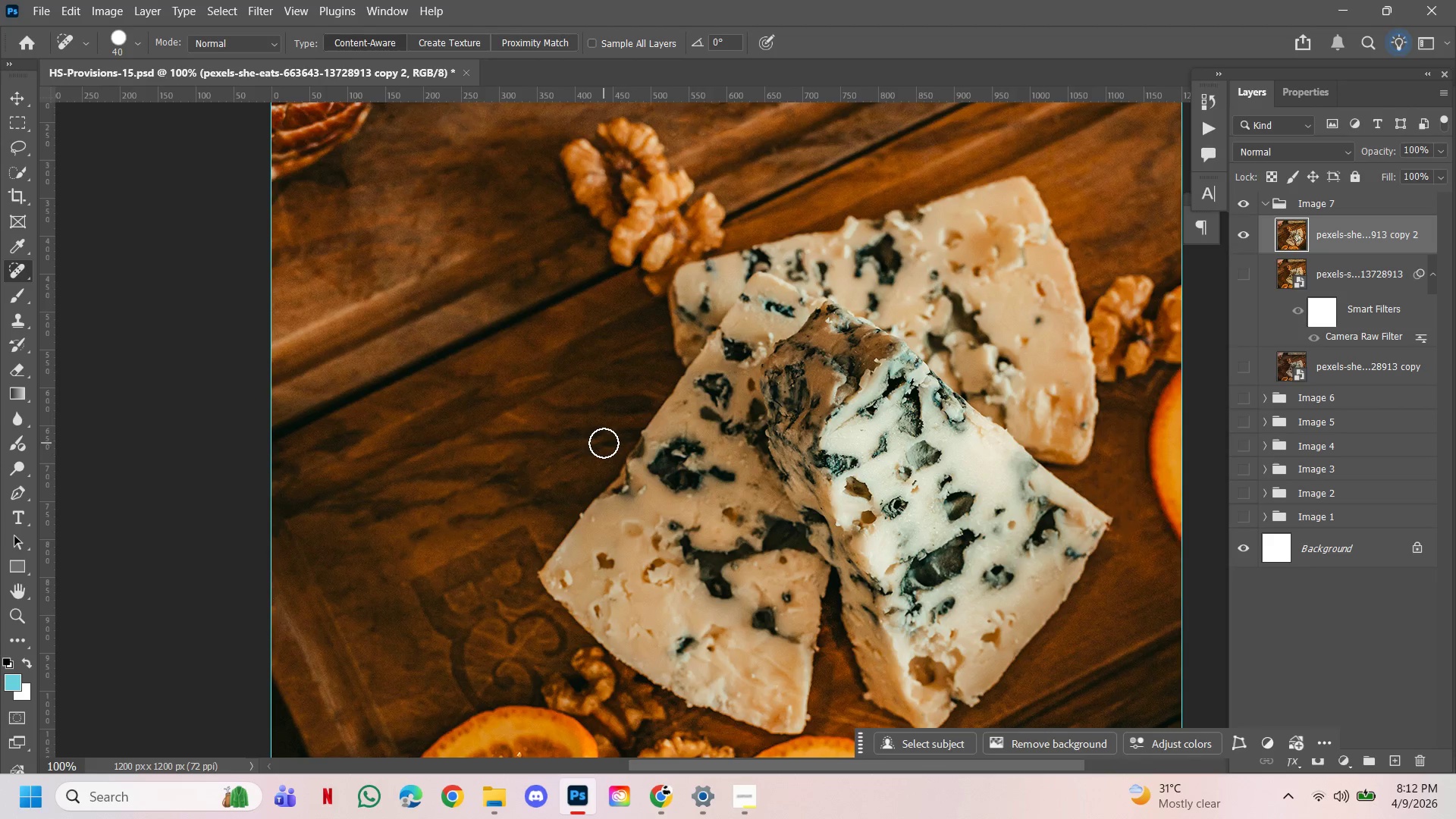 
left_click([604, 442])
 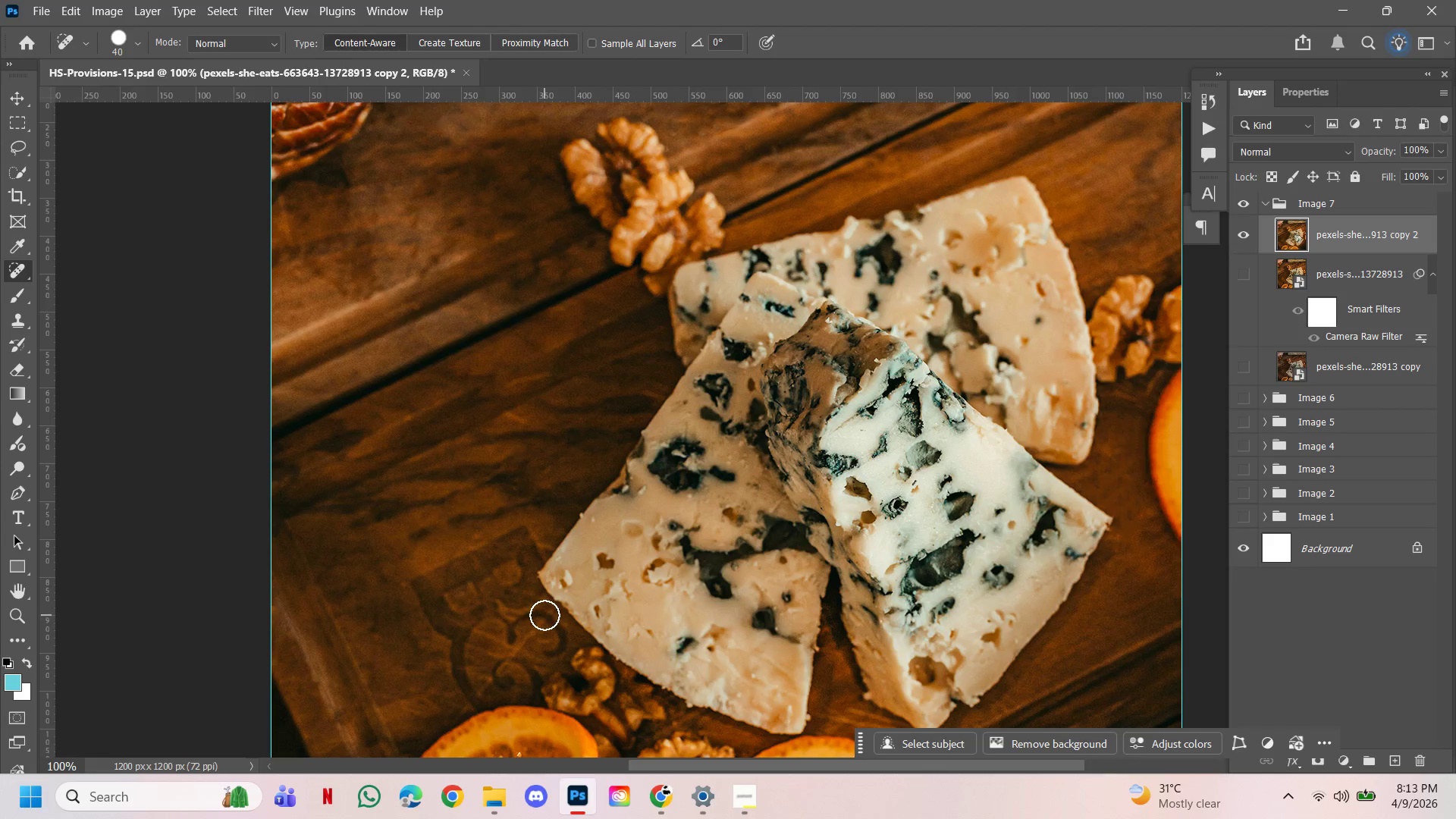 
left_click([535, 632])
 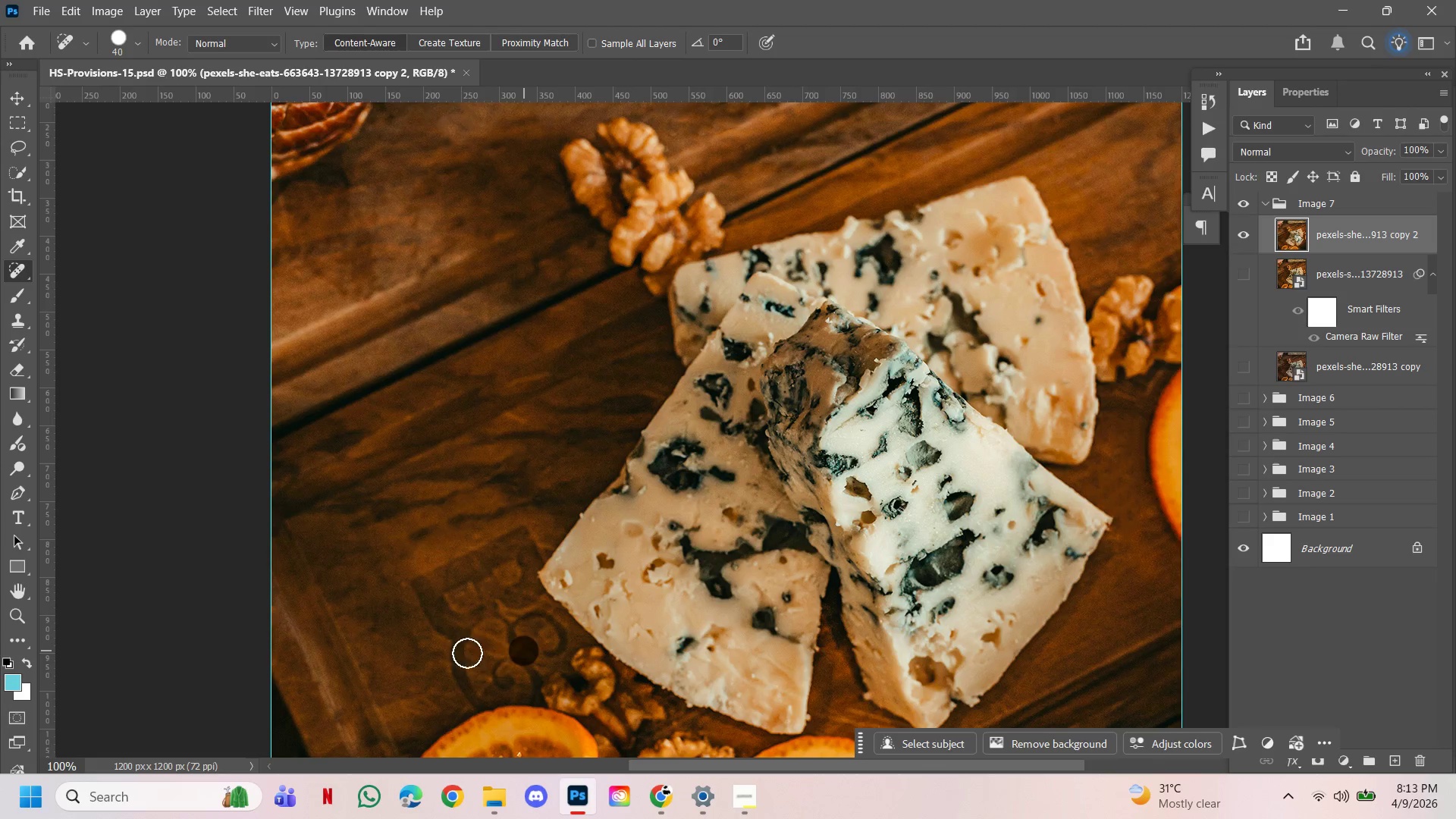 
left_click_drag(start_coordinate=[484, 637], to_coordinate=[487, 643])
 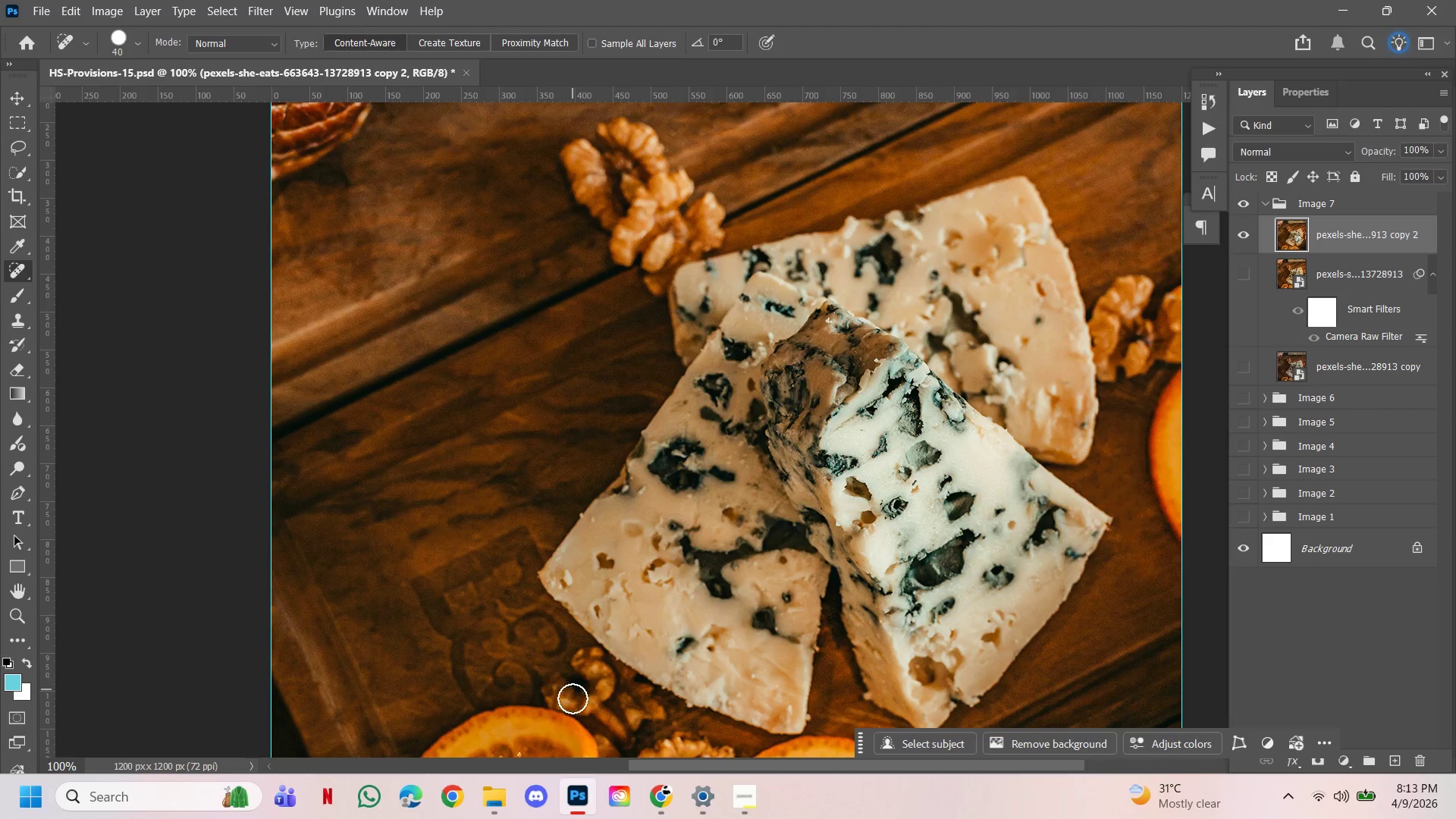 
left_click_drag(start_coordinate=[472, 668], to_coordinate=[486, 673])
 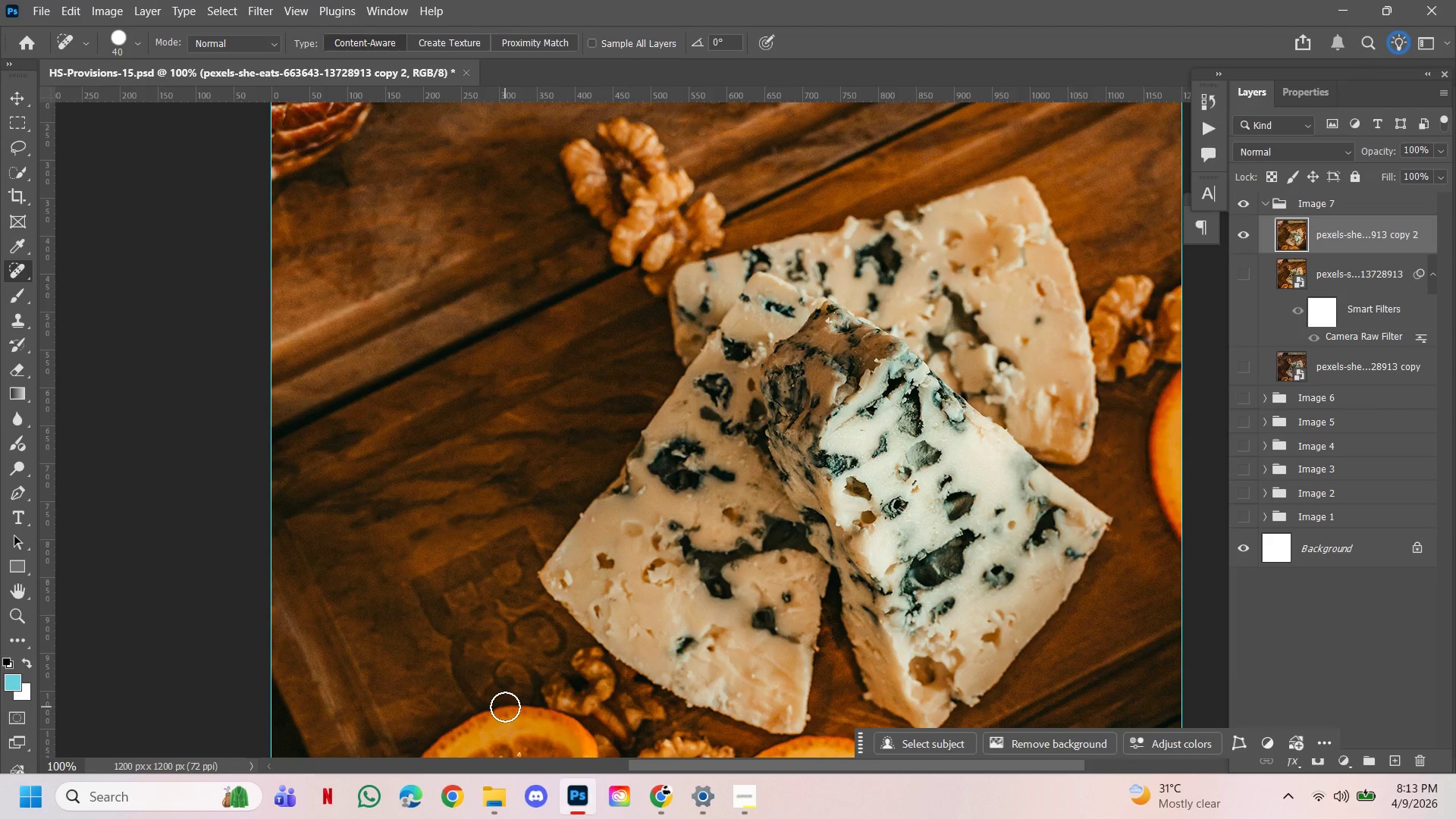 
key(Control+Z)
 